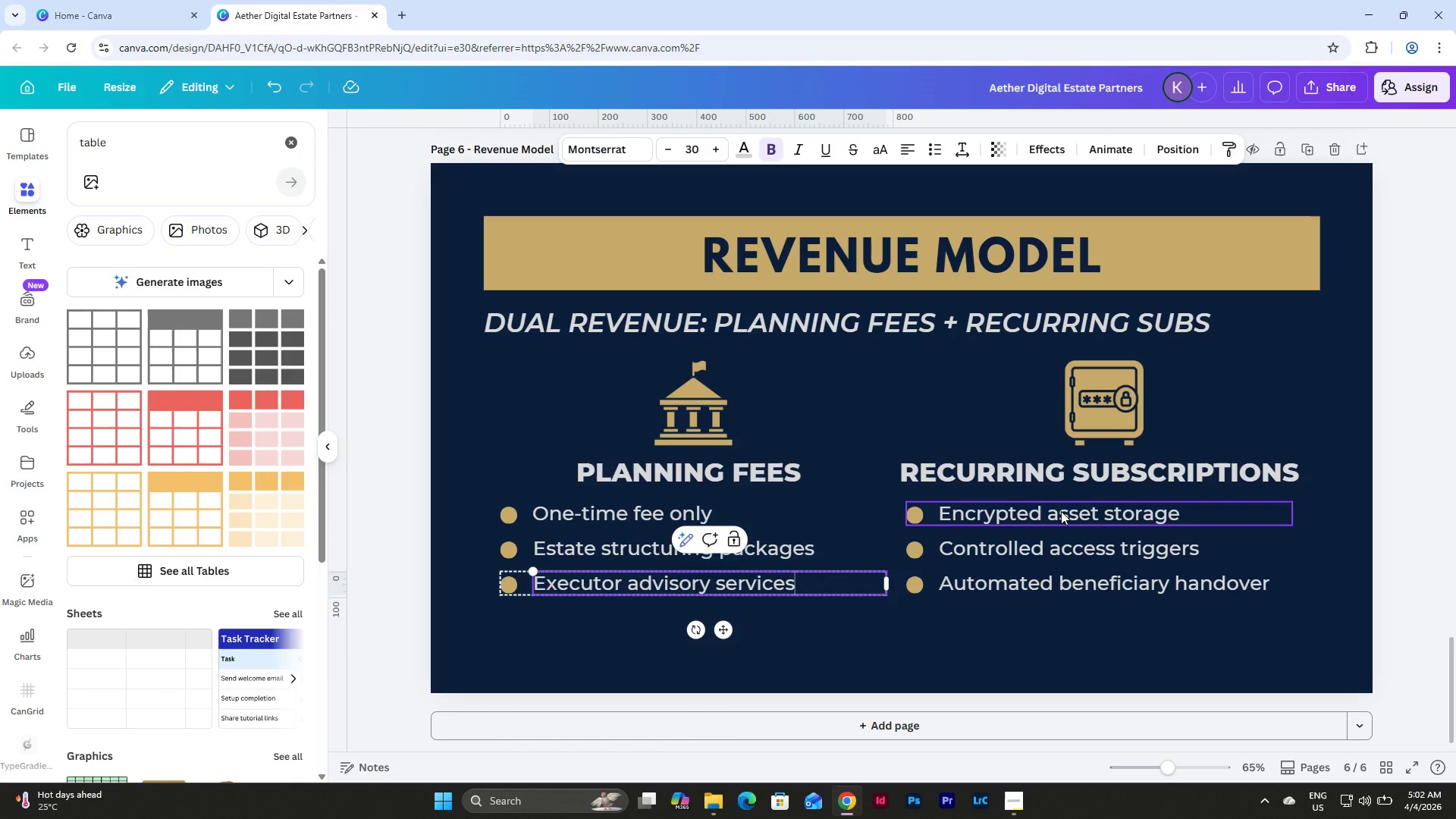 
double_click([1061, 511])
 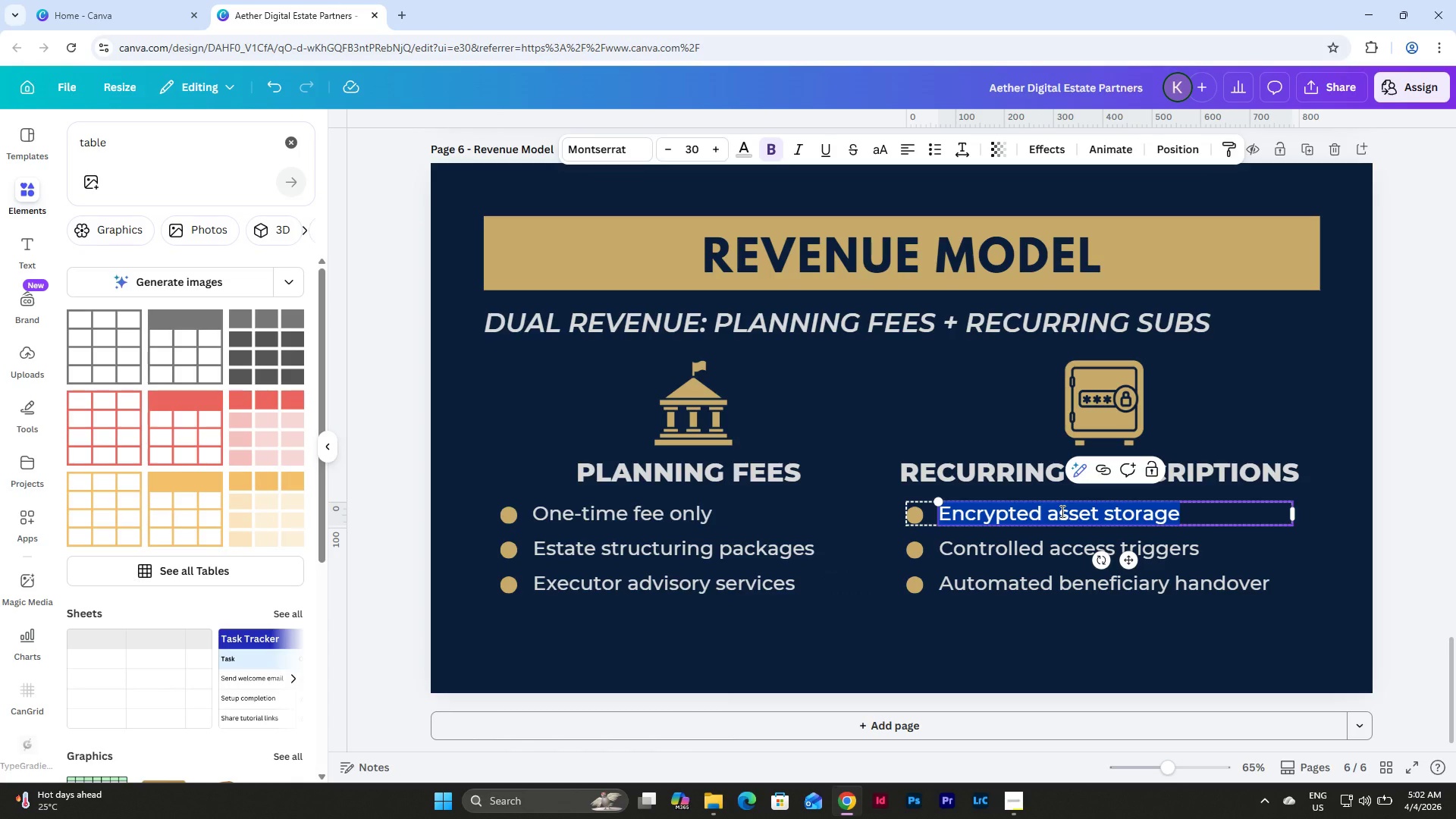 
type(Monthly/annual di)
key(Backspace)
key(Backspace)
type(Digita; )
key(Backspace)
key(Backspace)
type(l Vault Aces)
key(Backspace)
key(Backspace)
type(cess)
 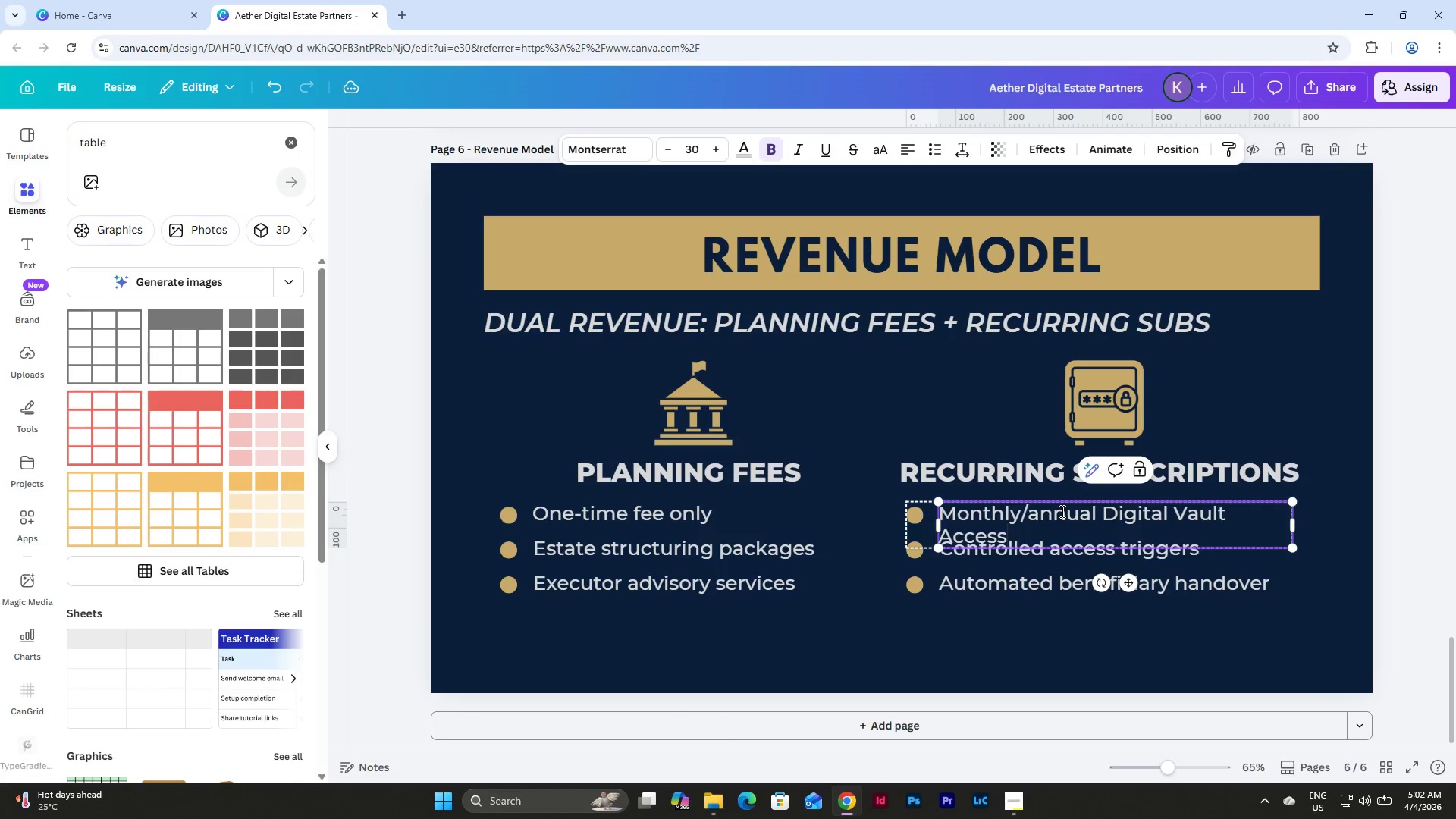 
left_click([1022, 657])
 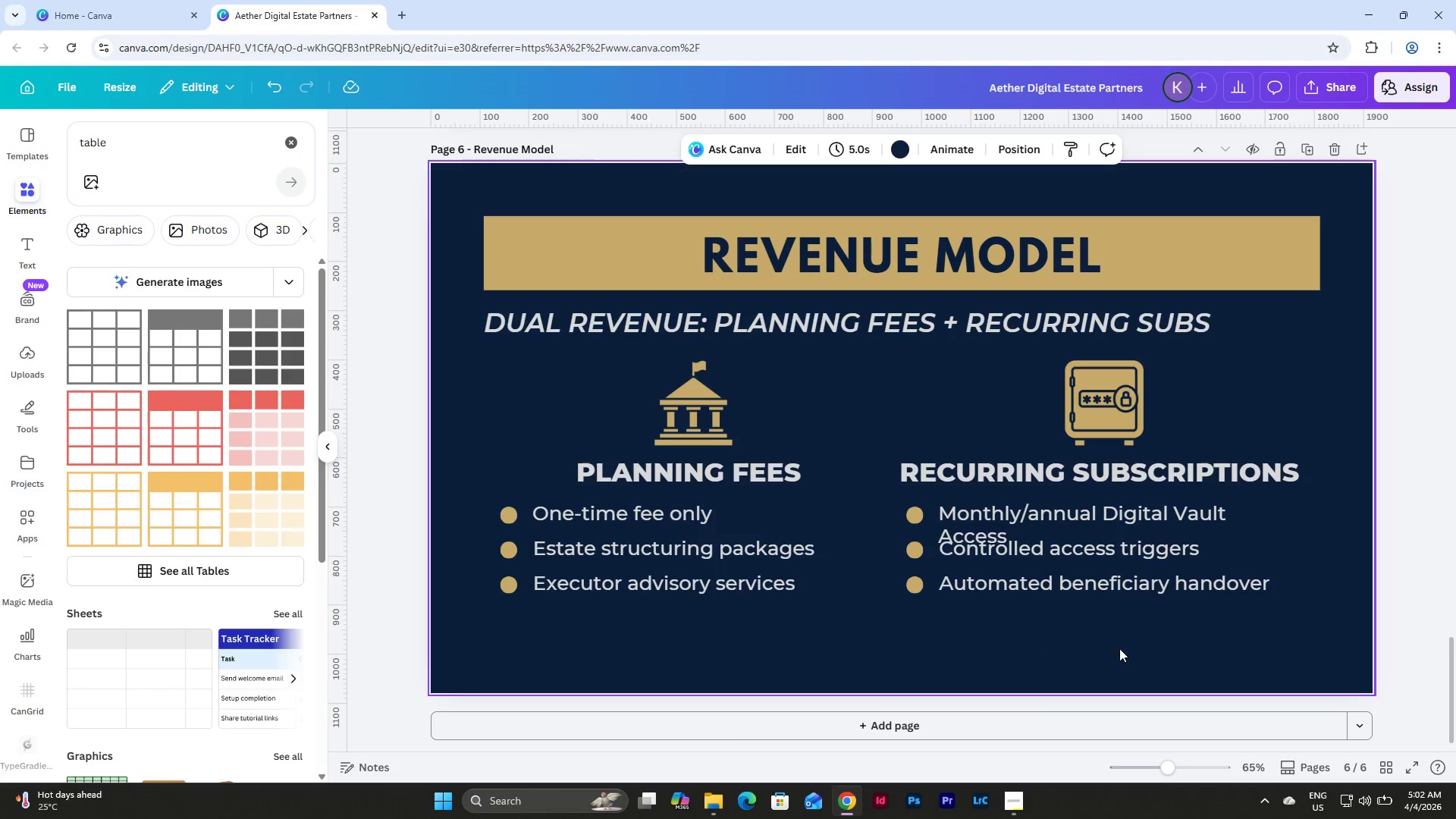 
left_click_drag(start_coordinate=[1117, 648], to_coordinate=[1039, 551])
 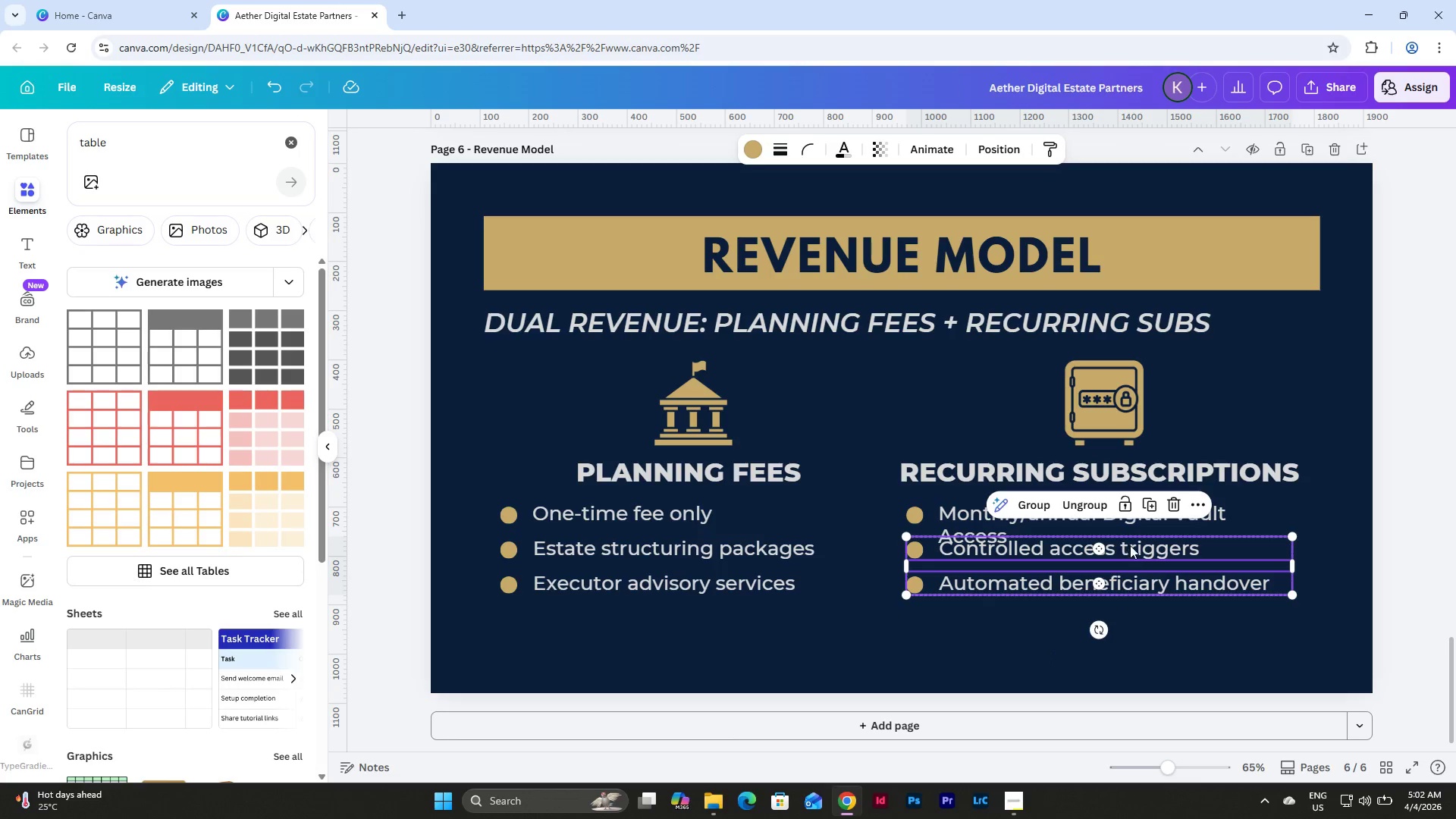 
left_click_drag(start_coordinate=[1132, 544], to_coordinate=[1134, 564])
 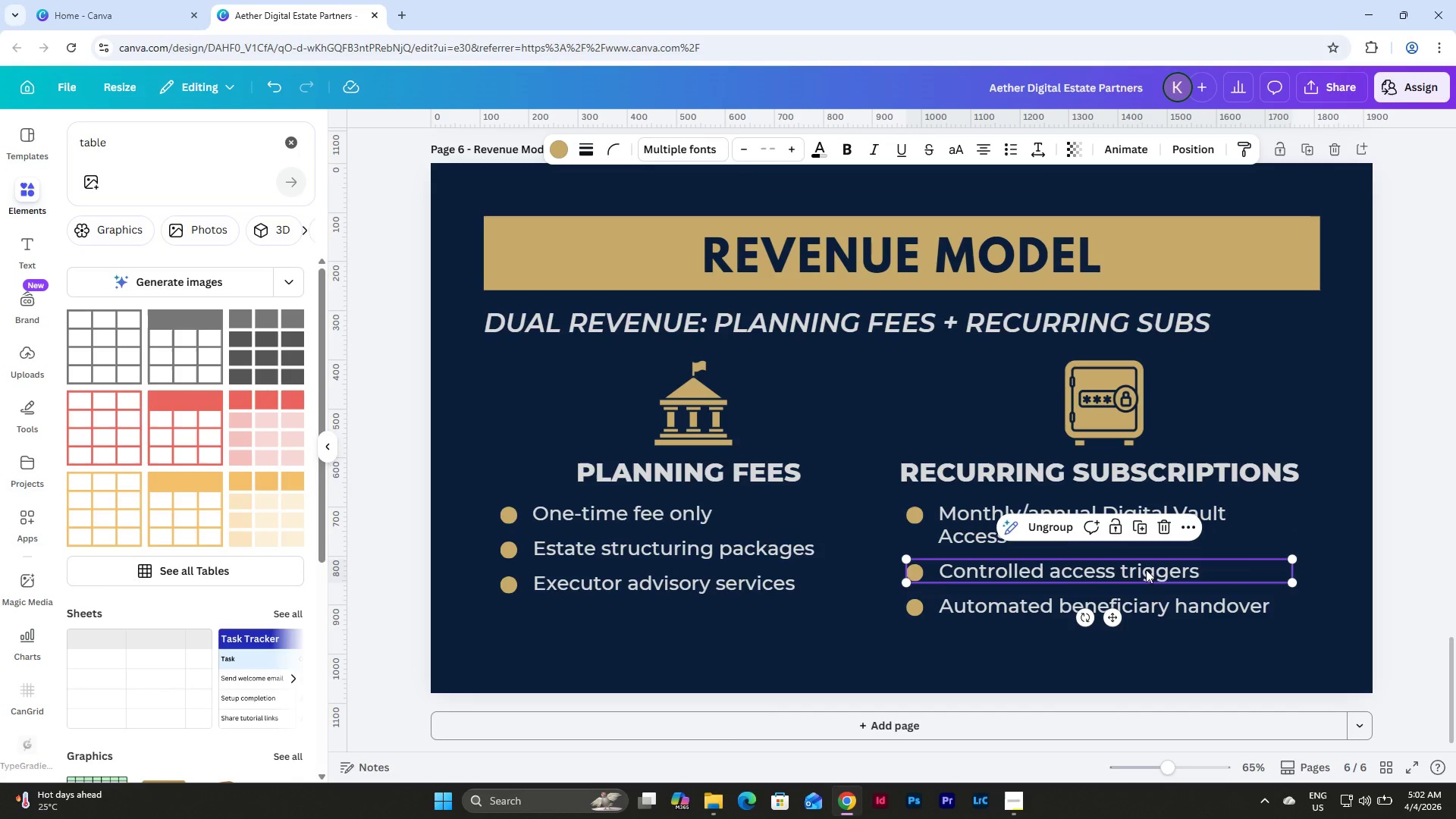 
double_click([1146, 570])
 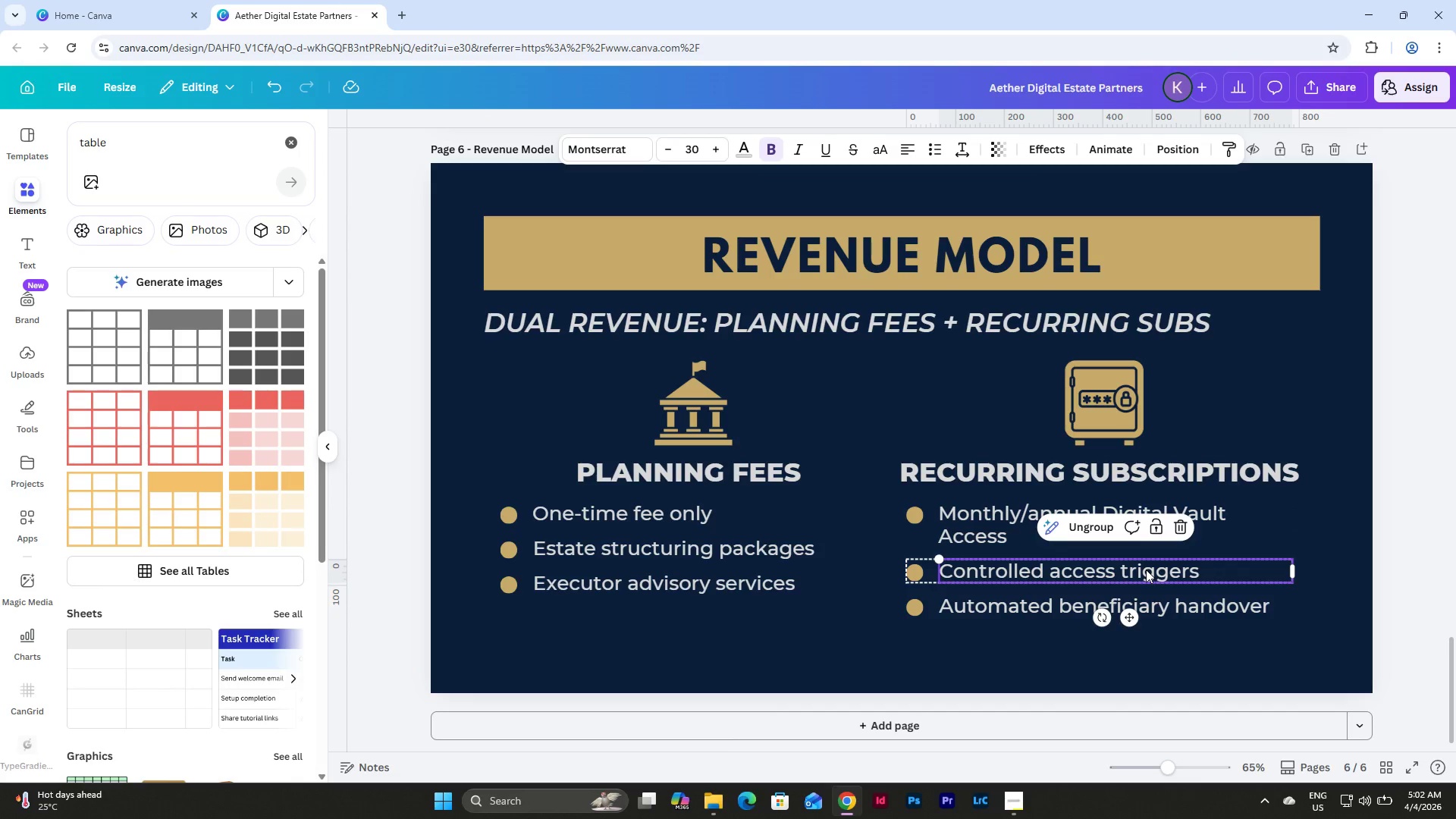 
left_click([1146, 570])
 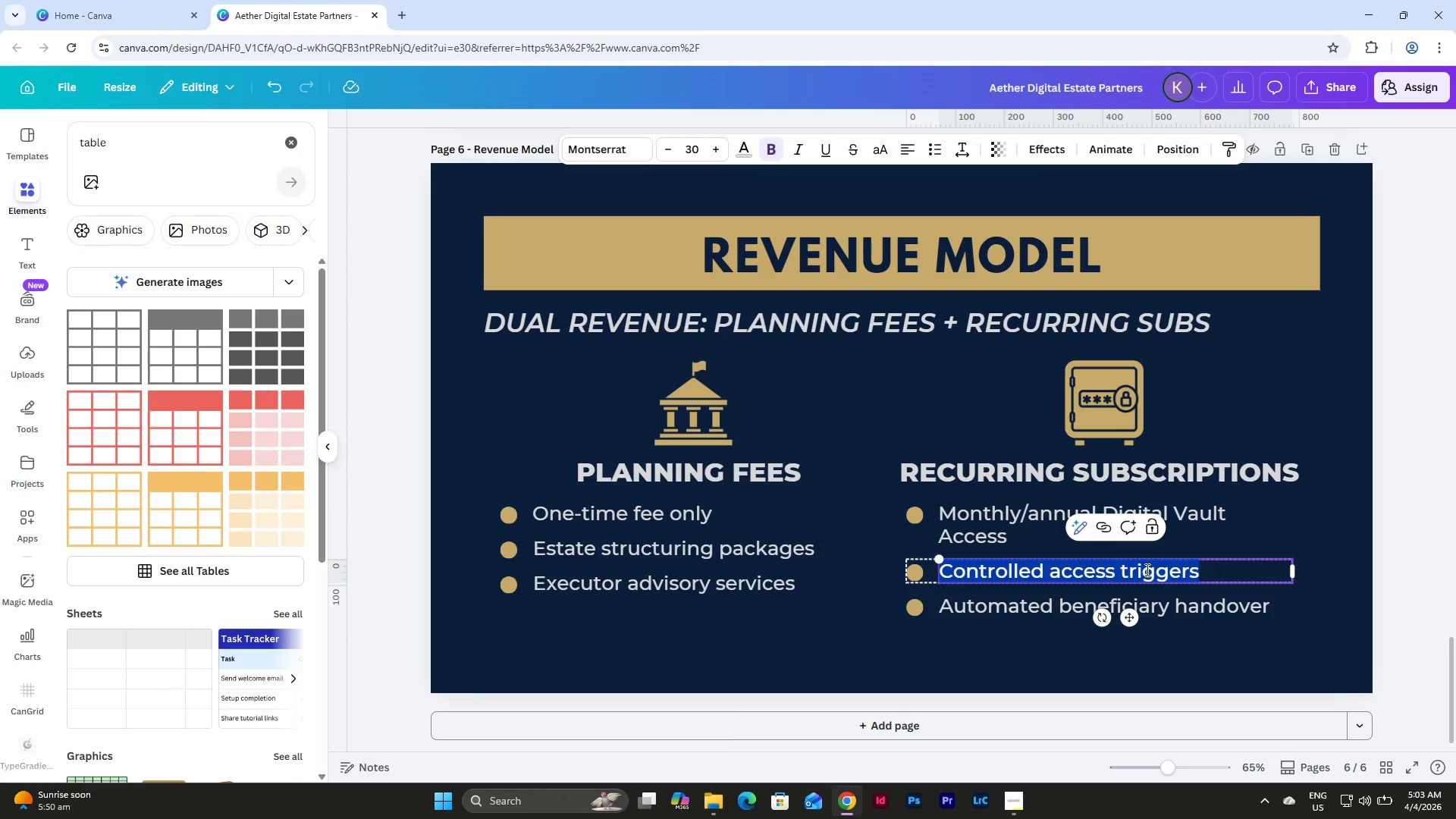 
wait(5.03)
 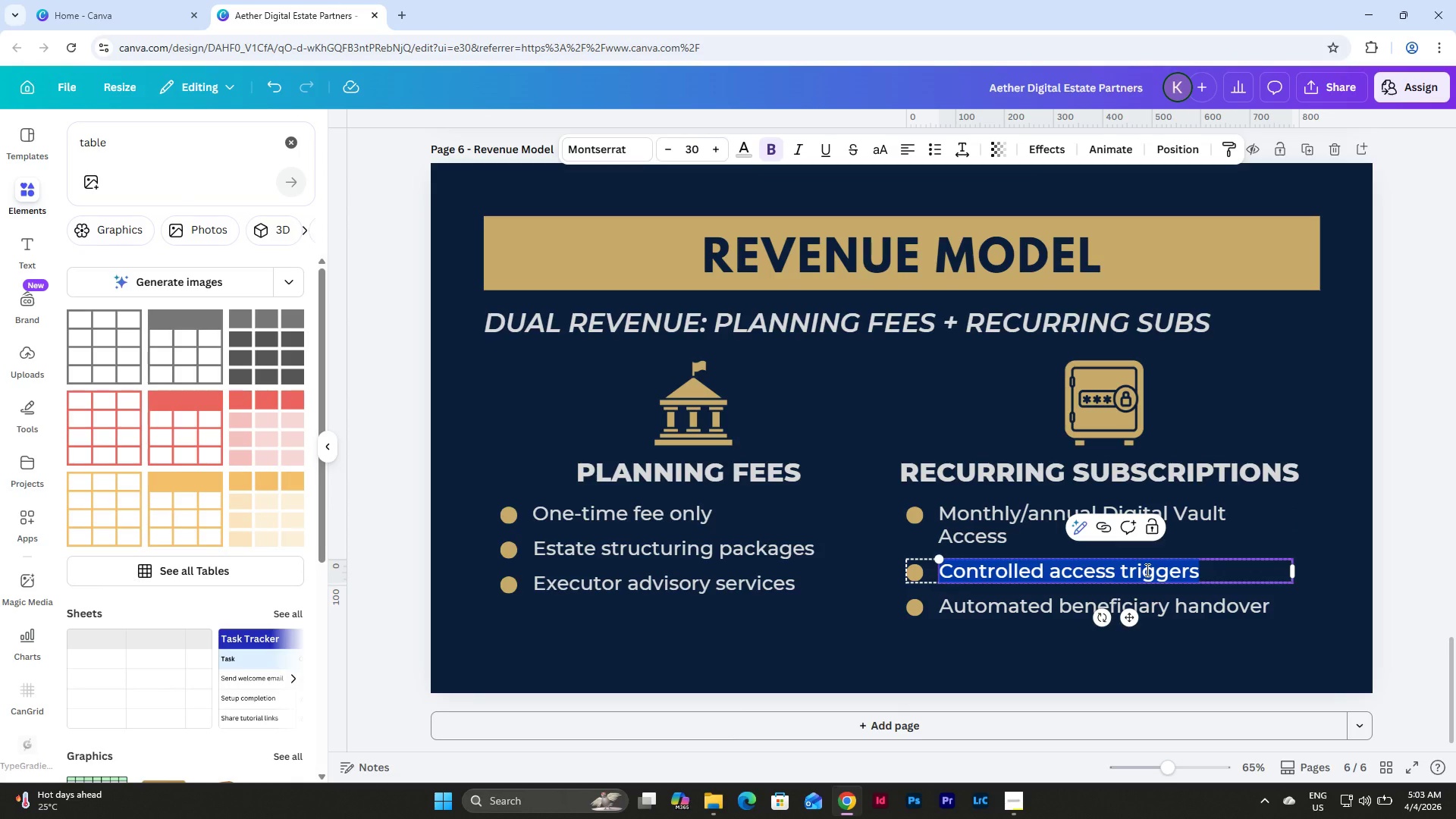 
hold_key(key=ShiftLeft, duration=0.56)
 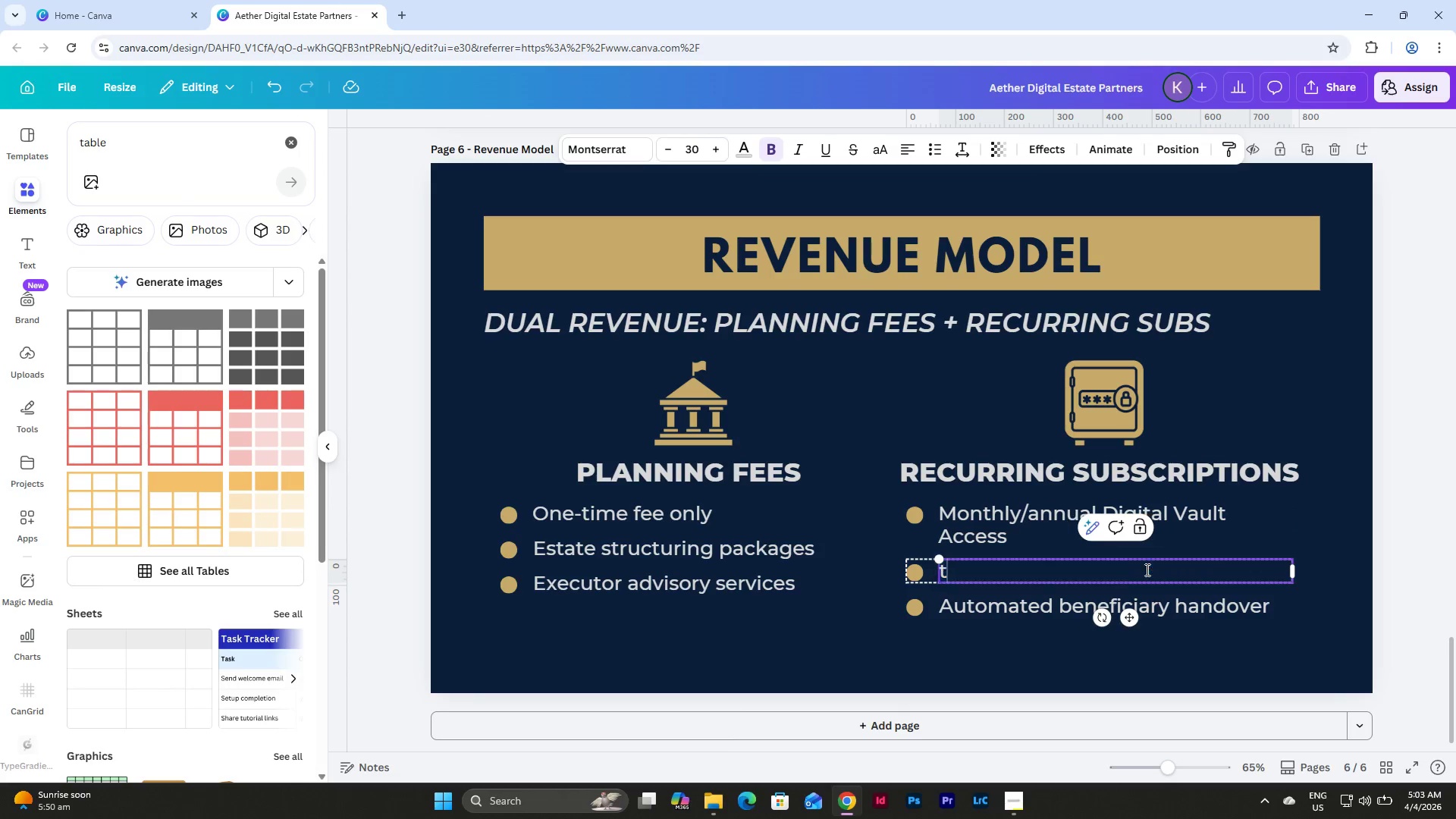 
type(t)
key(Backspace)
type(Tiered storagh)
key(Backspace)
type(e + security levels)
 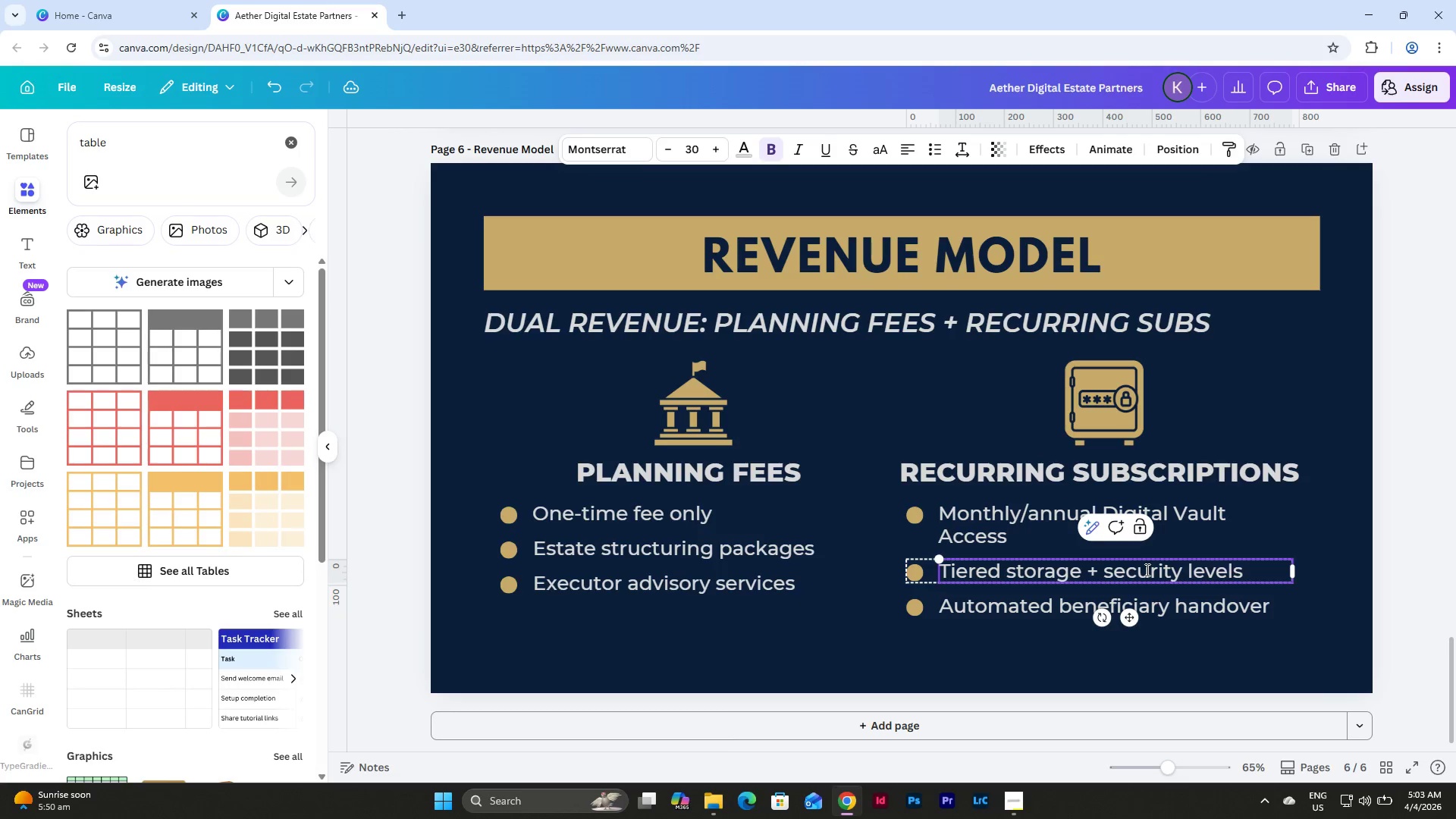 
left_click([1011, 665])
 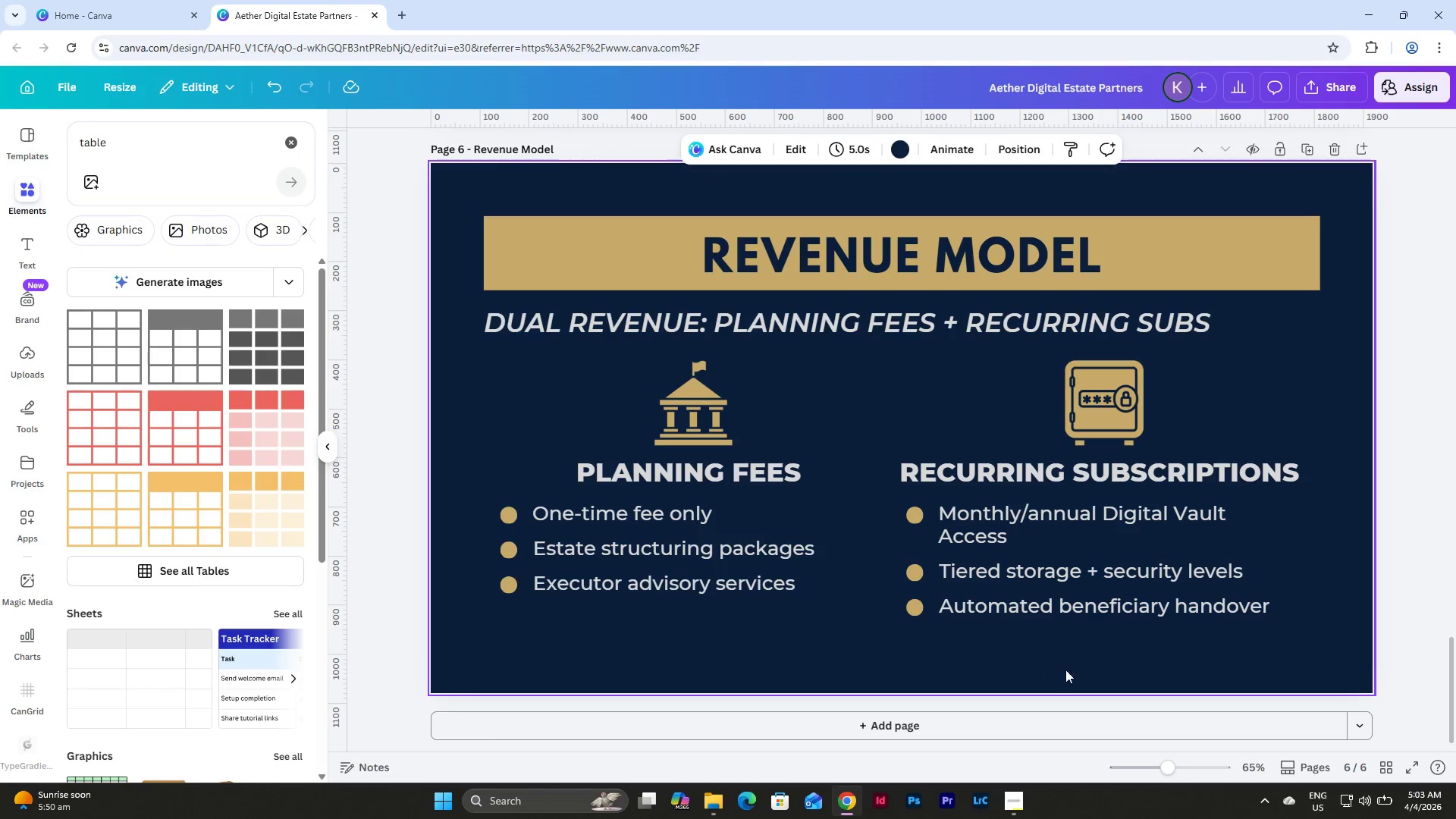 
left_click_drag(start_coordinate=[1076, 672], to_coordinate=[904, 600])
 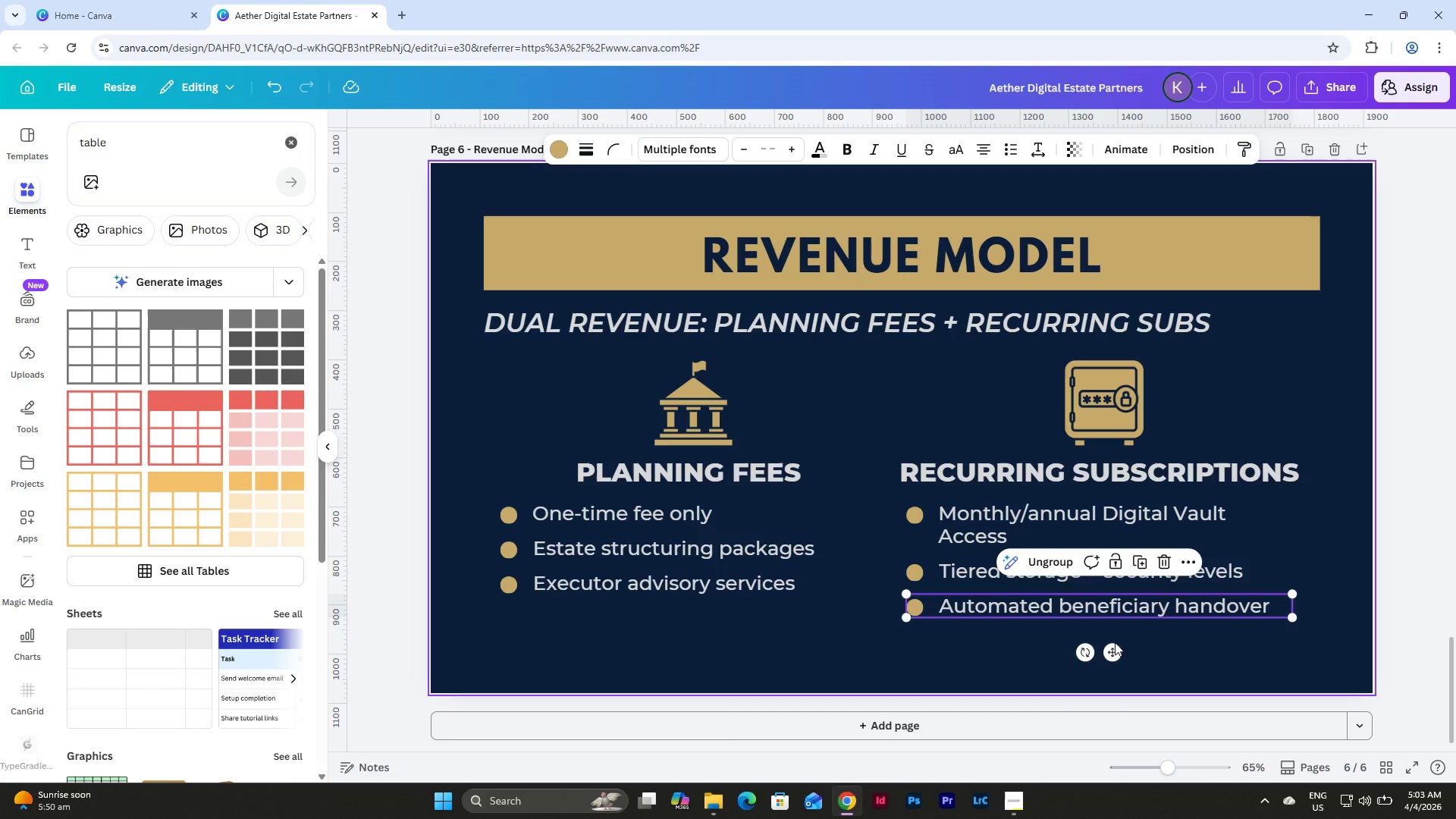 
wait(7.16)
 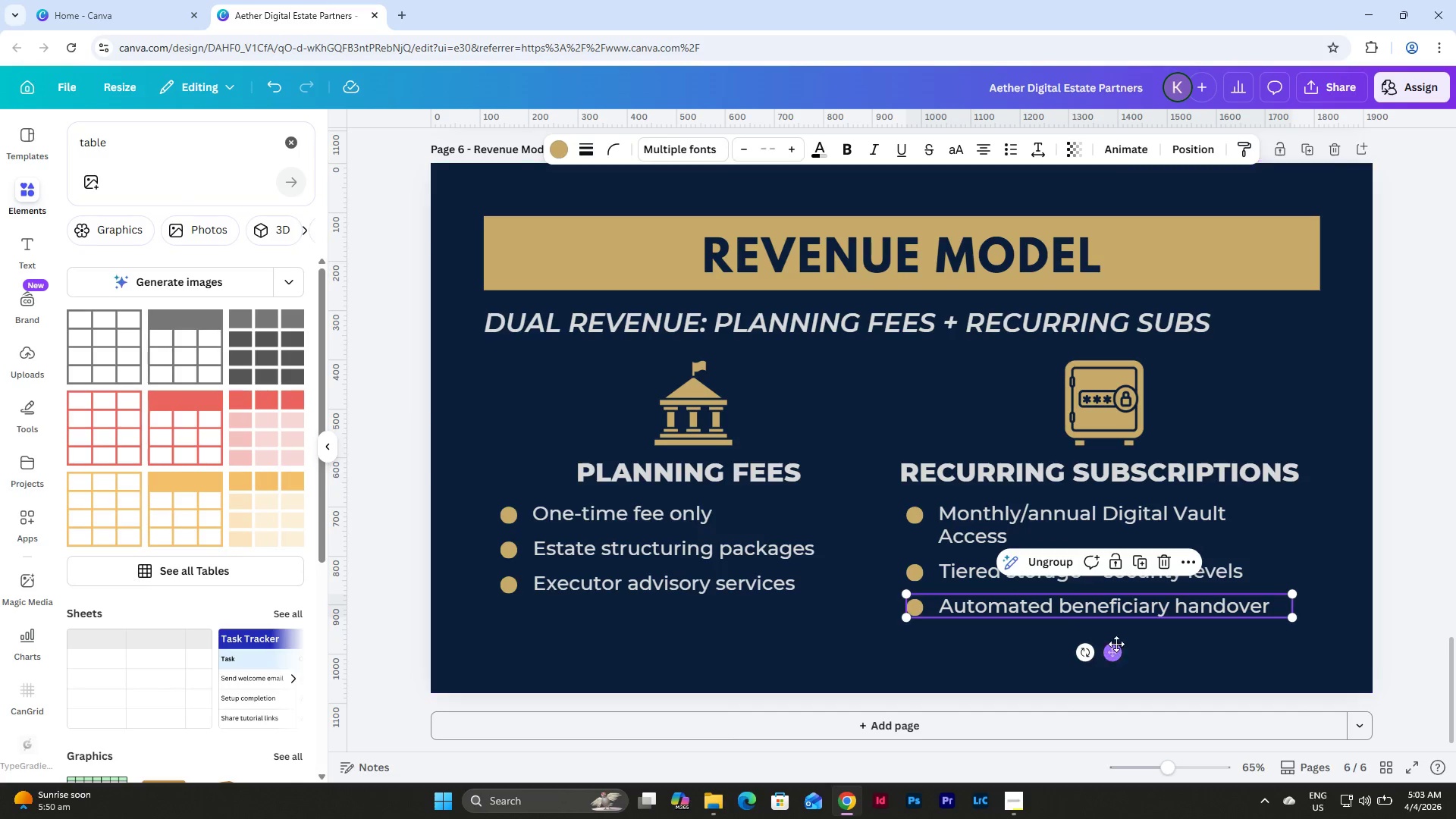 
double_click([1185, 647])
 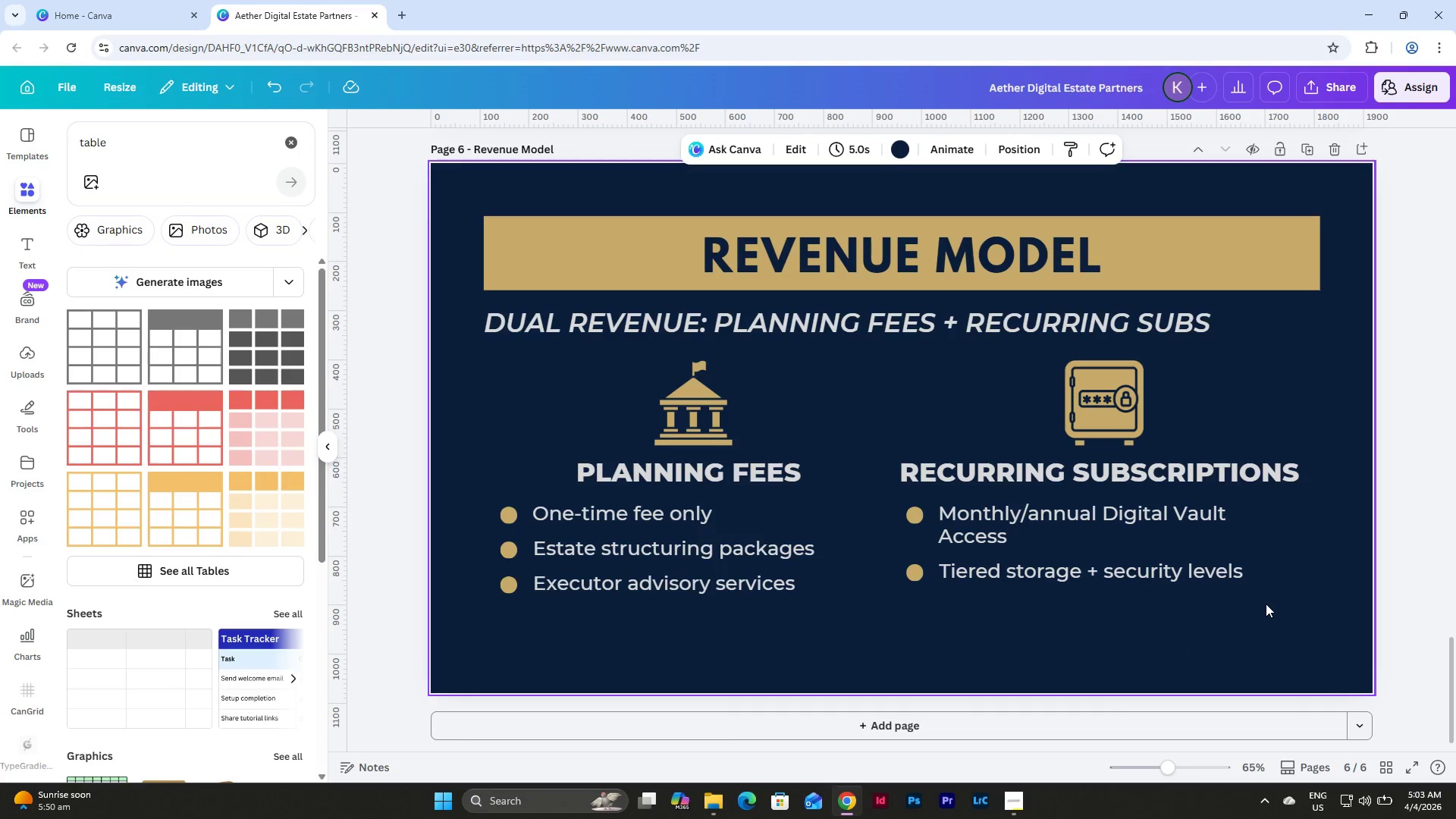 
scroll: coordinate [1269, 551], scroll_direction: up, amount: 5.0
 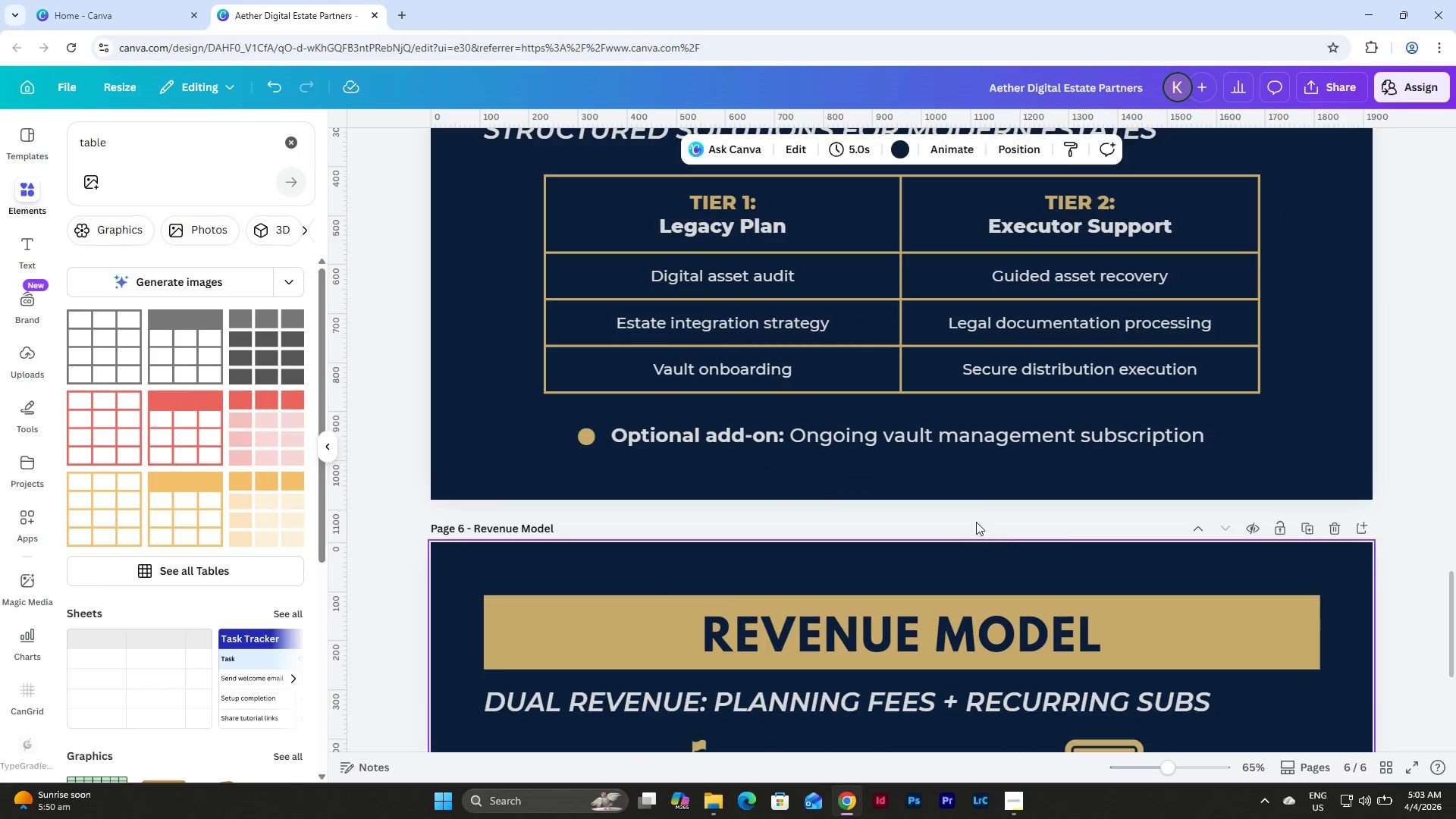 
left_click_drag(start_coordinate=[939, 471], to_coordinate=[535, 412])
 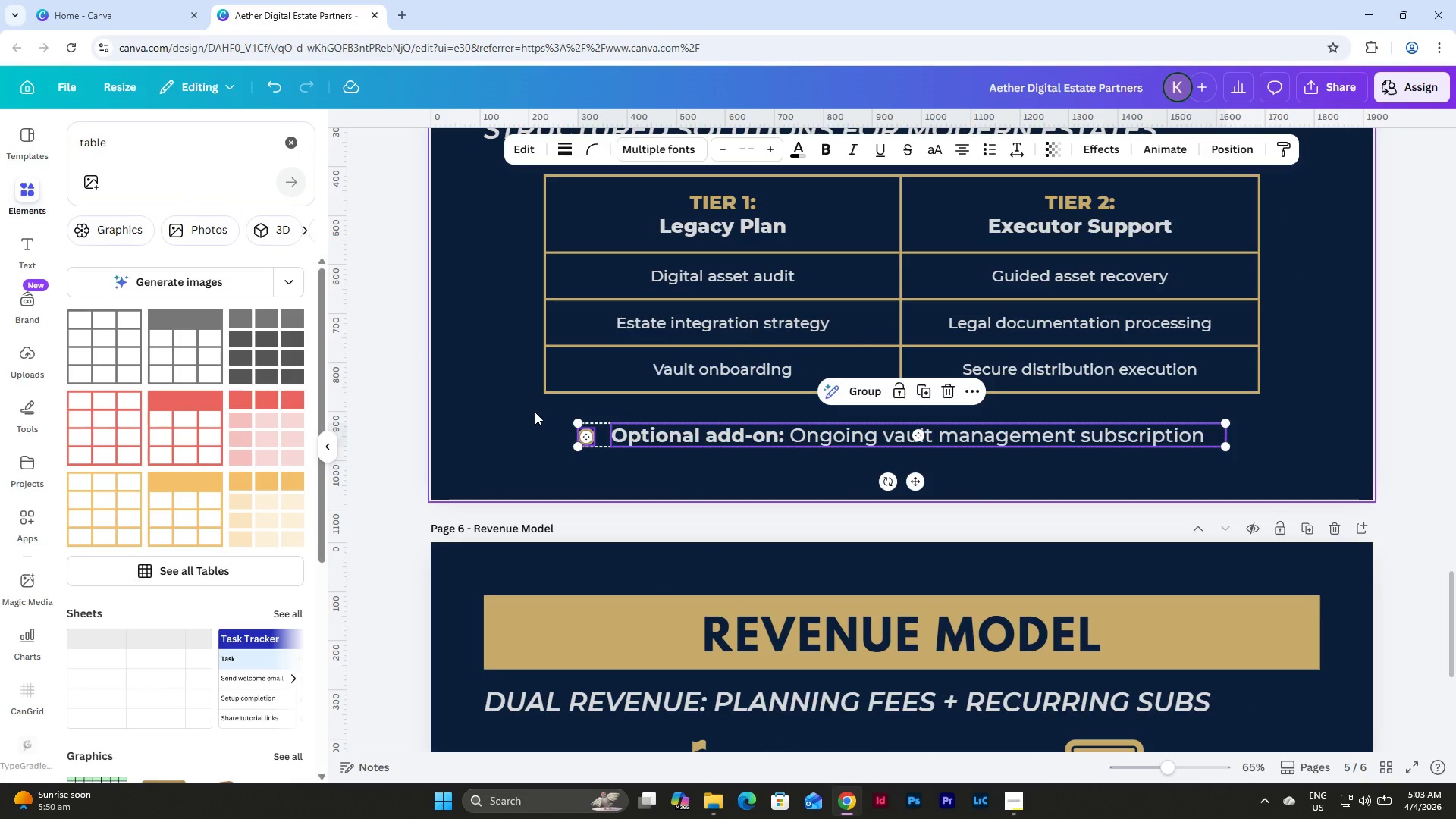 
key(Control+C)
 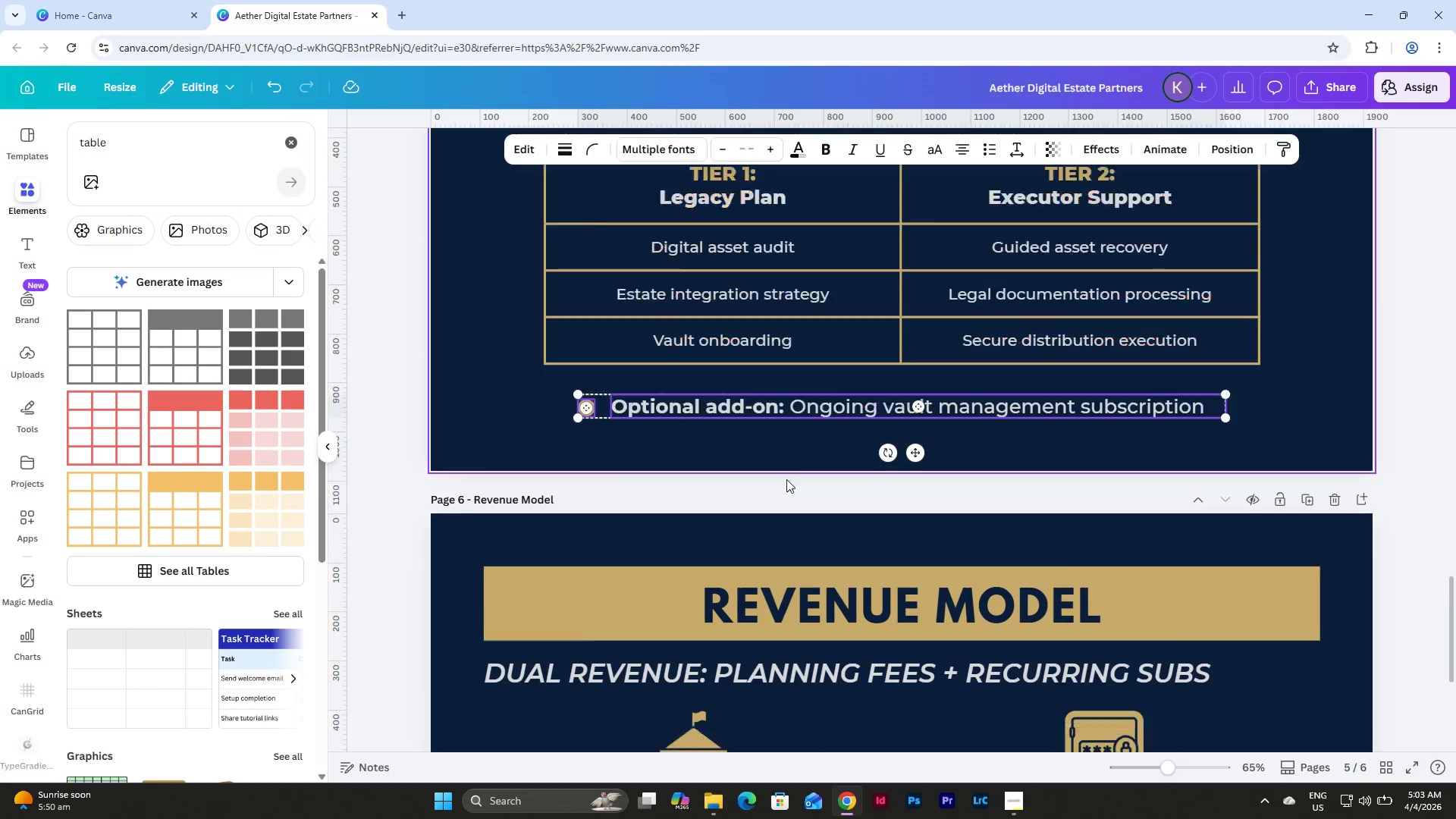 
left_click([773, 664])
 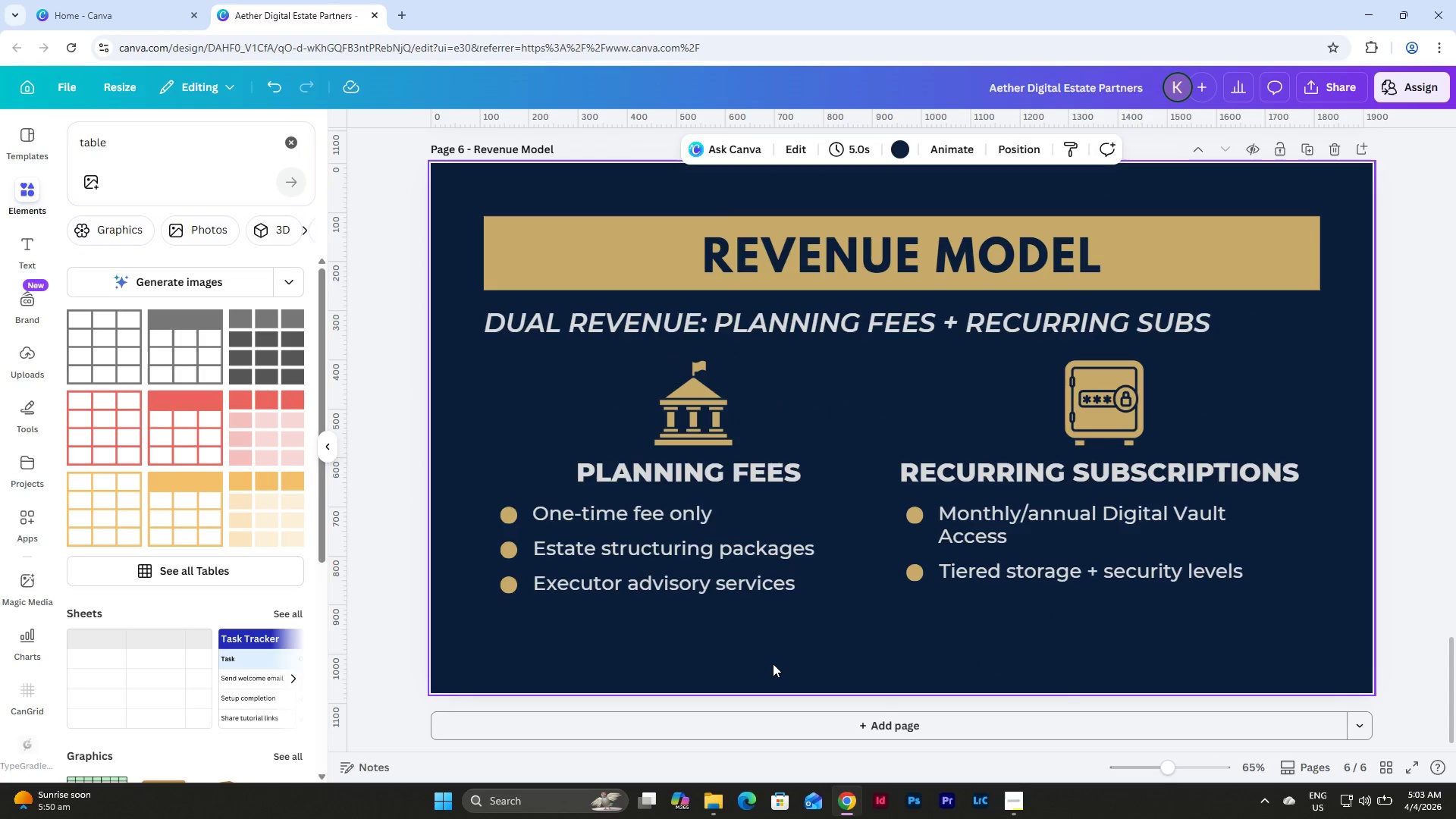 
scroll: coordinate [786, 479], scroll_direction: down, amount: 10.0
 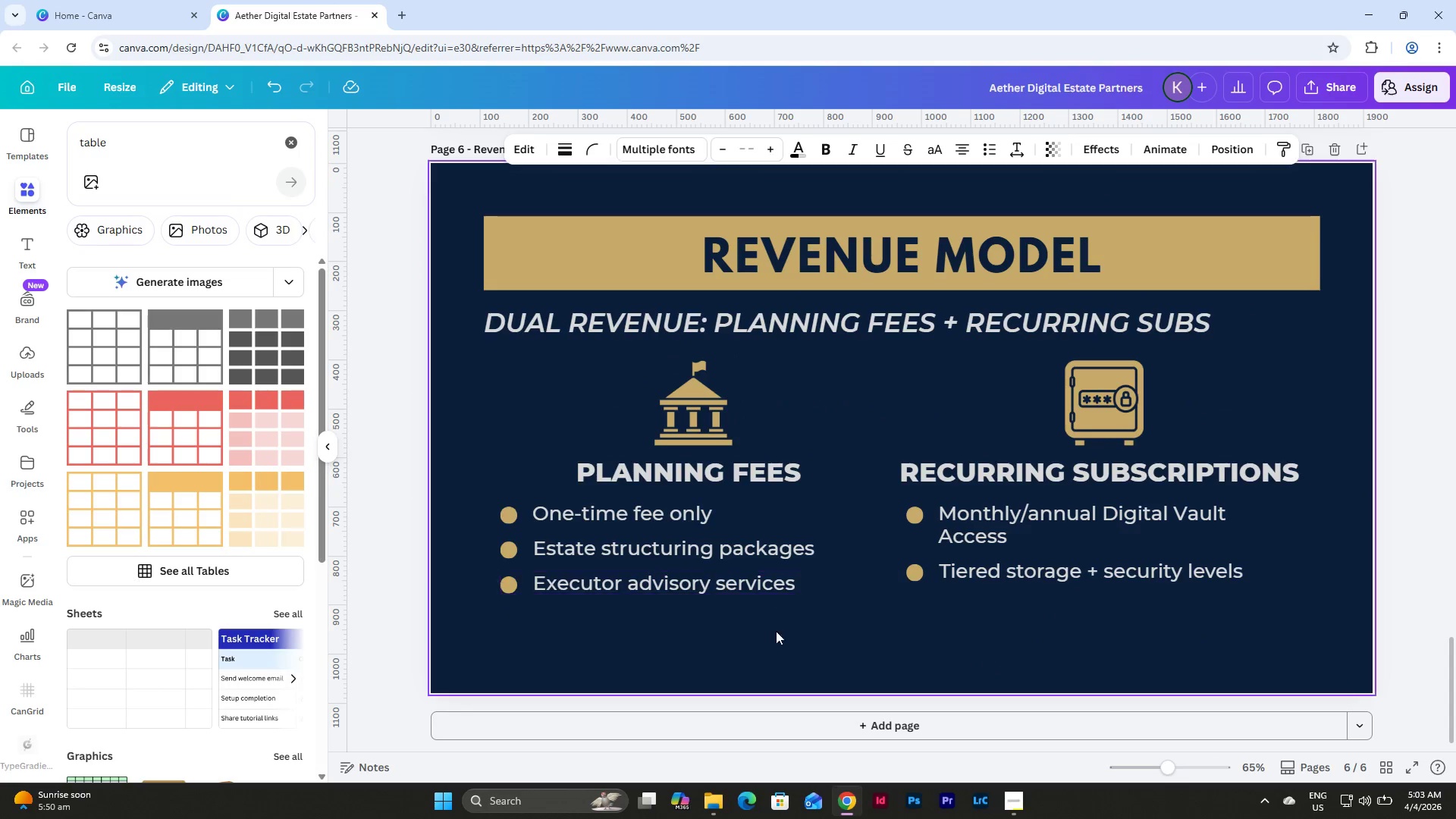 
key(Control+V)
 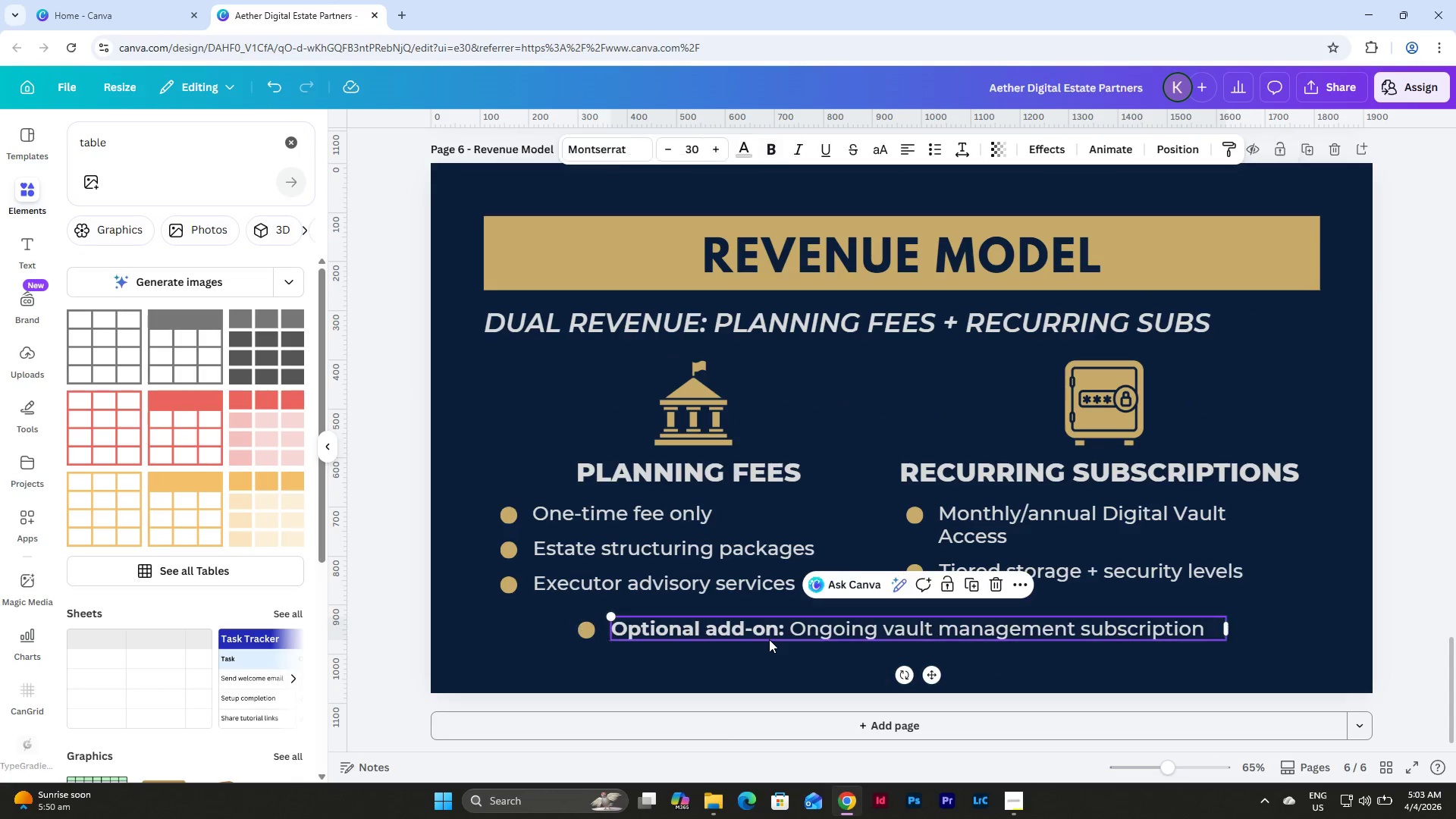 
double_click([775, 629])
 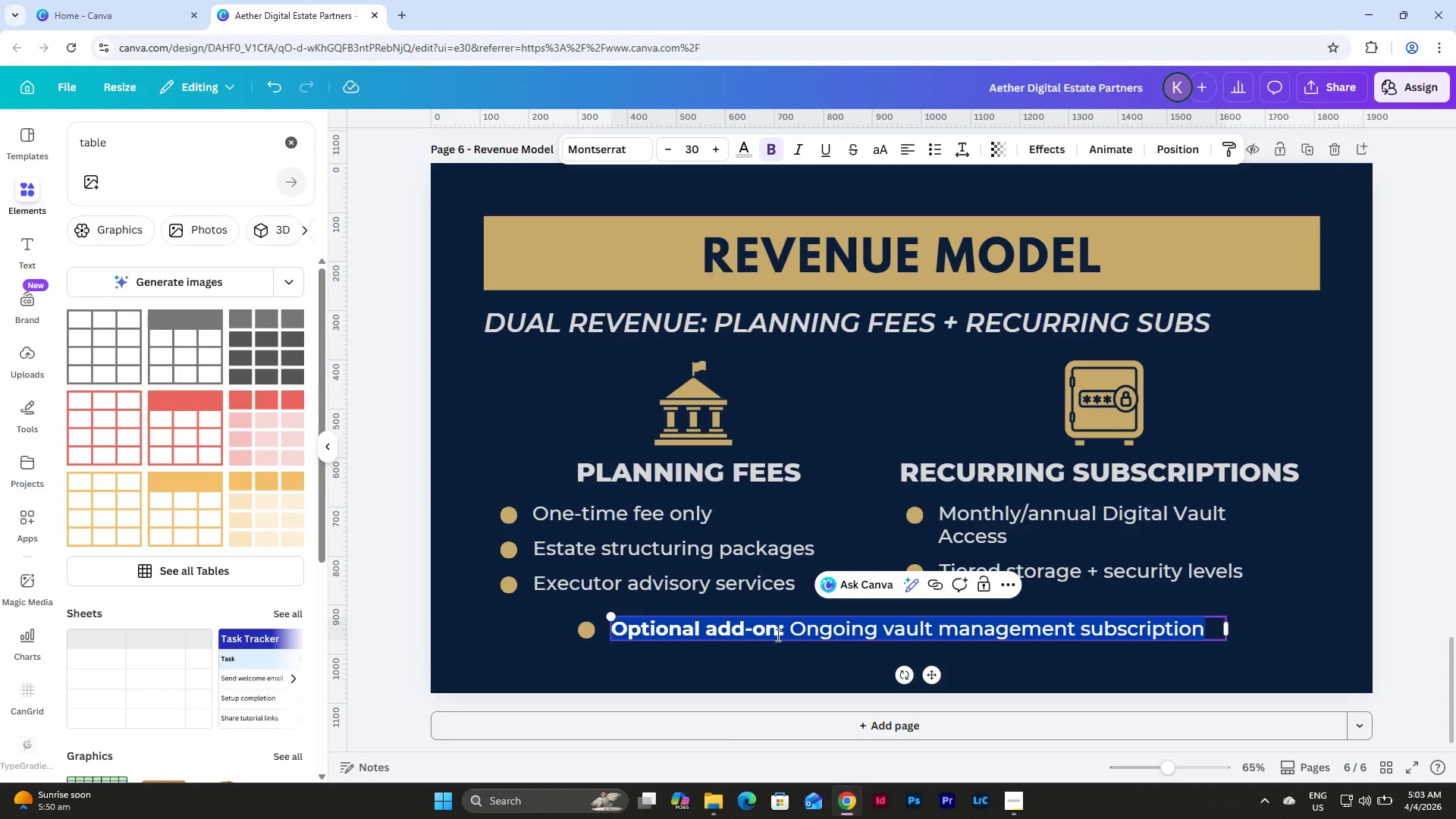 
left_click_drag(start_coordinate=[777, 635], to_coordinate=[770, 635])
 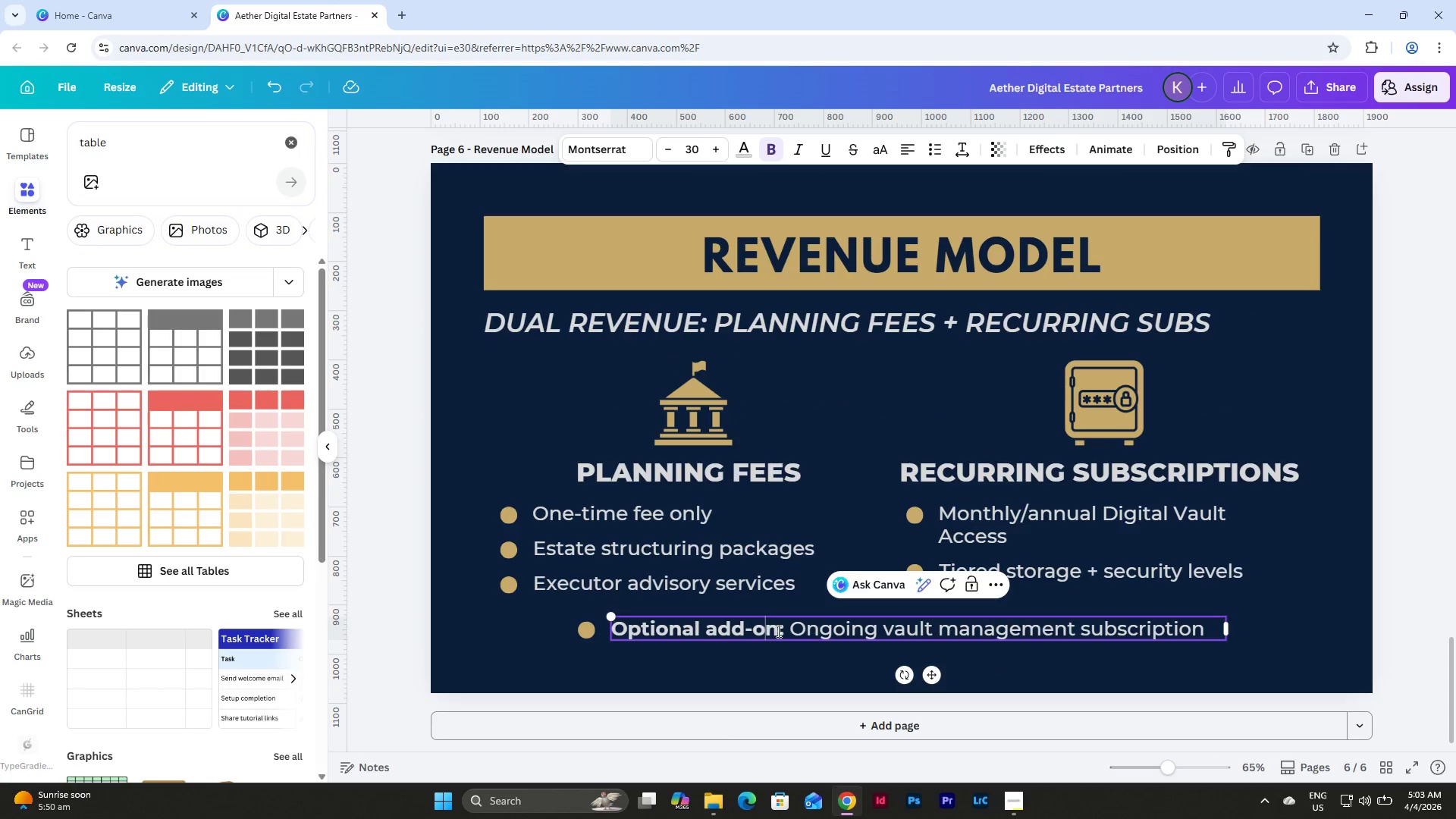 
left_click_drag(start_coordinate=[777, 631], to_coordinate=[709, 641])
 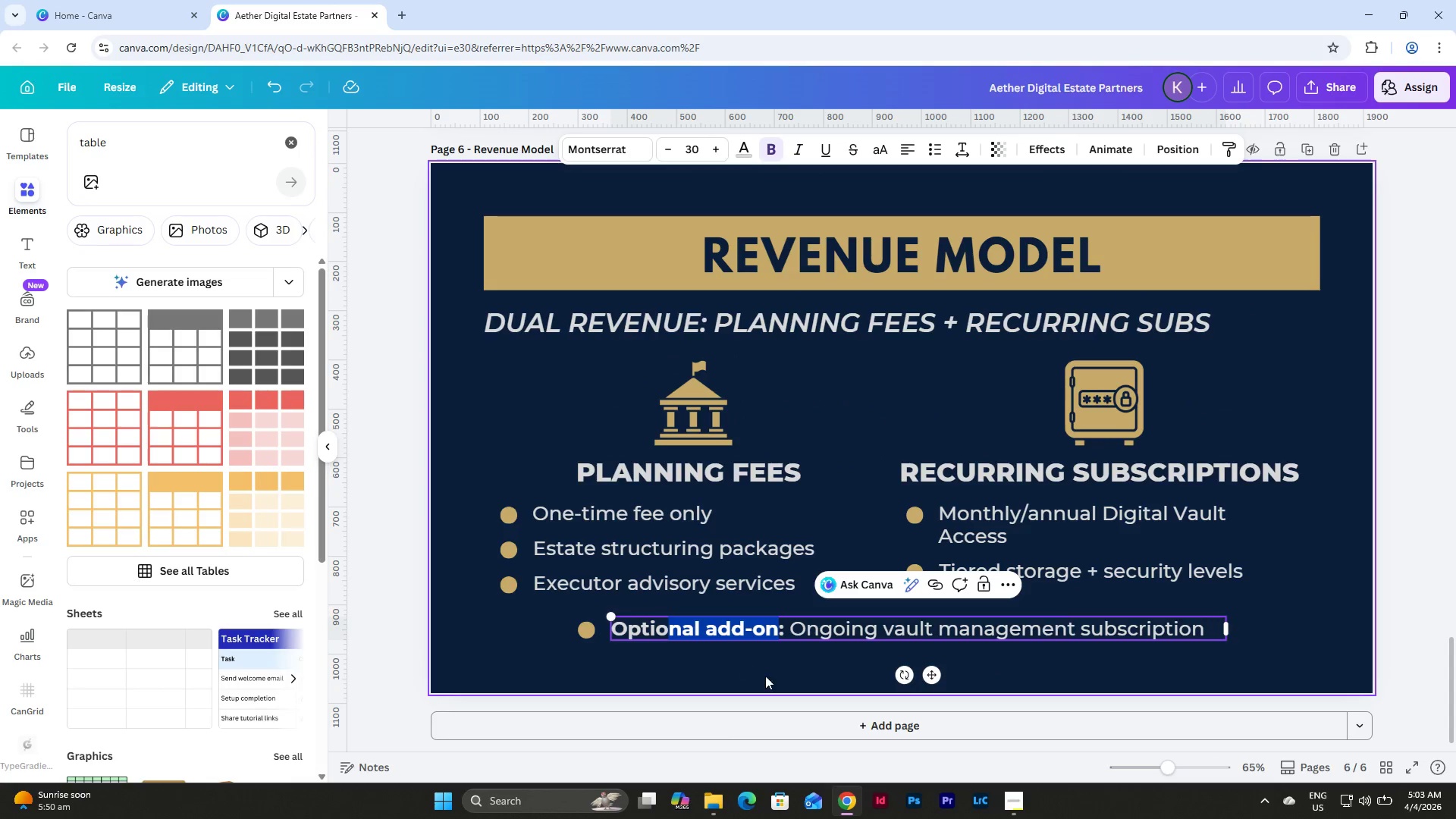 
left_click([766, 676])
 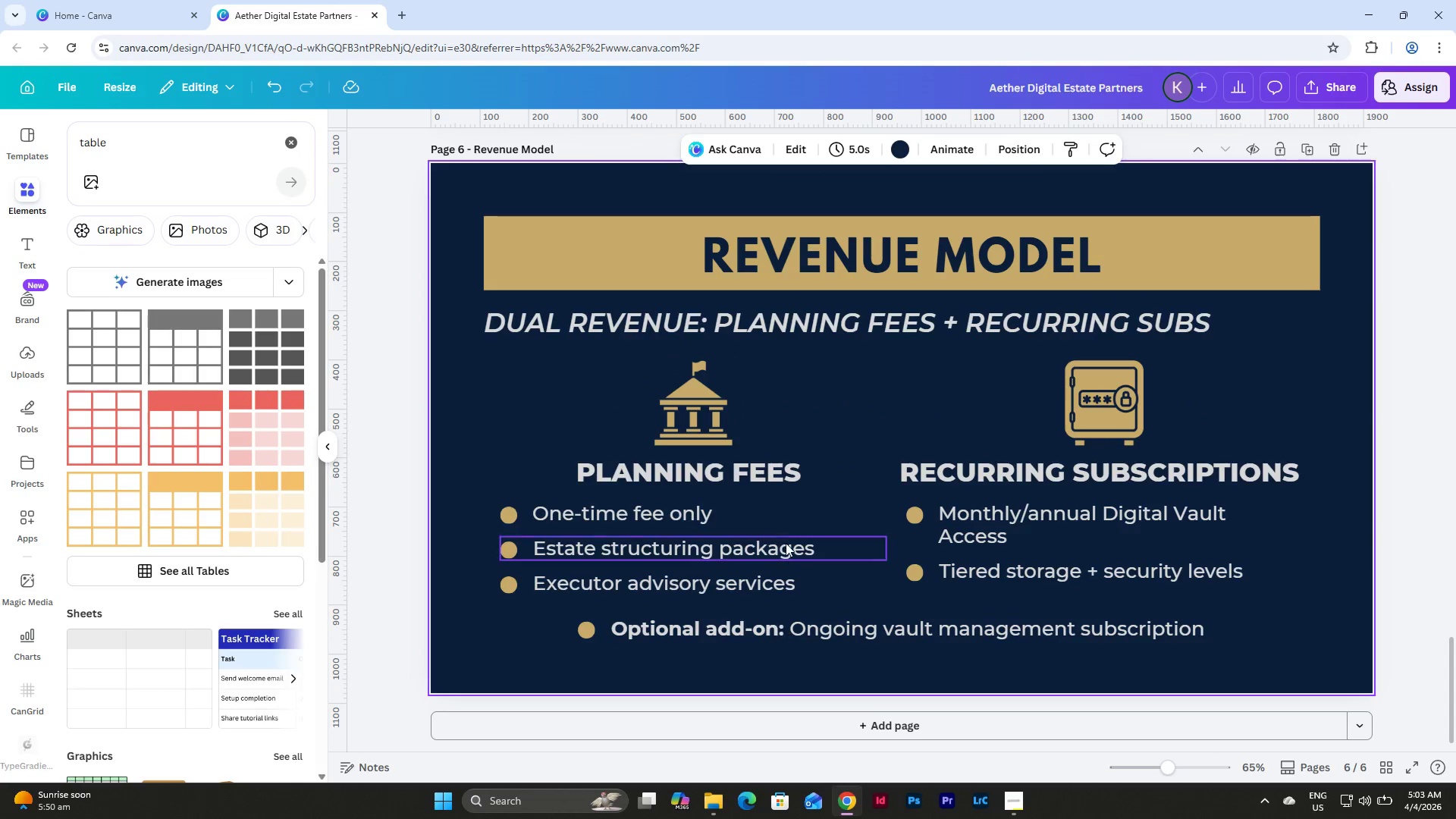 
scroll: coordinate [786, 541], scroll_direction: down, amount: 2.0
 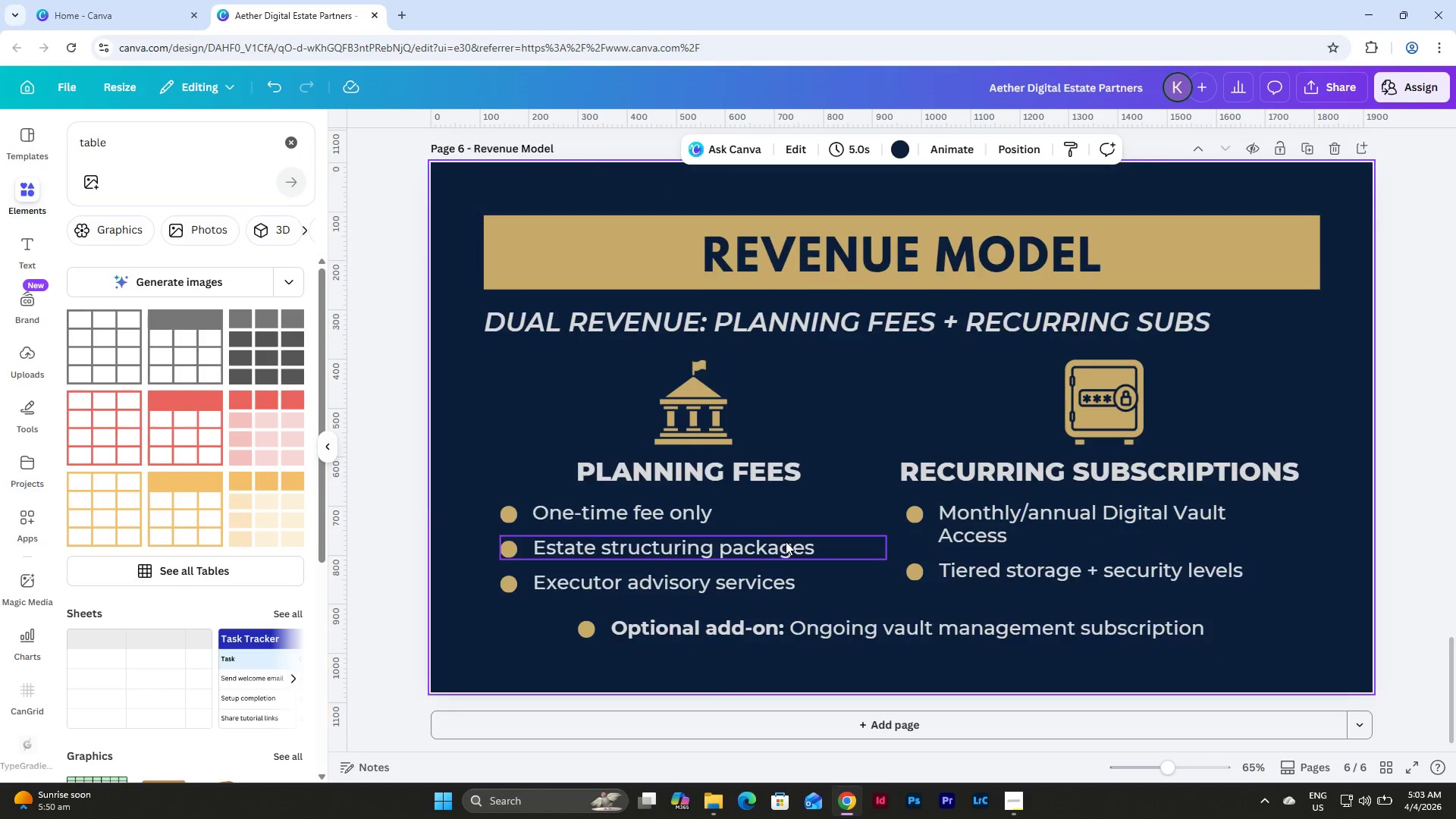 
scroll: coordinate [786, 541], scroll_direction: up, amount: 4.0
 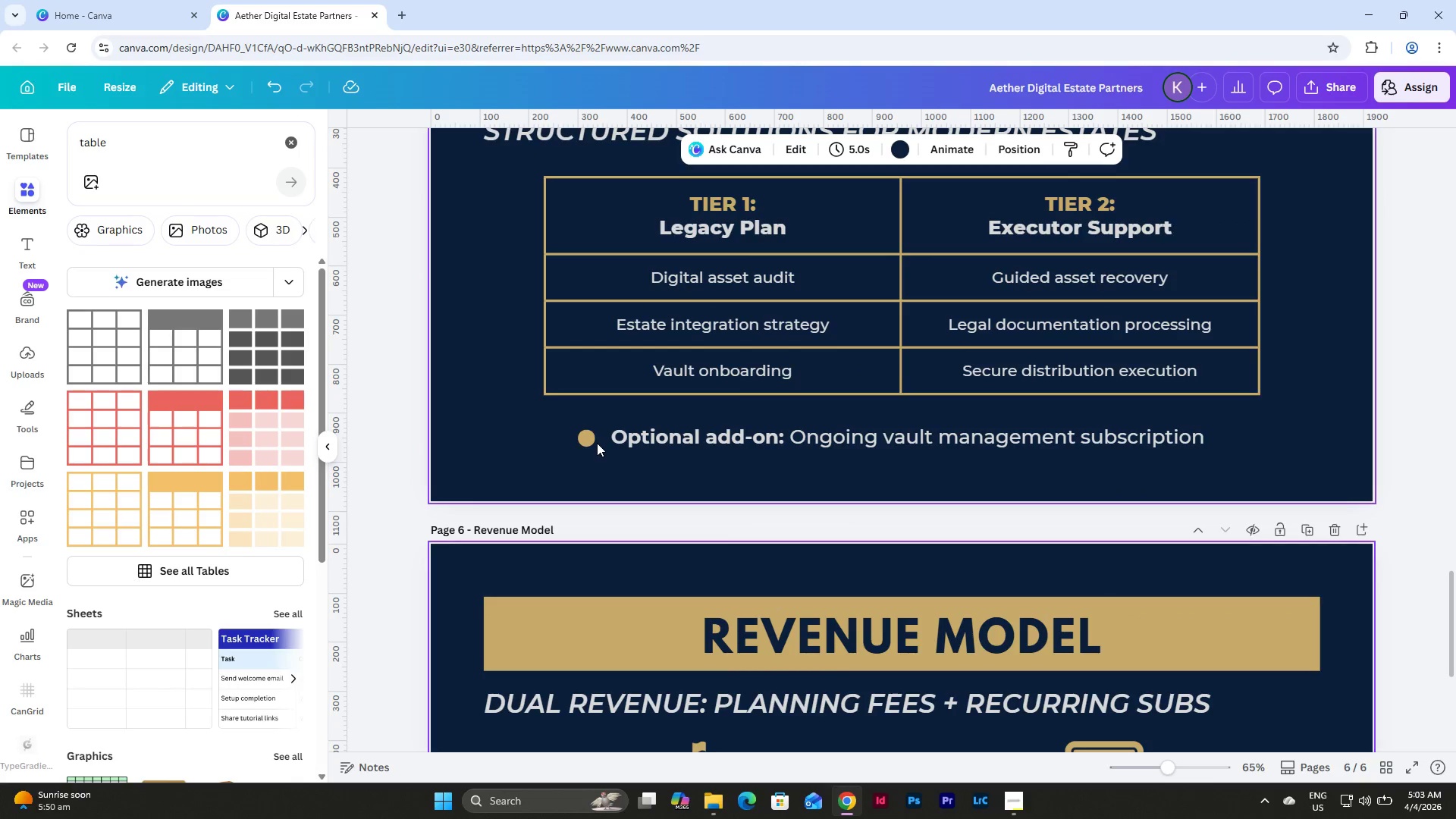 
left_click([591, 441])
 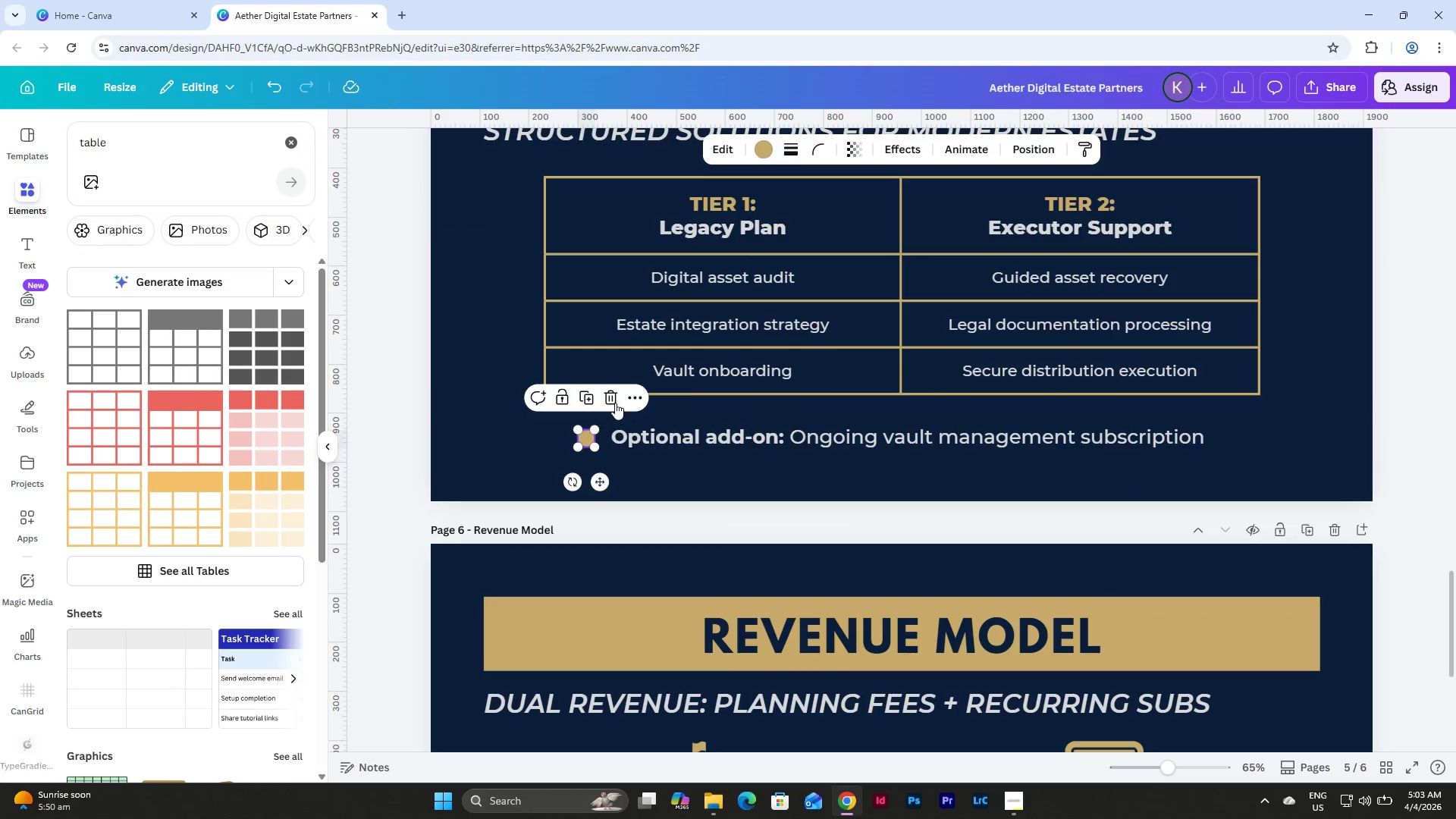 
left_click([603, 403])
 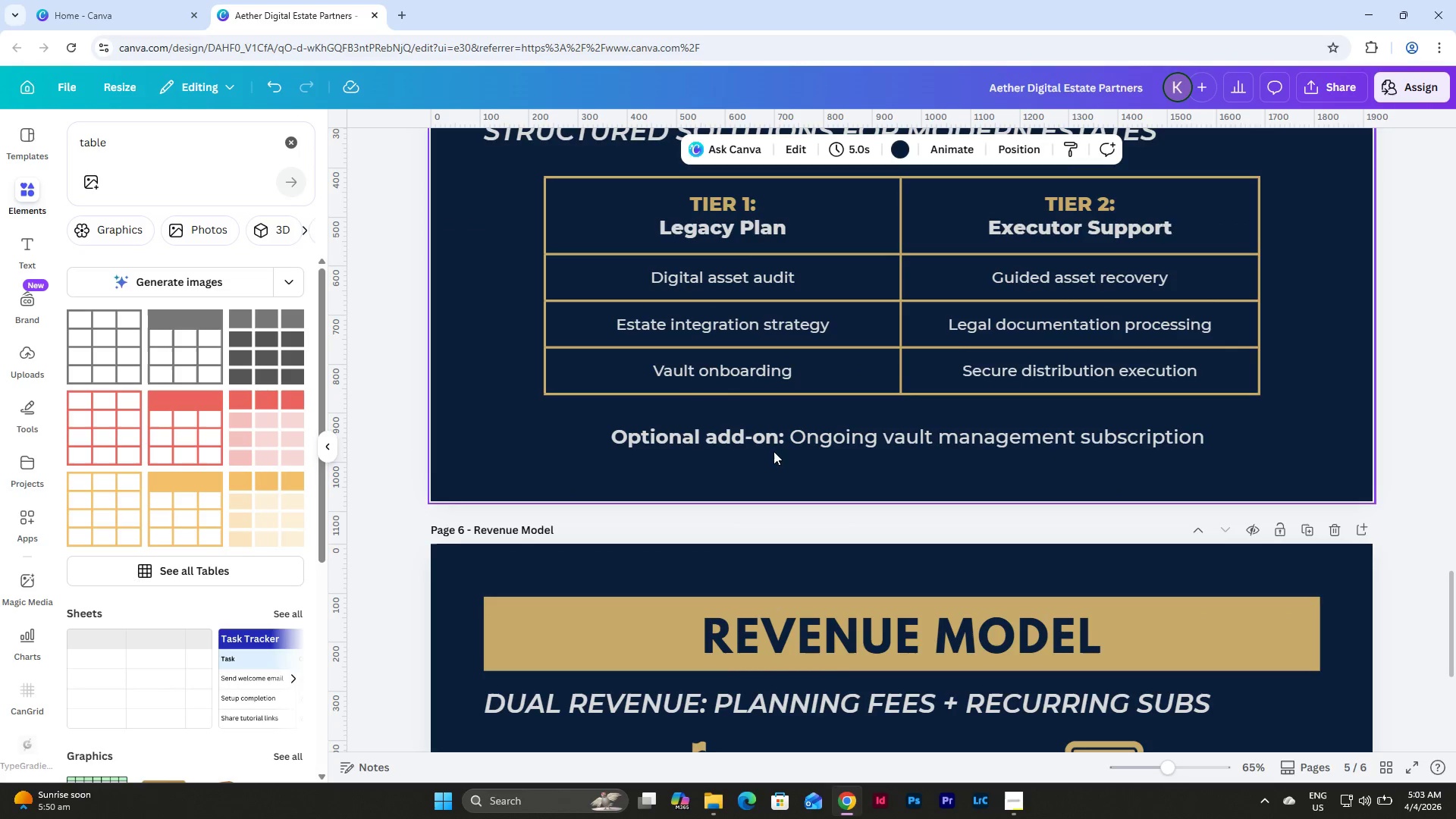 
double_click([786, 446])
 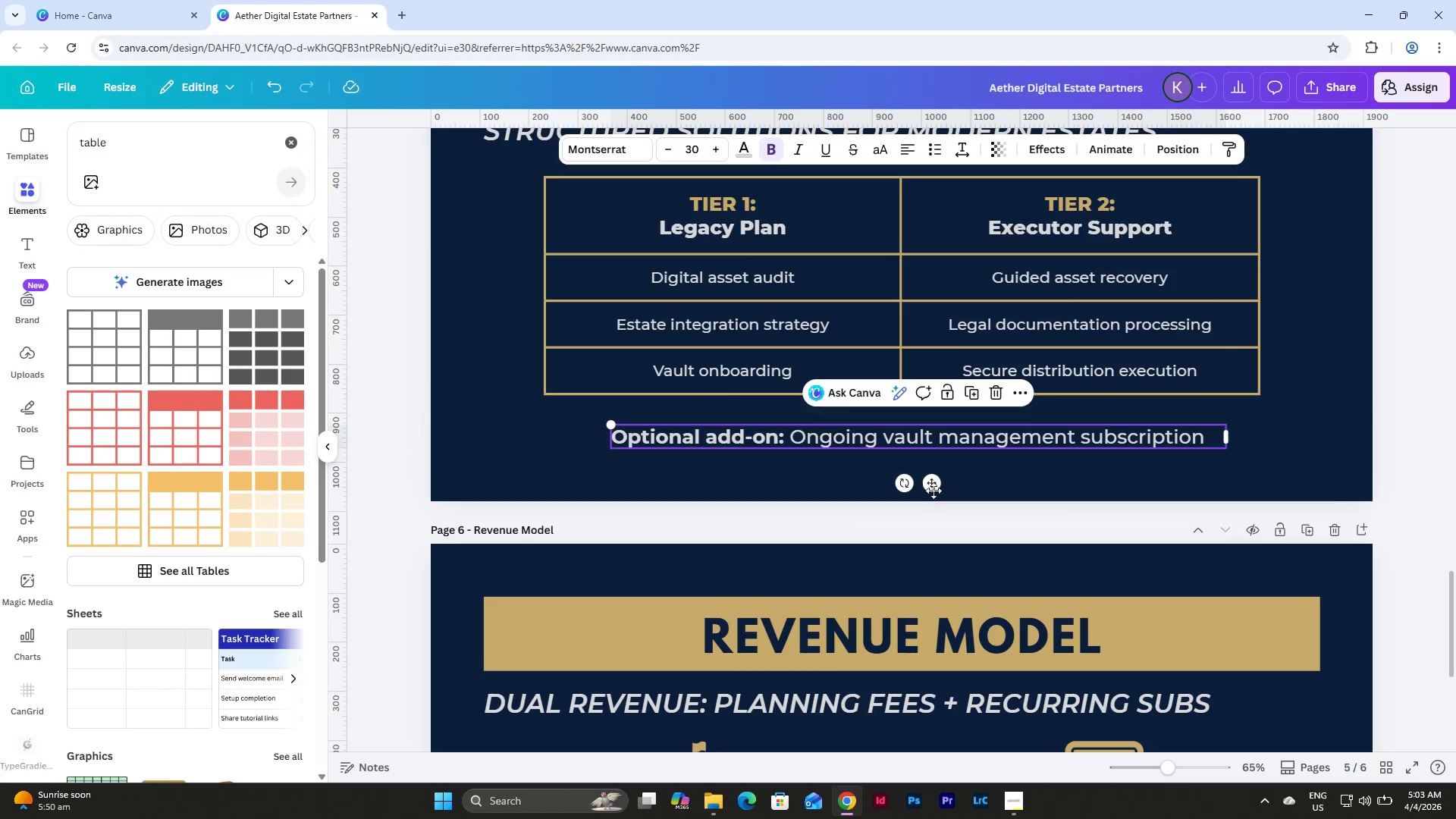 
left_click_drag(start_coordinate=[934, 481], to_coordinate=[915, 479])
 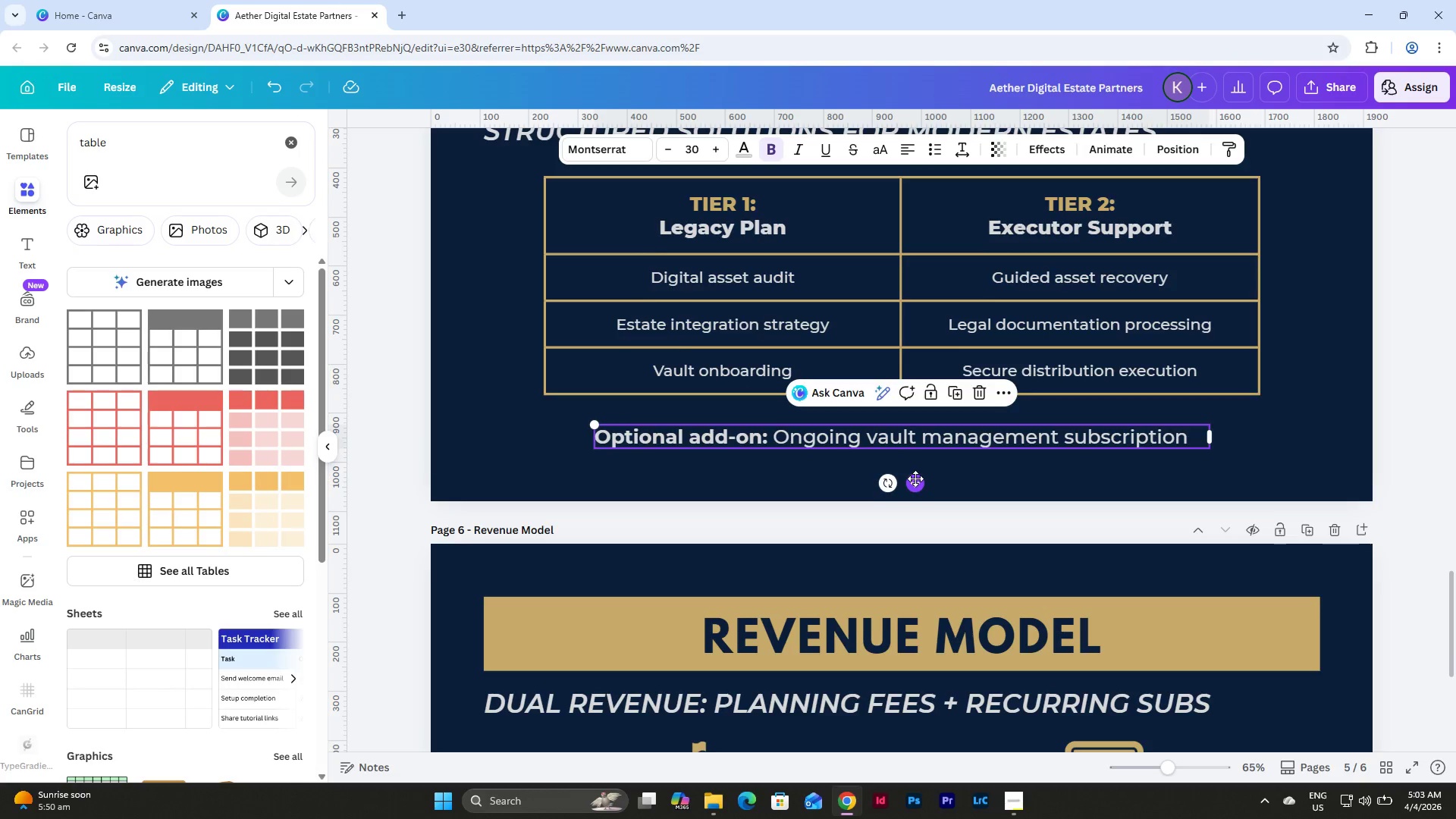 
scroll: coordinate [915, 479], scroll_direction: down, amount: 6.0
 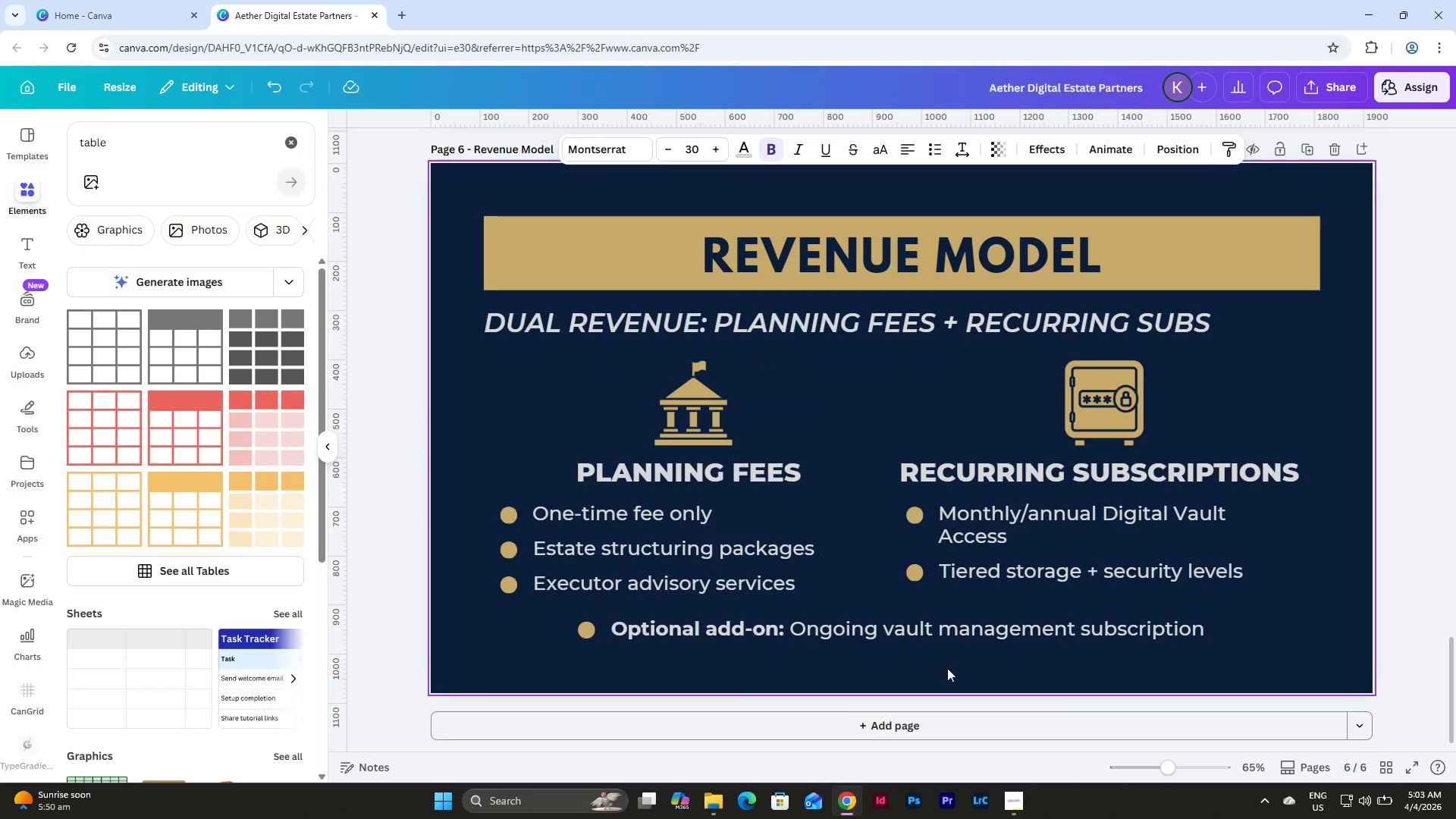 
left_click_drag(start_coordinate=[969, 677], to_coordinate=[579, 622])
 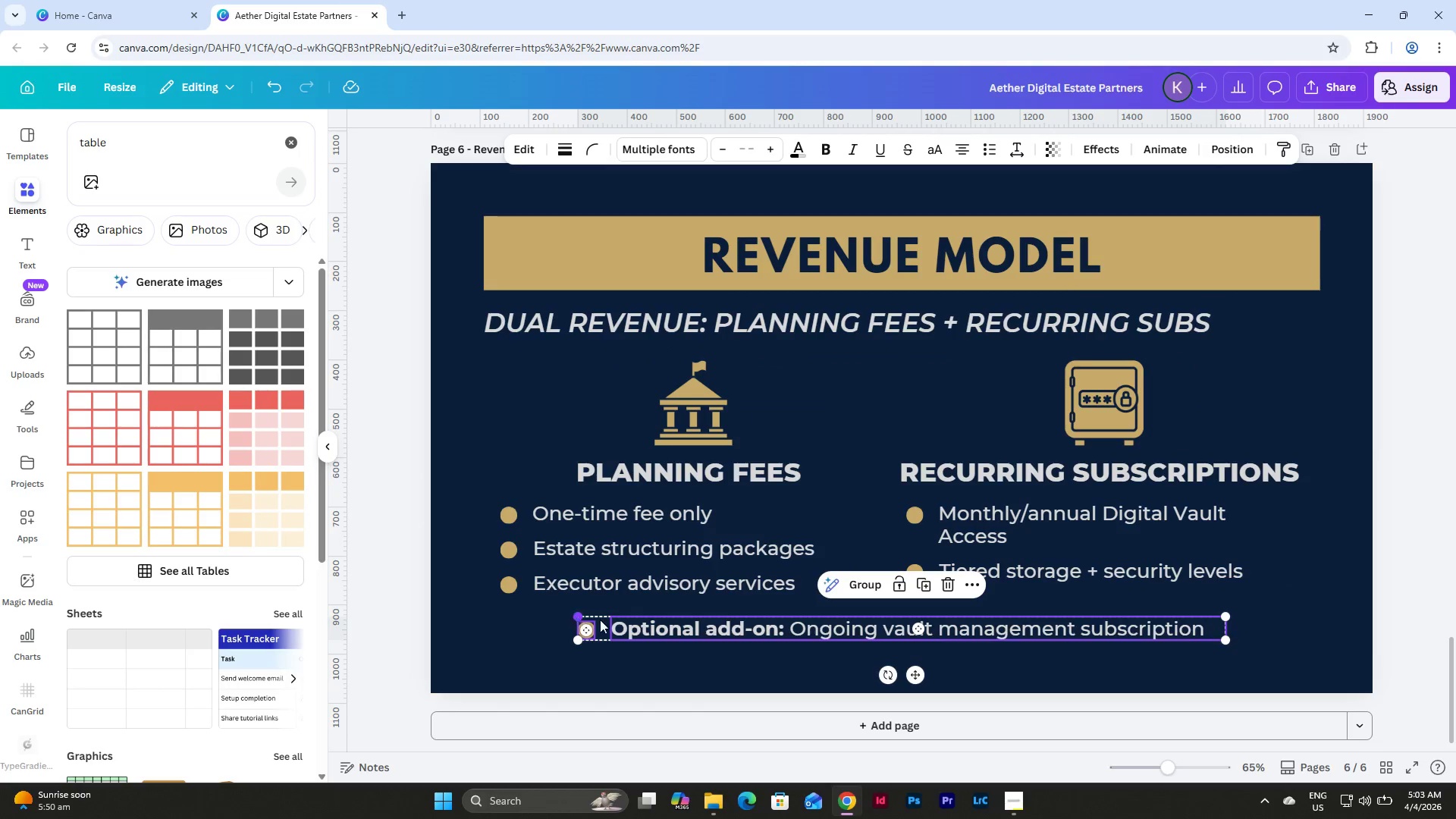 
key(Backspace)
 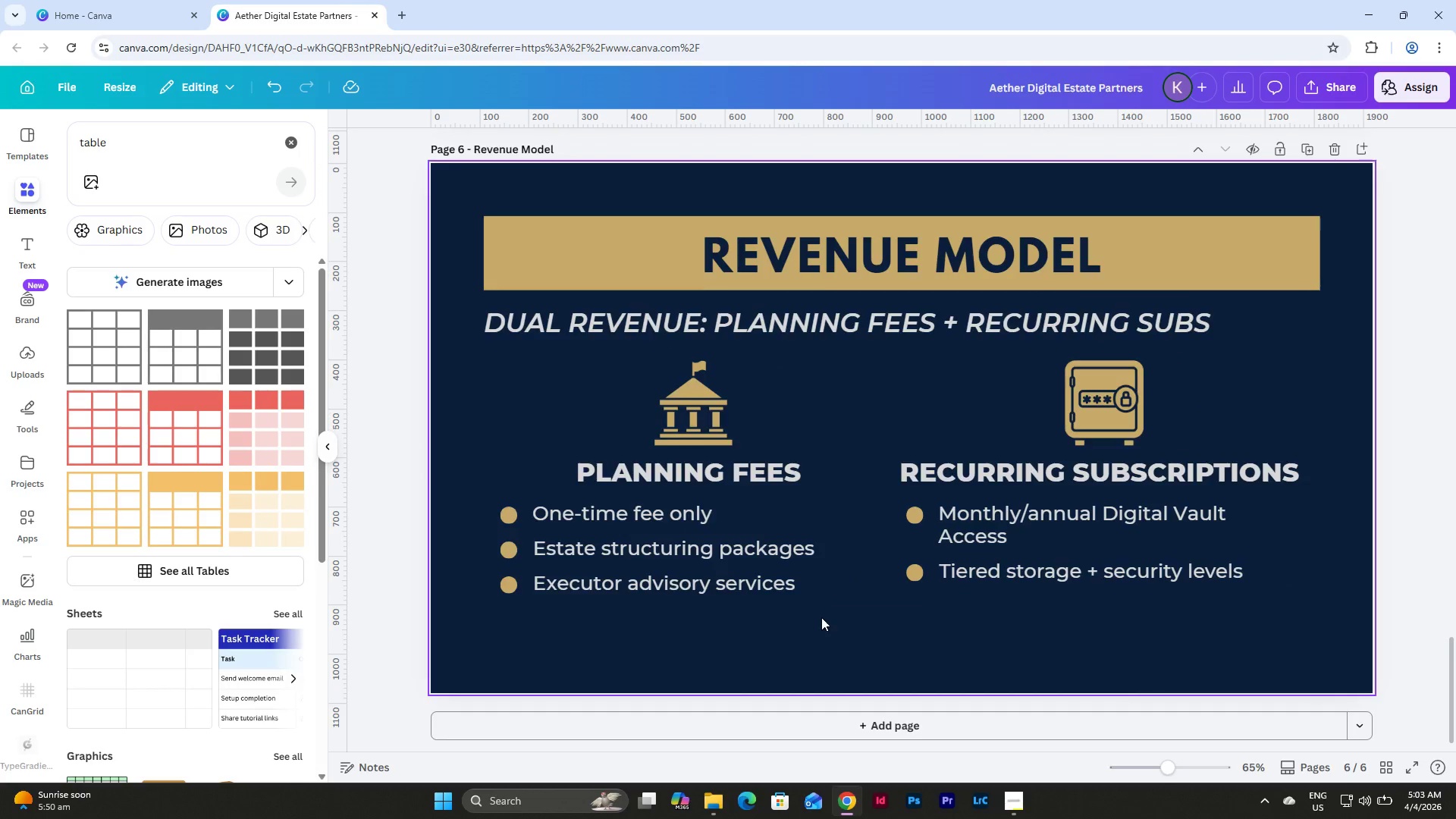 
scroll: coordinate [821, 617], scroll_direction: up, amount: 6.0
 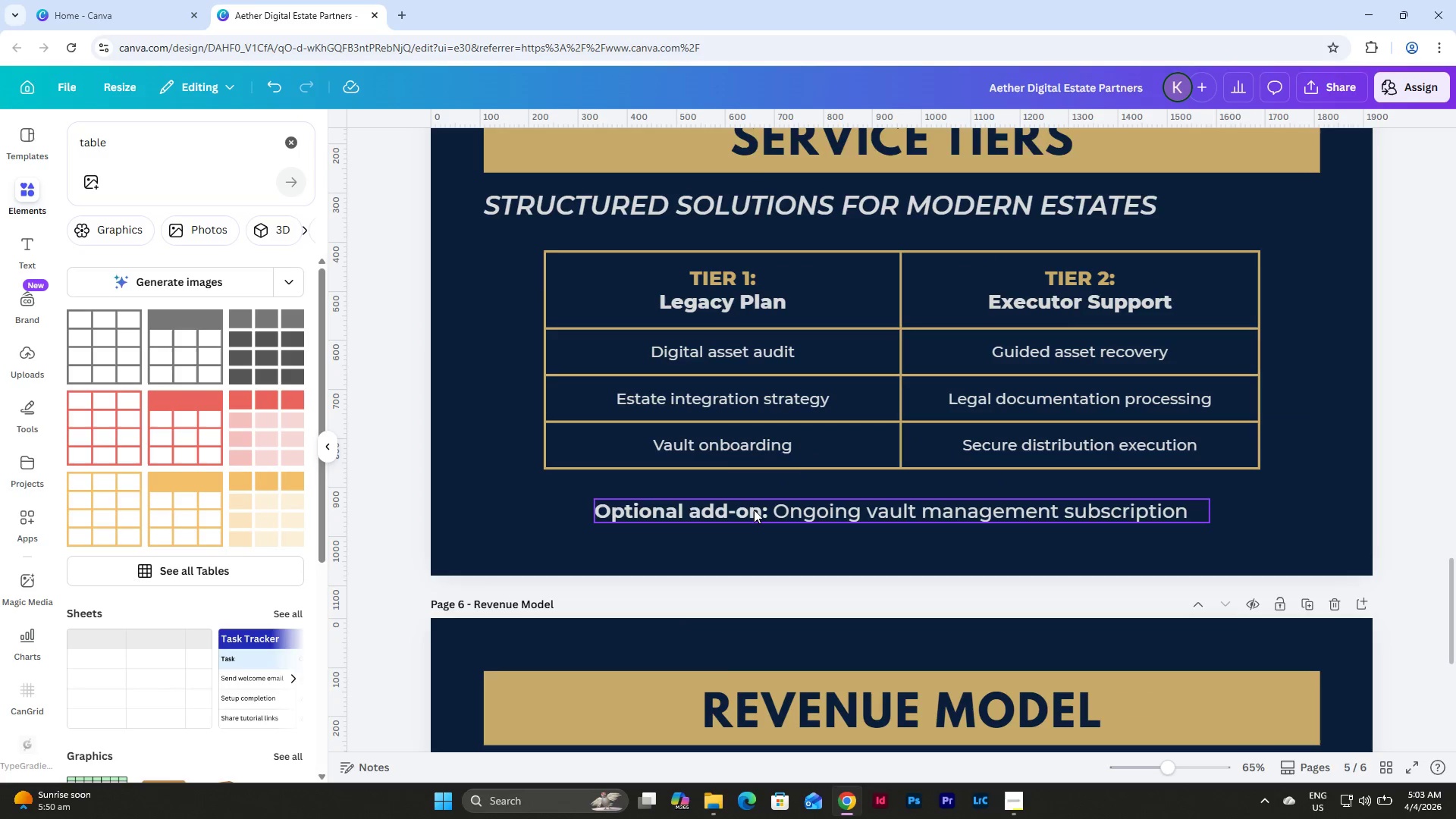 
double_click([773, 510])
 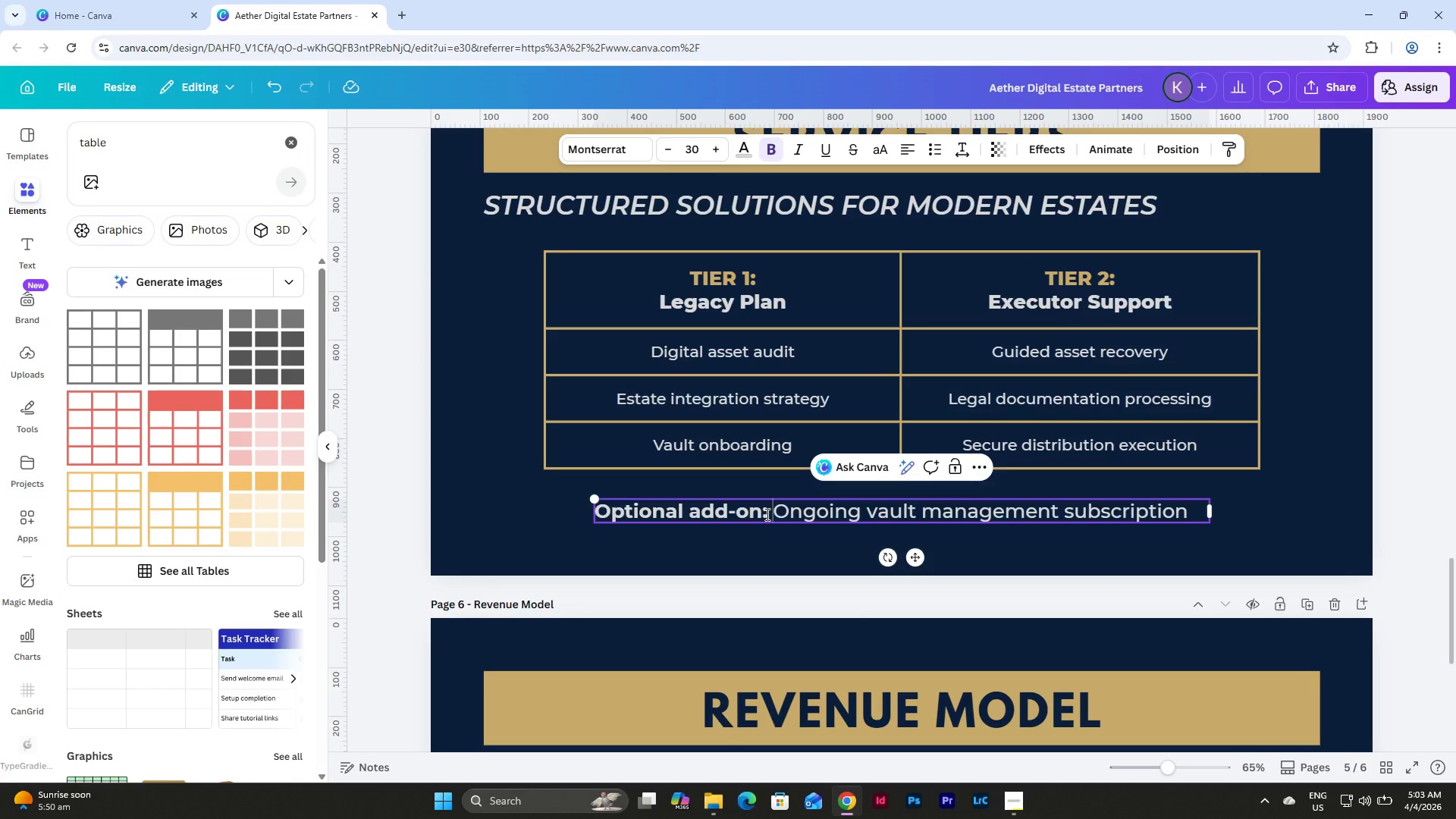 
left_click_drag(start_coordinate=[766, 514], to_coordinate=[598, 507])
 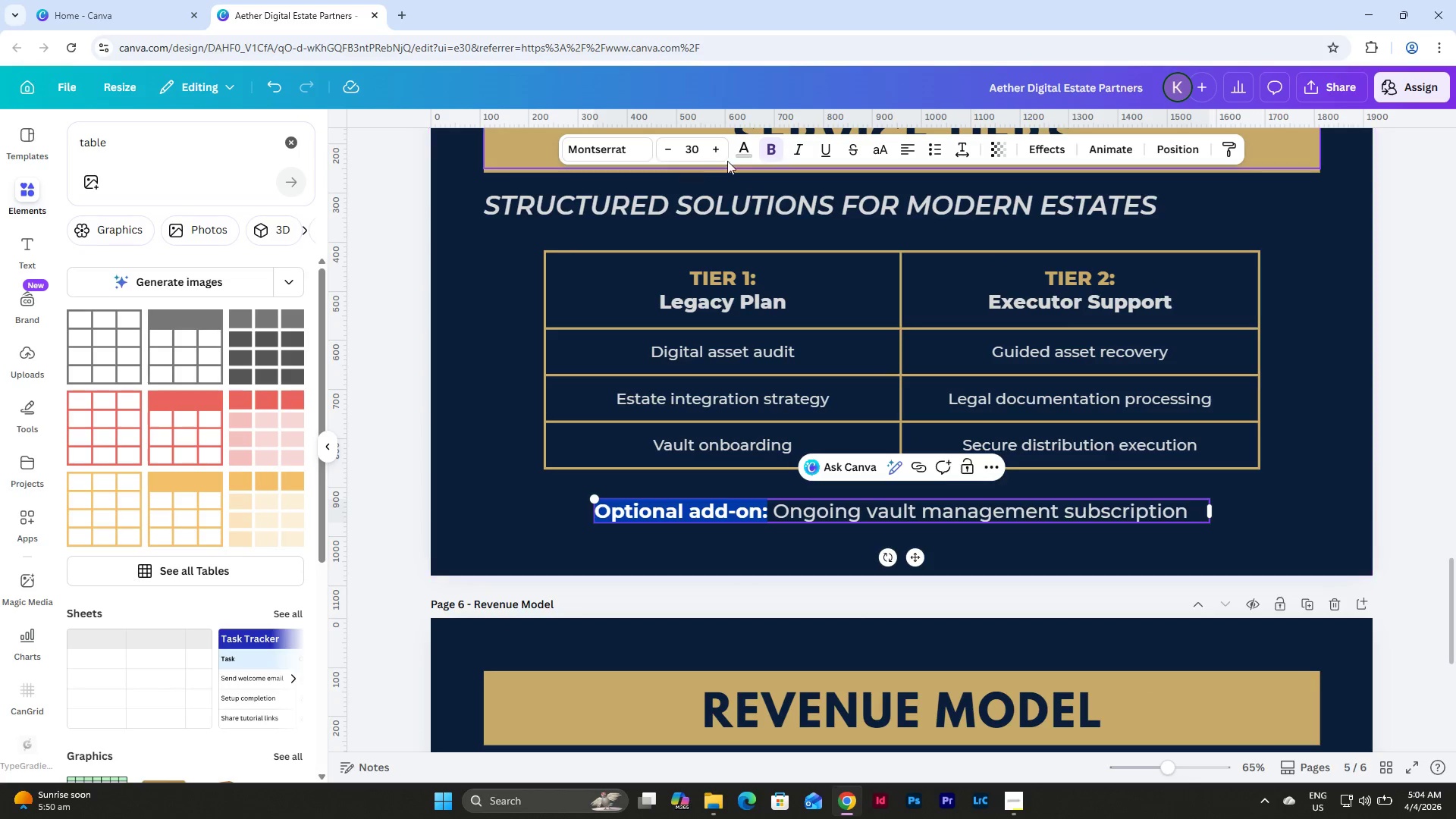 
left_click([747, 142])
 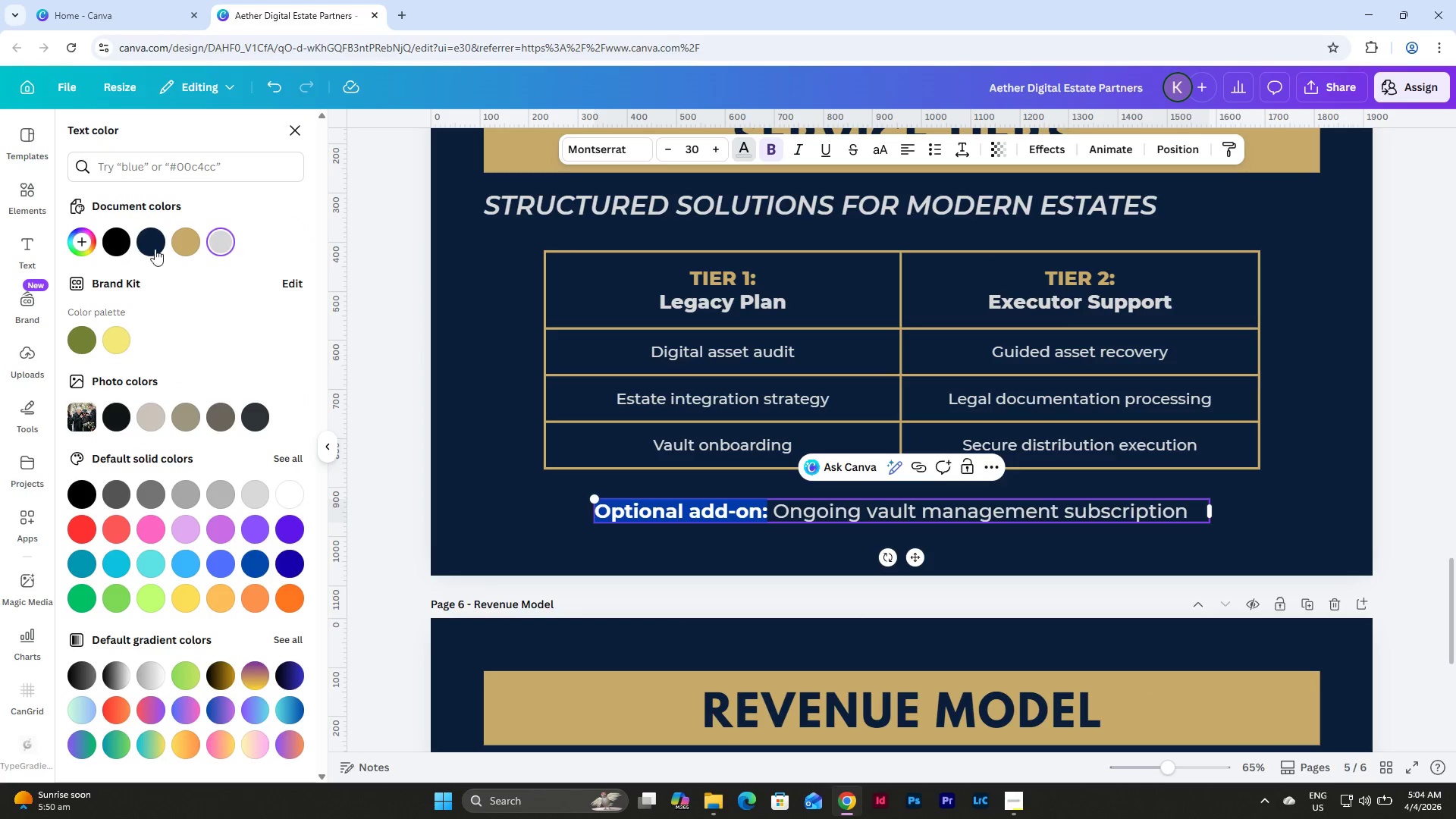 
left_click([184, 235])
 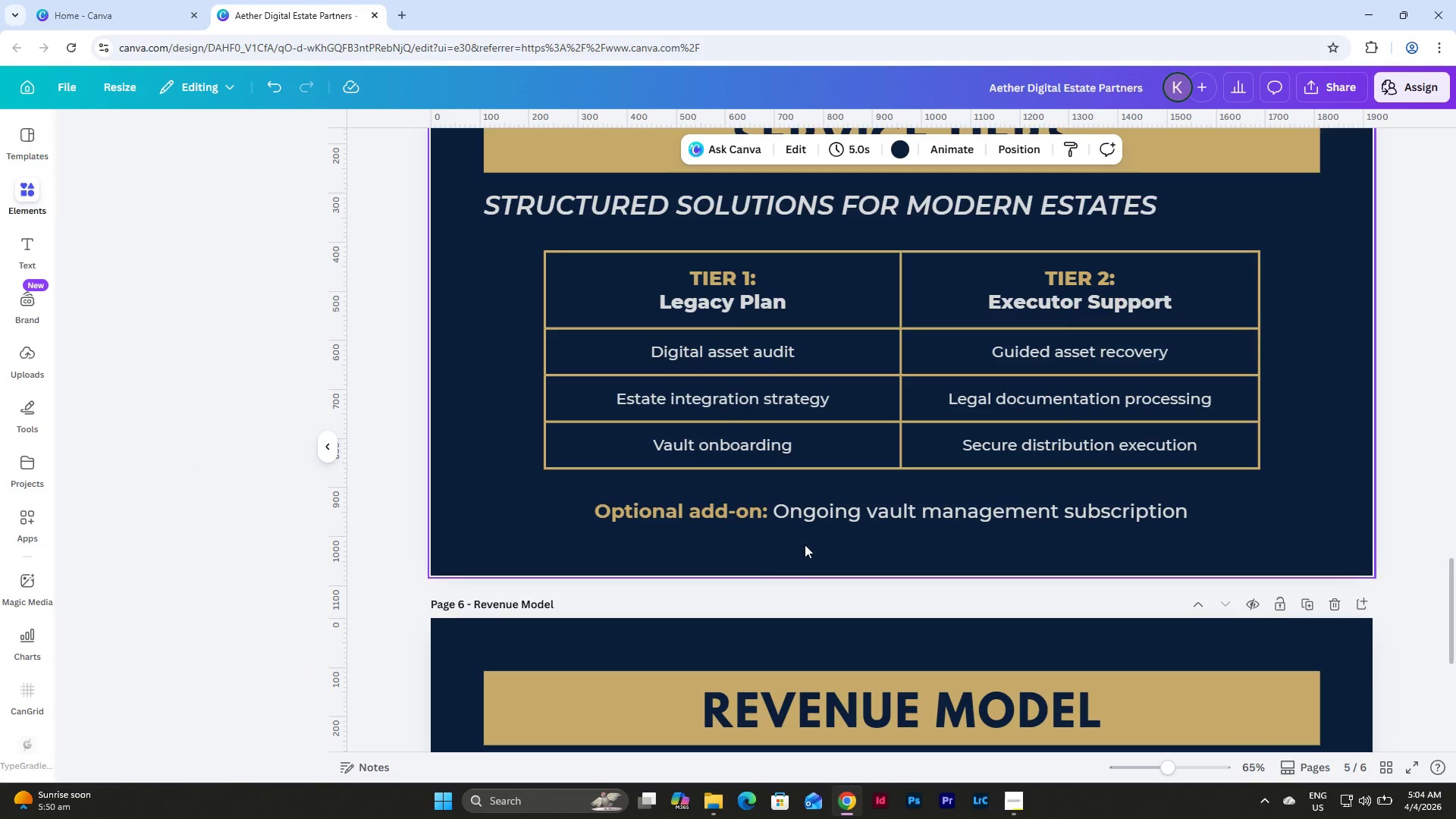 
left_click([839, 517])
 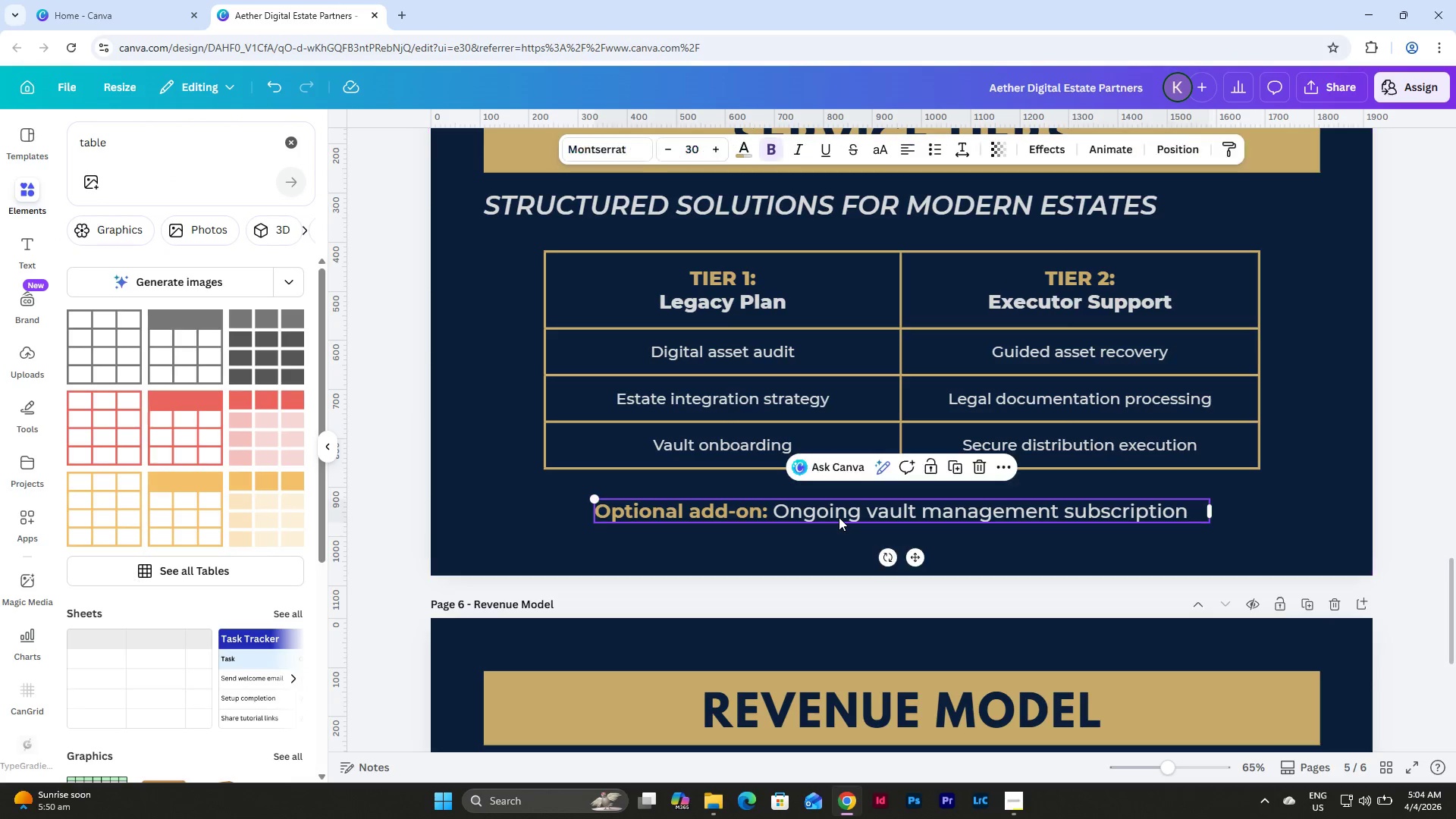 
key(Control+C)
 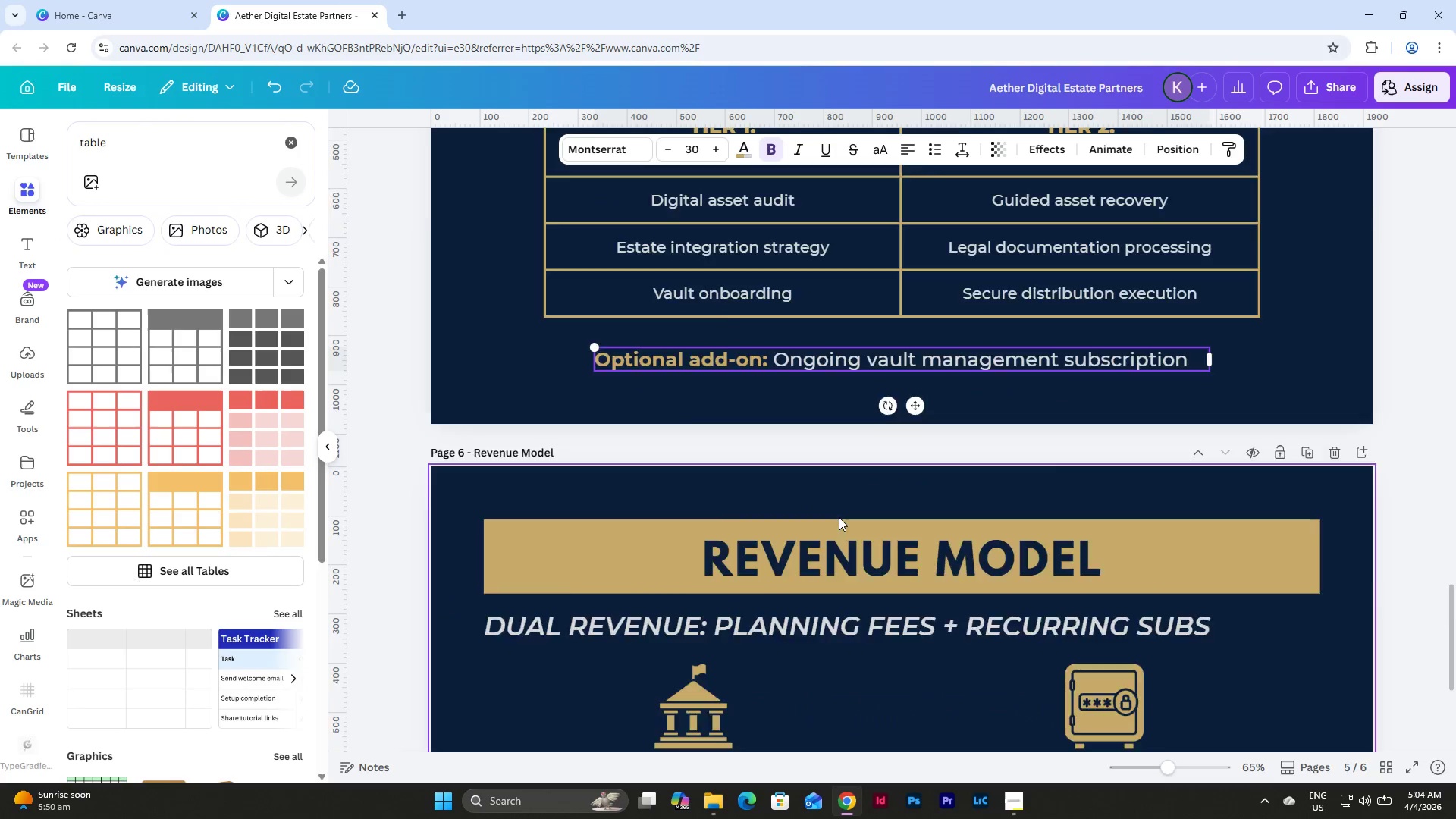 
left_click([855, 629])
 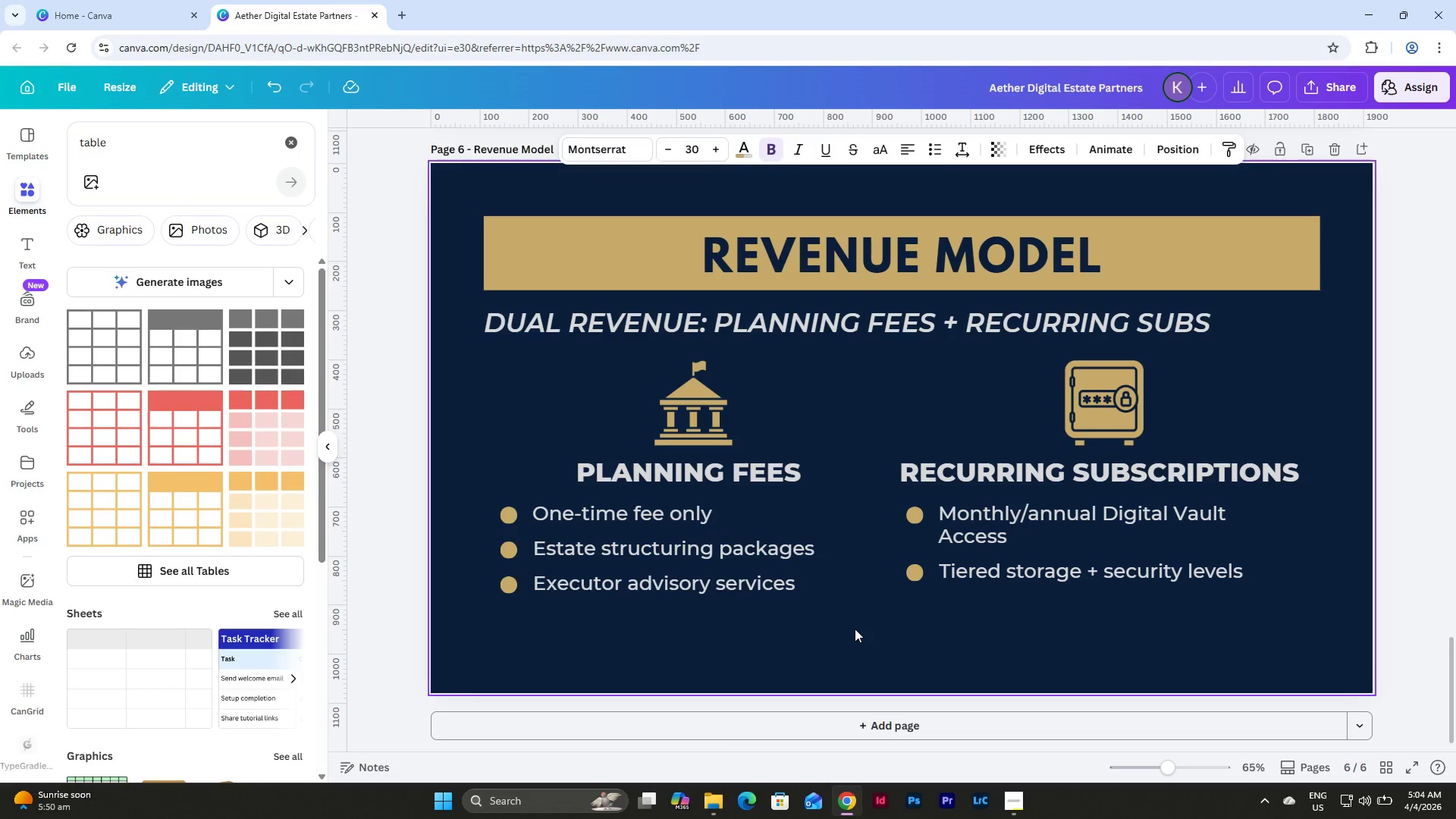 
scroll: coordinate [839, 517], scroll_direction: down, amount: 10.0
 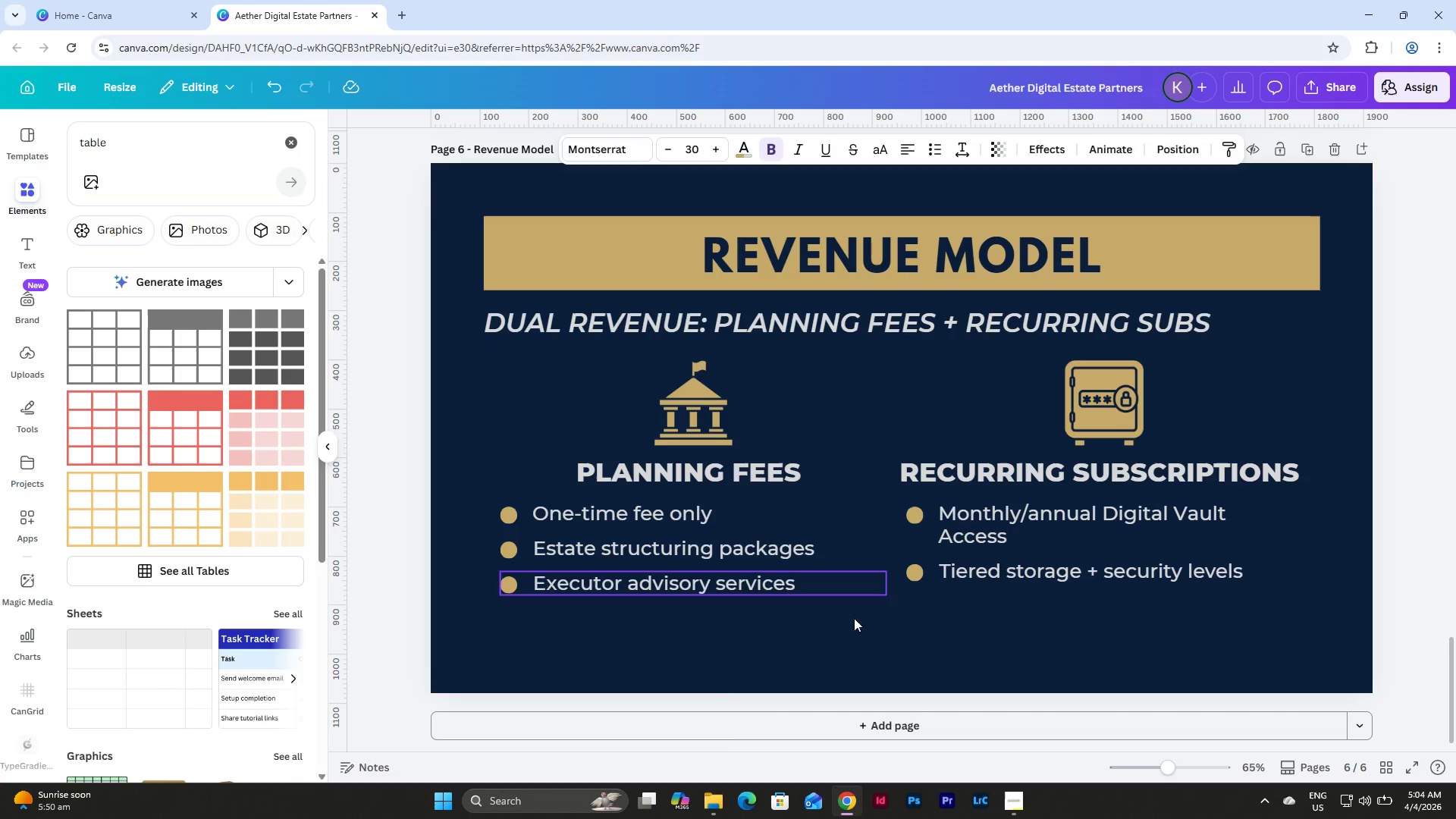 
key(Control+V)
 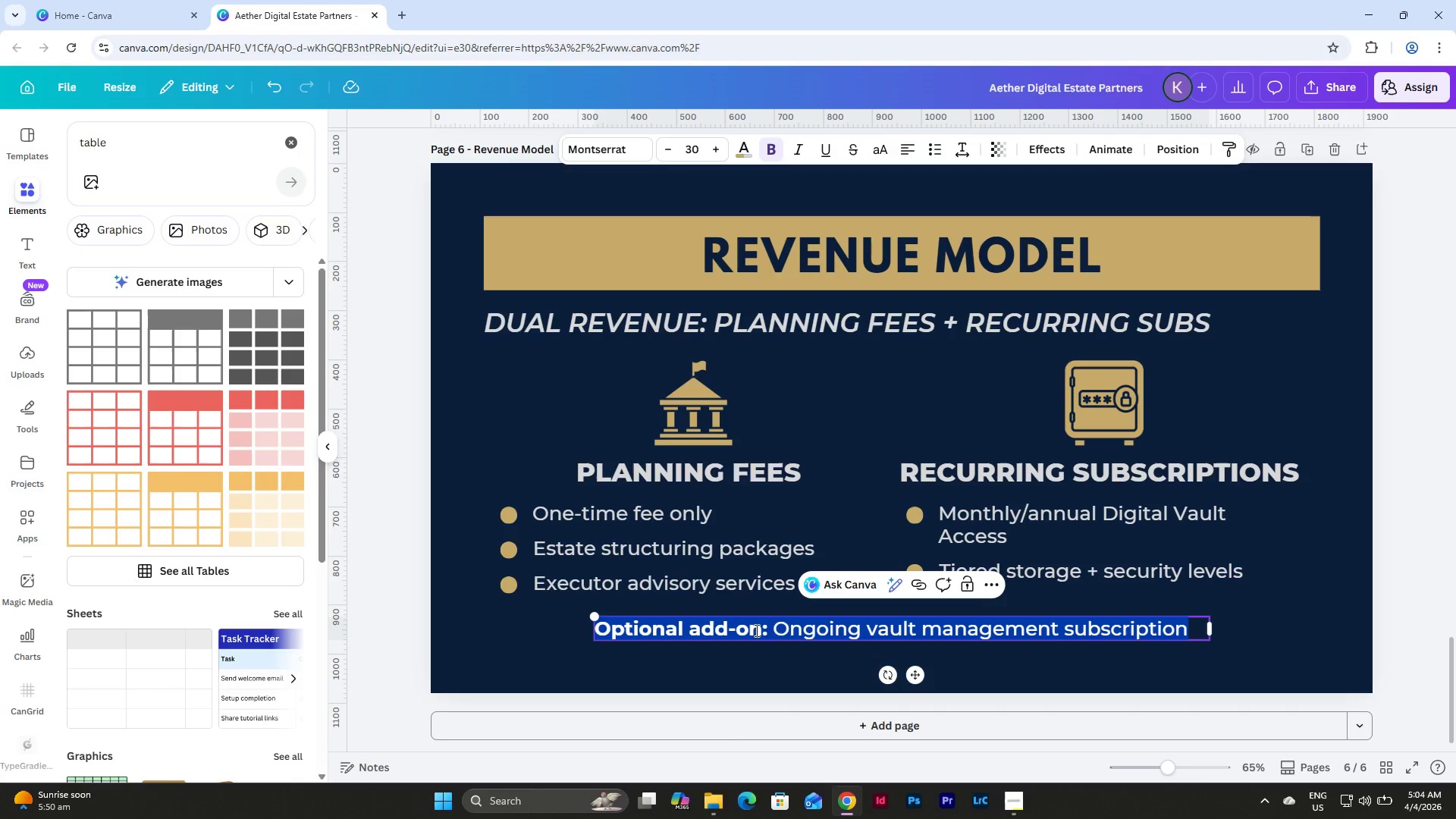 
double_click([764, 630])
 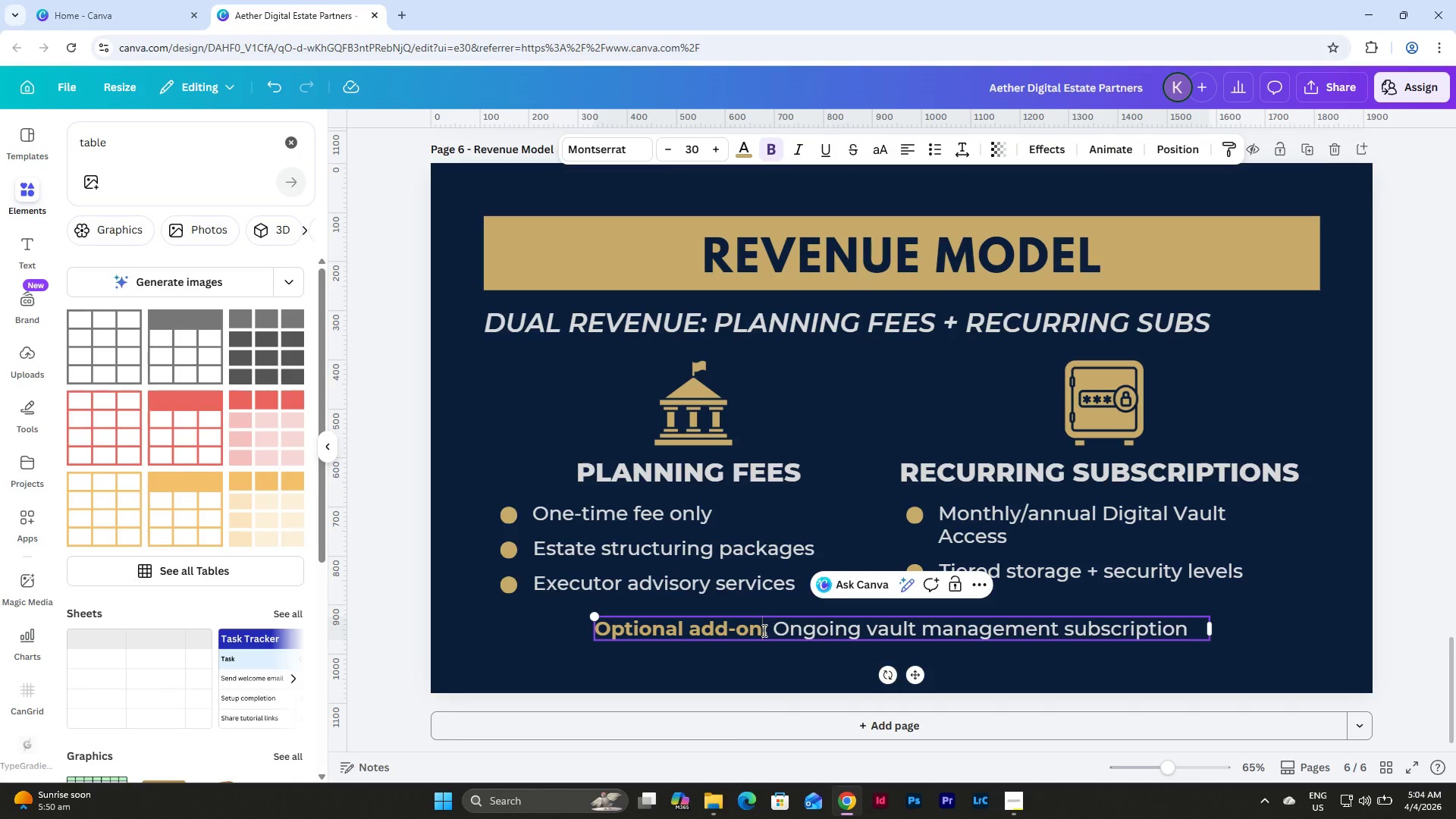 
left_click_drag(start_coordinate=[763, 630], to_coordinate=[689, 628])
 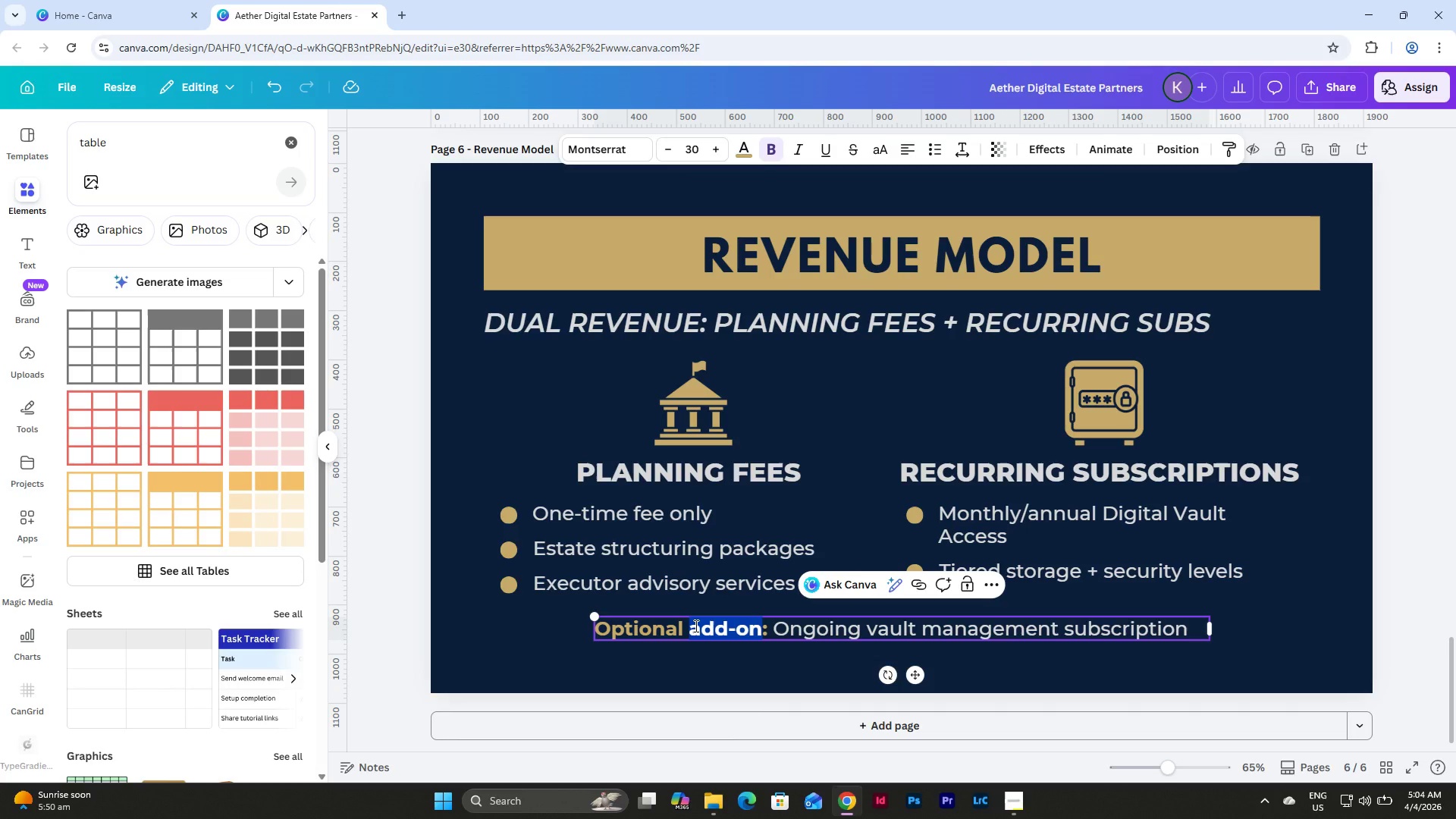 
left_click([748, 664])
 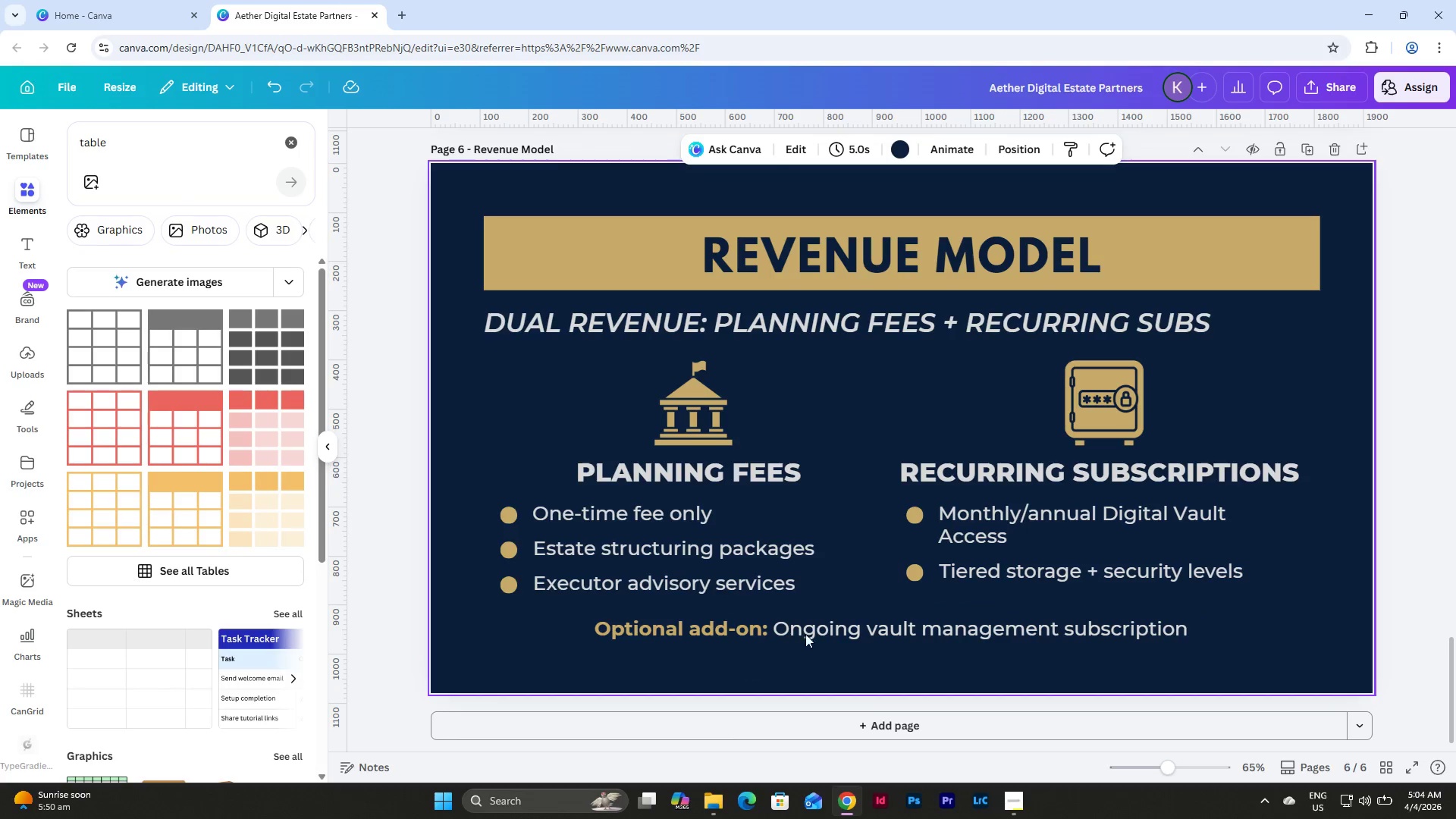 
scroll: coordinate [817, 632], scroll_direction: up, amount: 4.0
 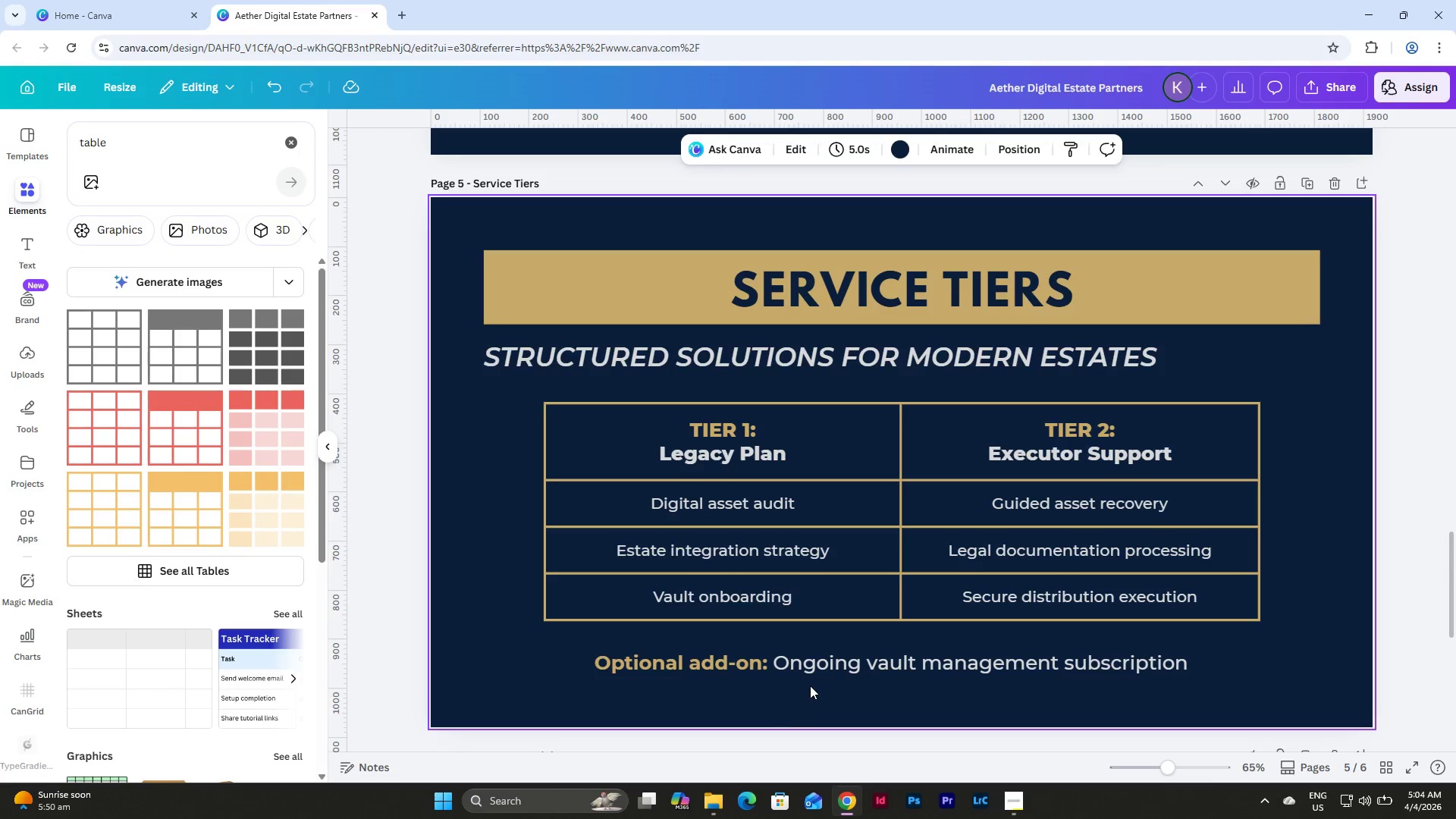 
left_click([817, 667])
 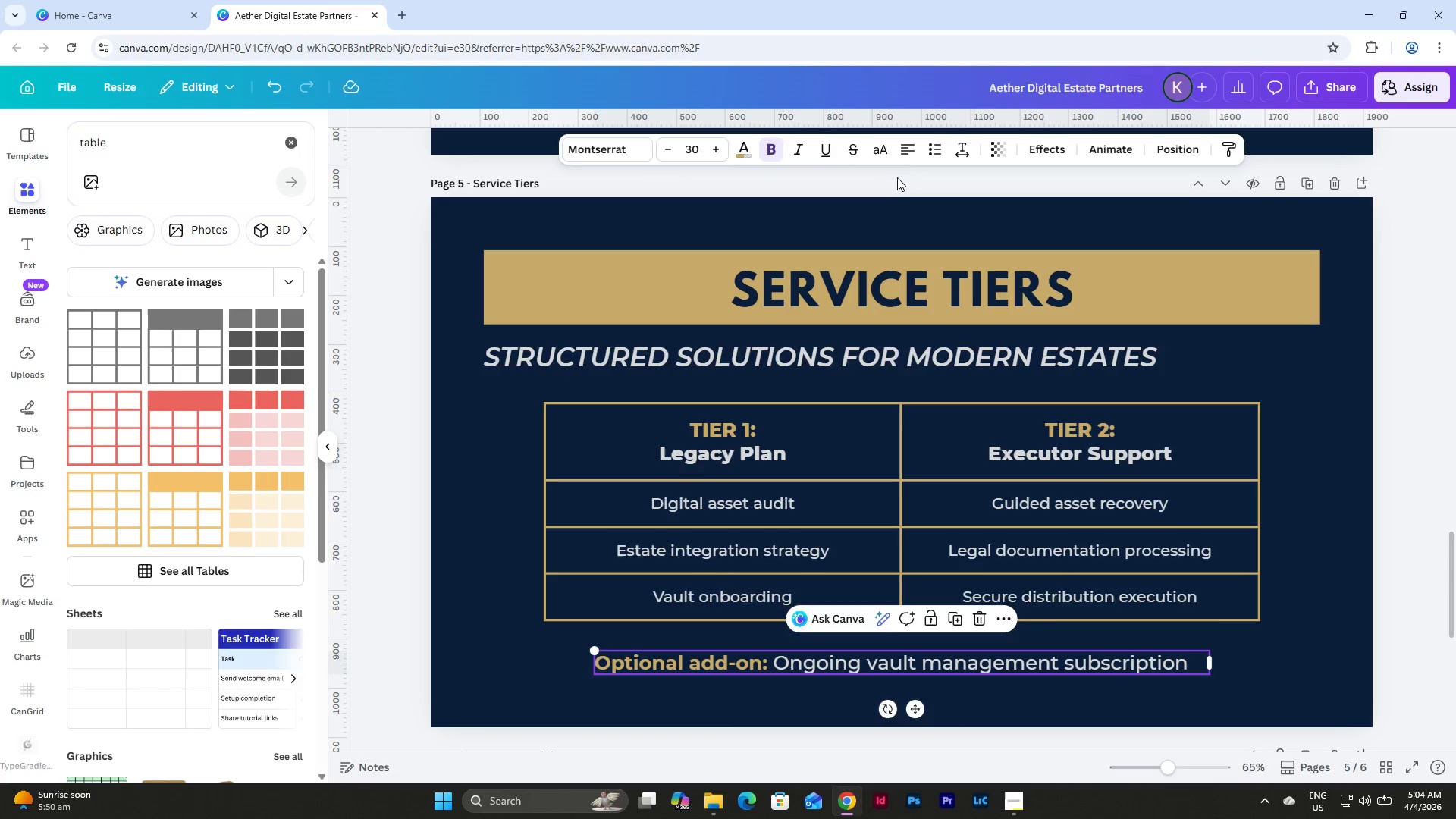 
left_click([907, 144])
 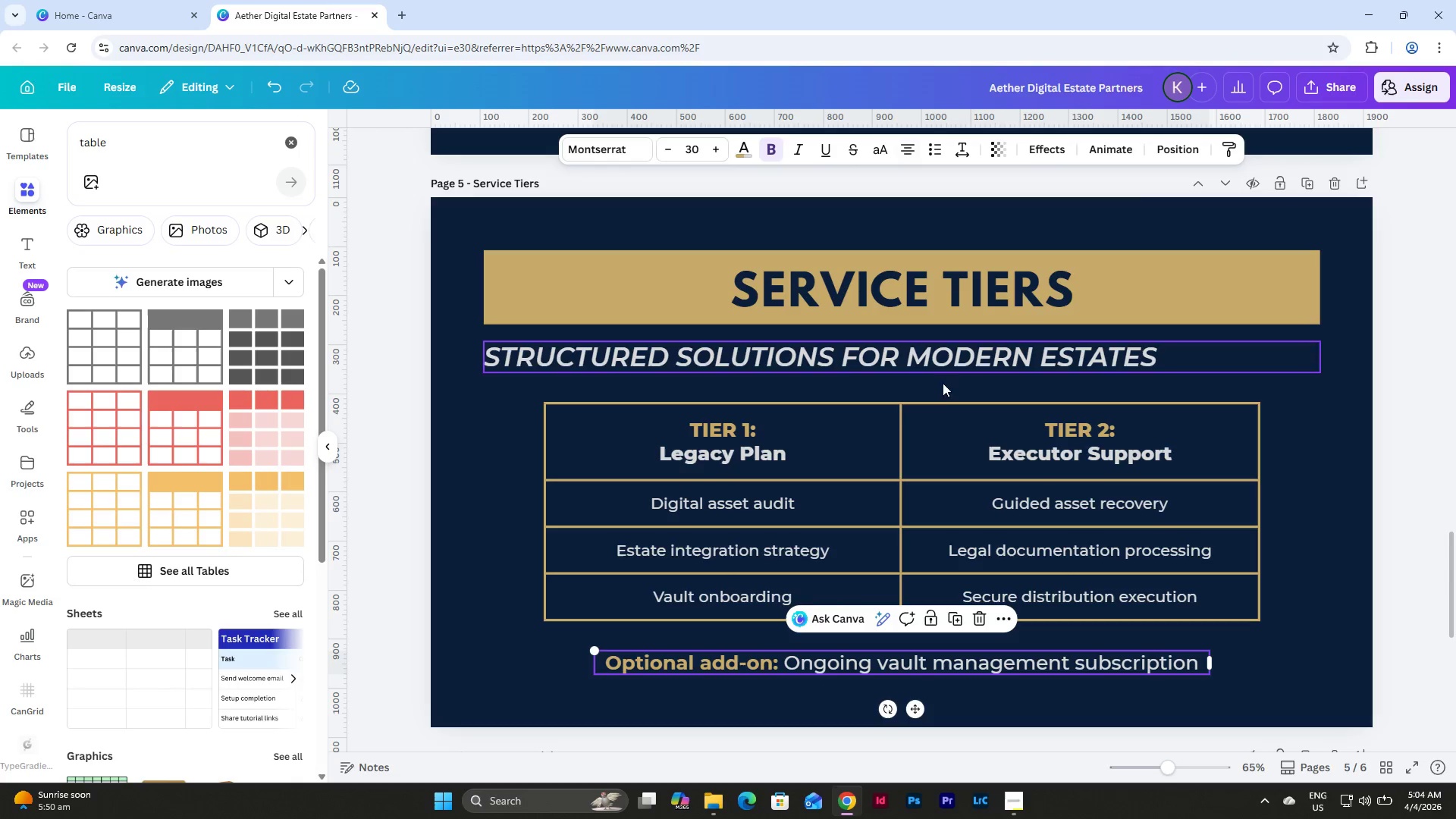 
scroll: coordinate [941, 404], scroll_direction: down, amount: 3.0
 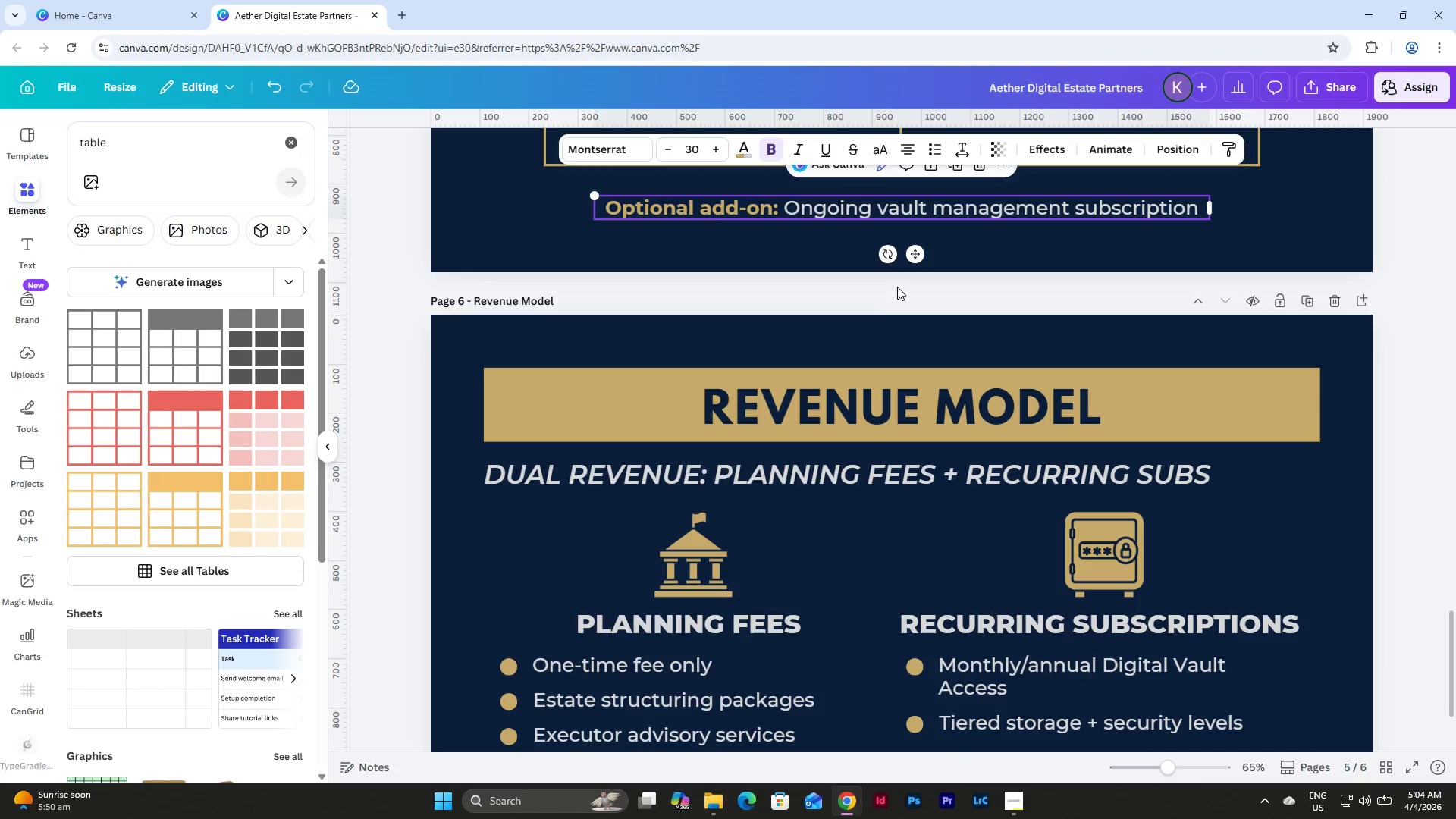 
scroll: coordinate [905, 311], scroll_direction: up, amount: 2.0
 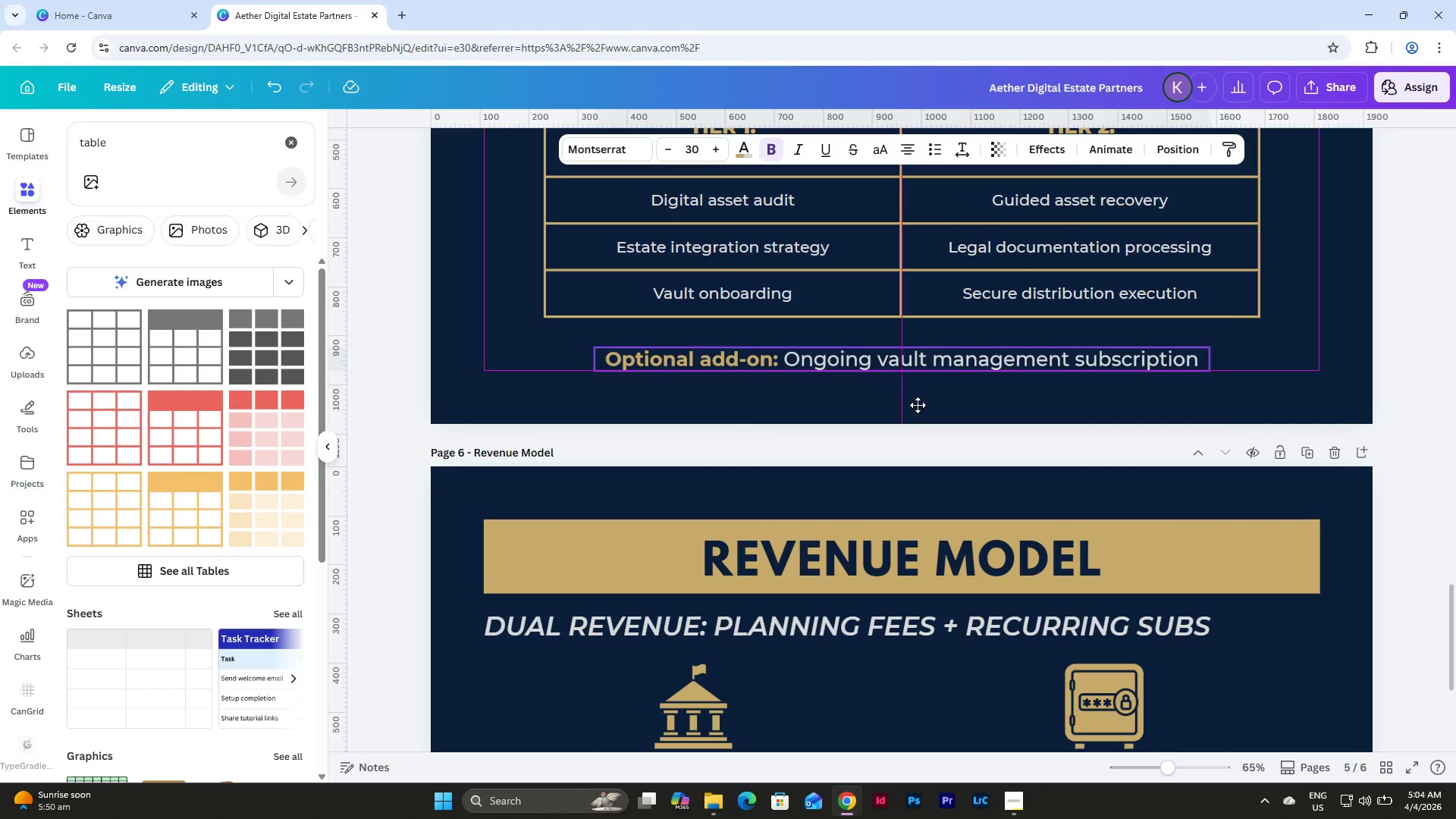 
scroll: coordinate [917, 405], scroll_direction: down, amount: 3.0
 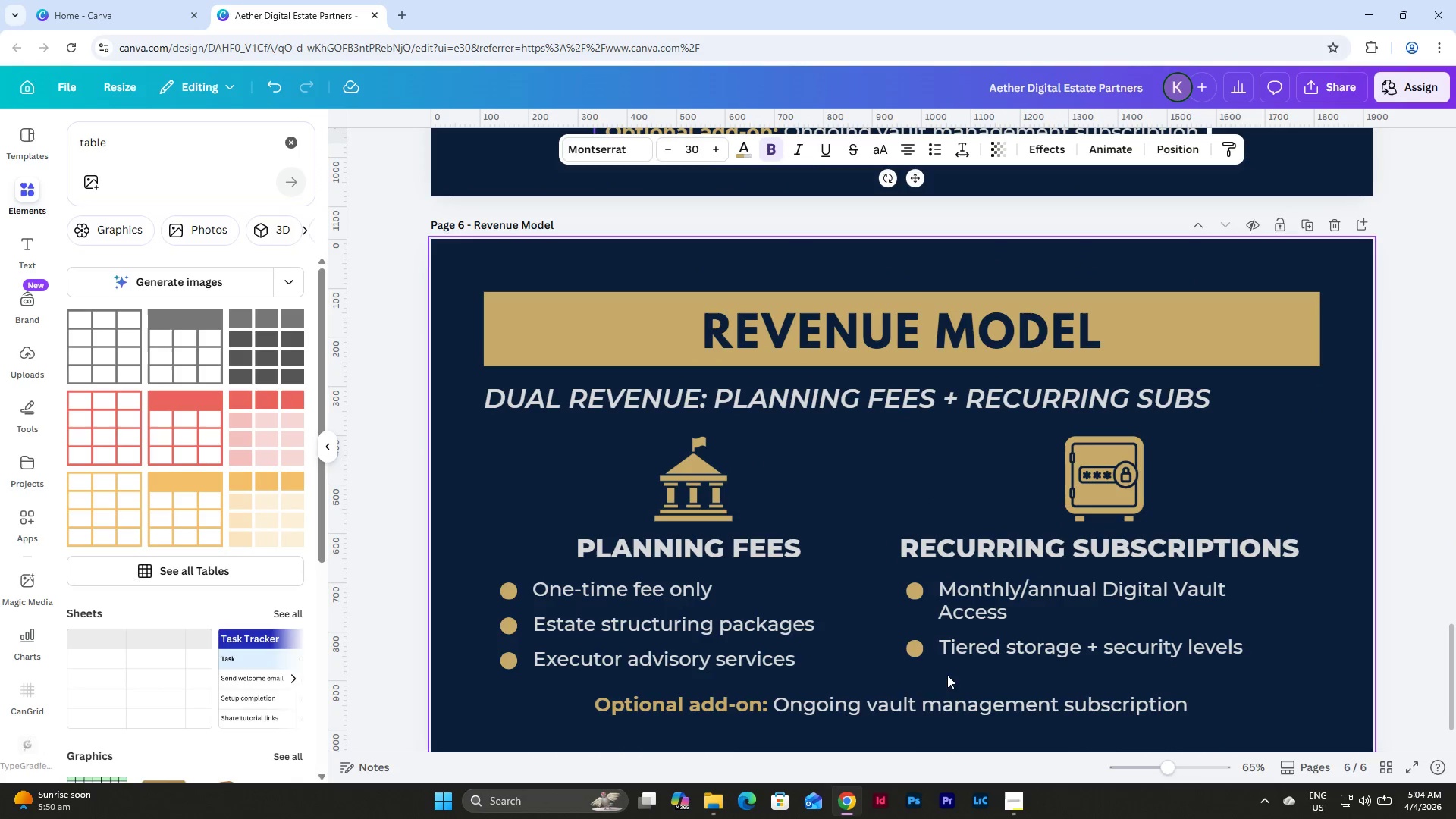 
left_click([949, 711])
 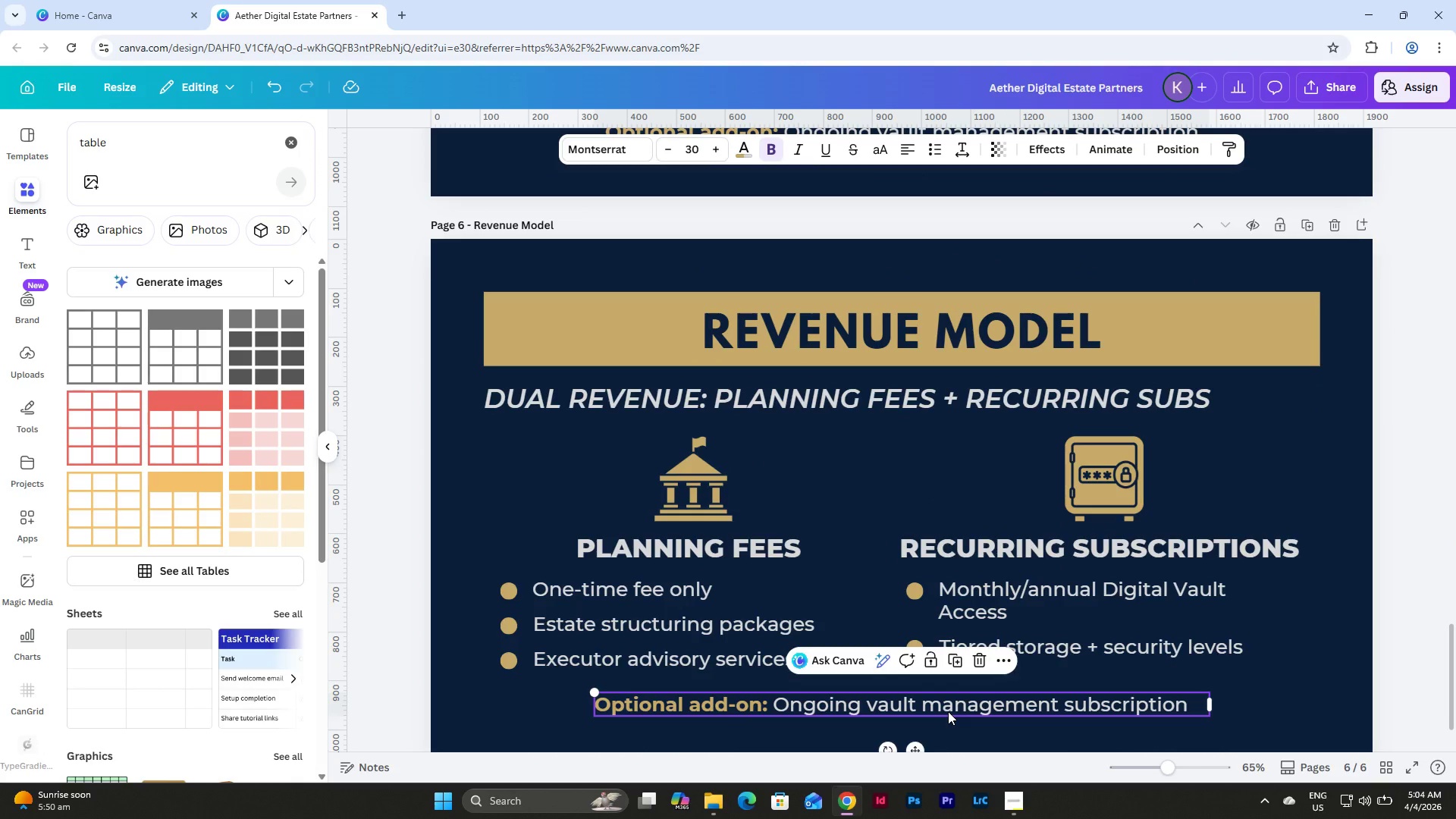 
key(Backspace)
 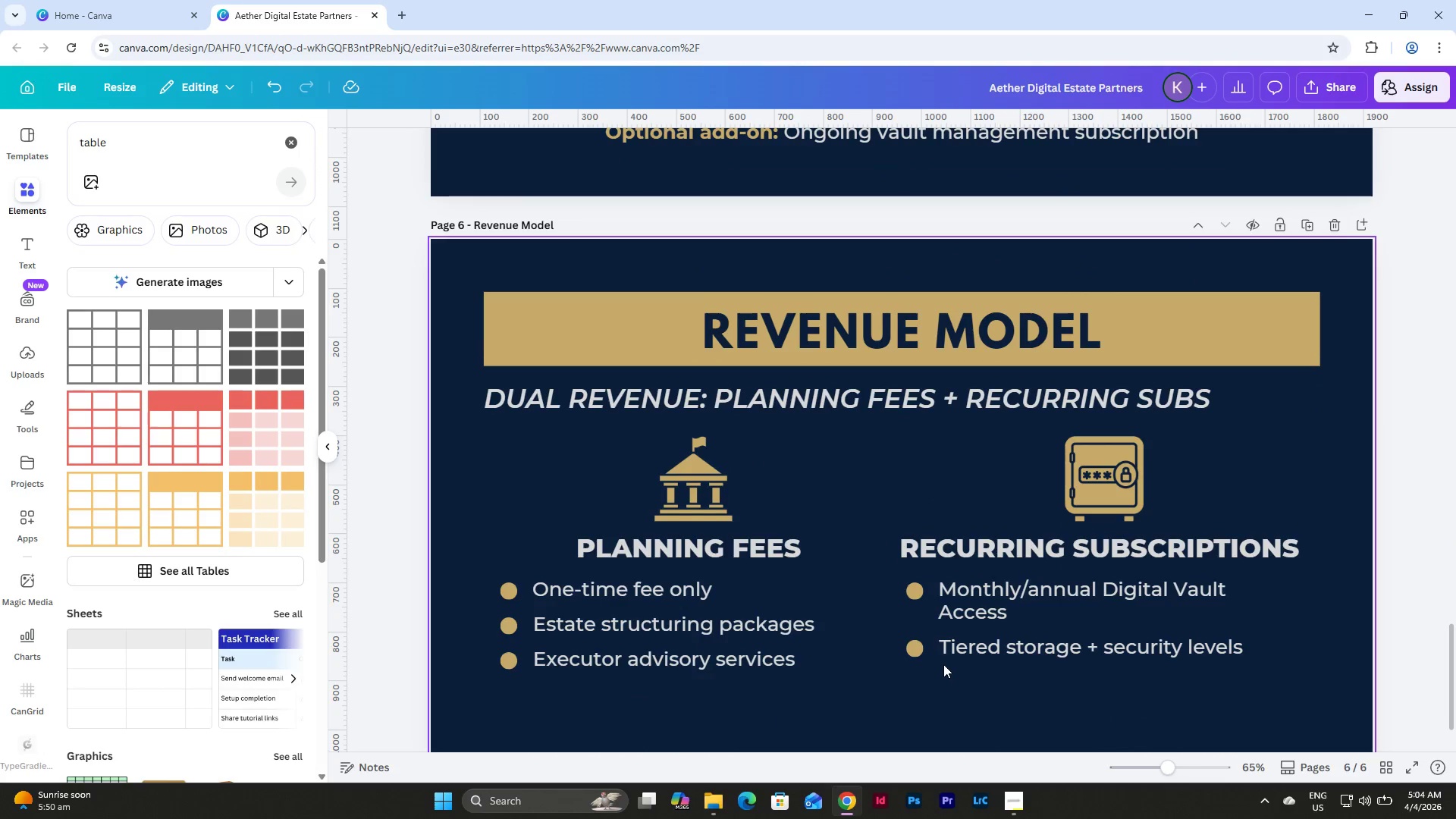 
scroll: coordinate [941, 664], scroll_direction: up, amount: 3.0
 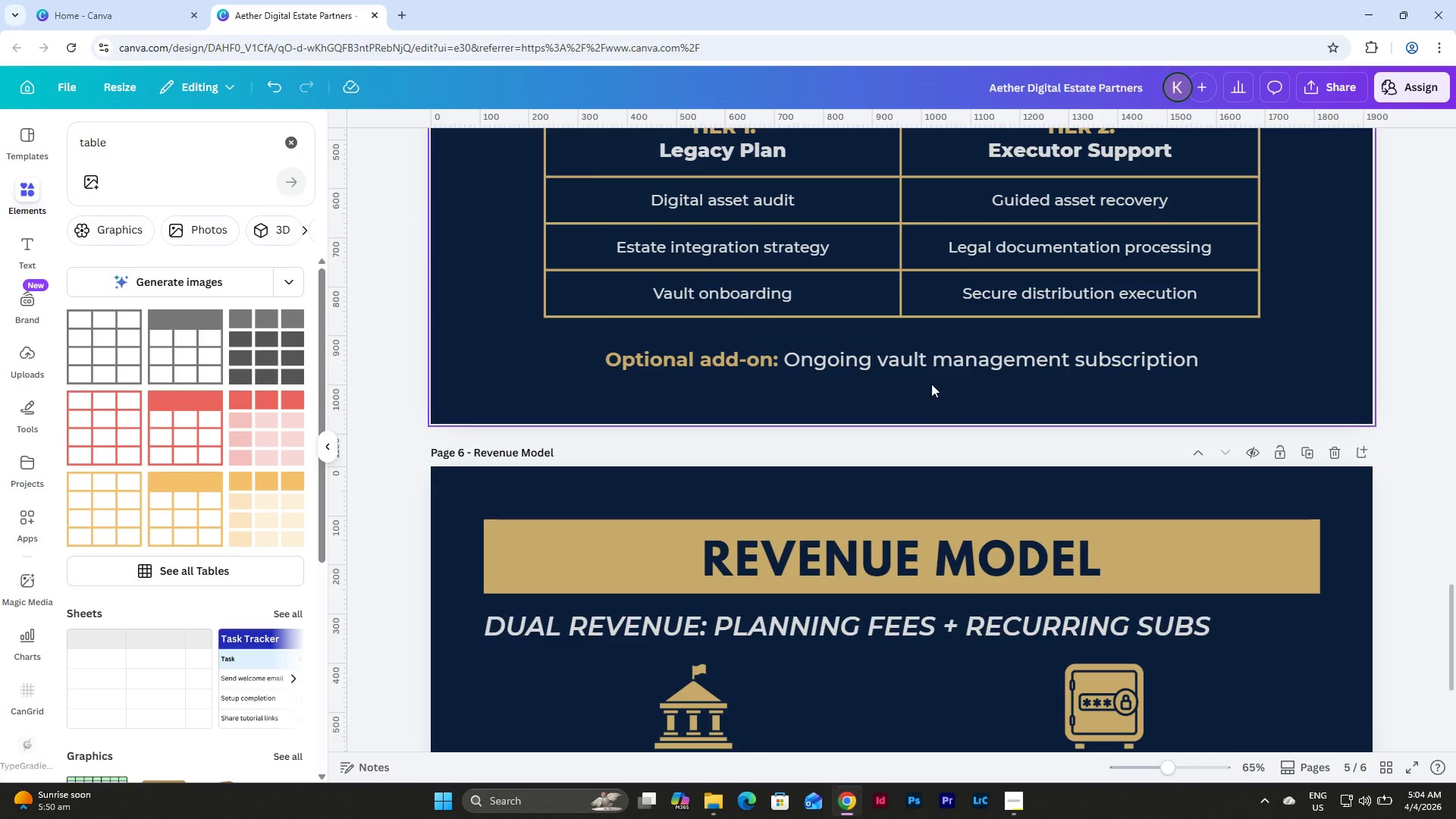 
left_click([931, 353])
 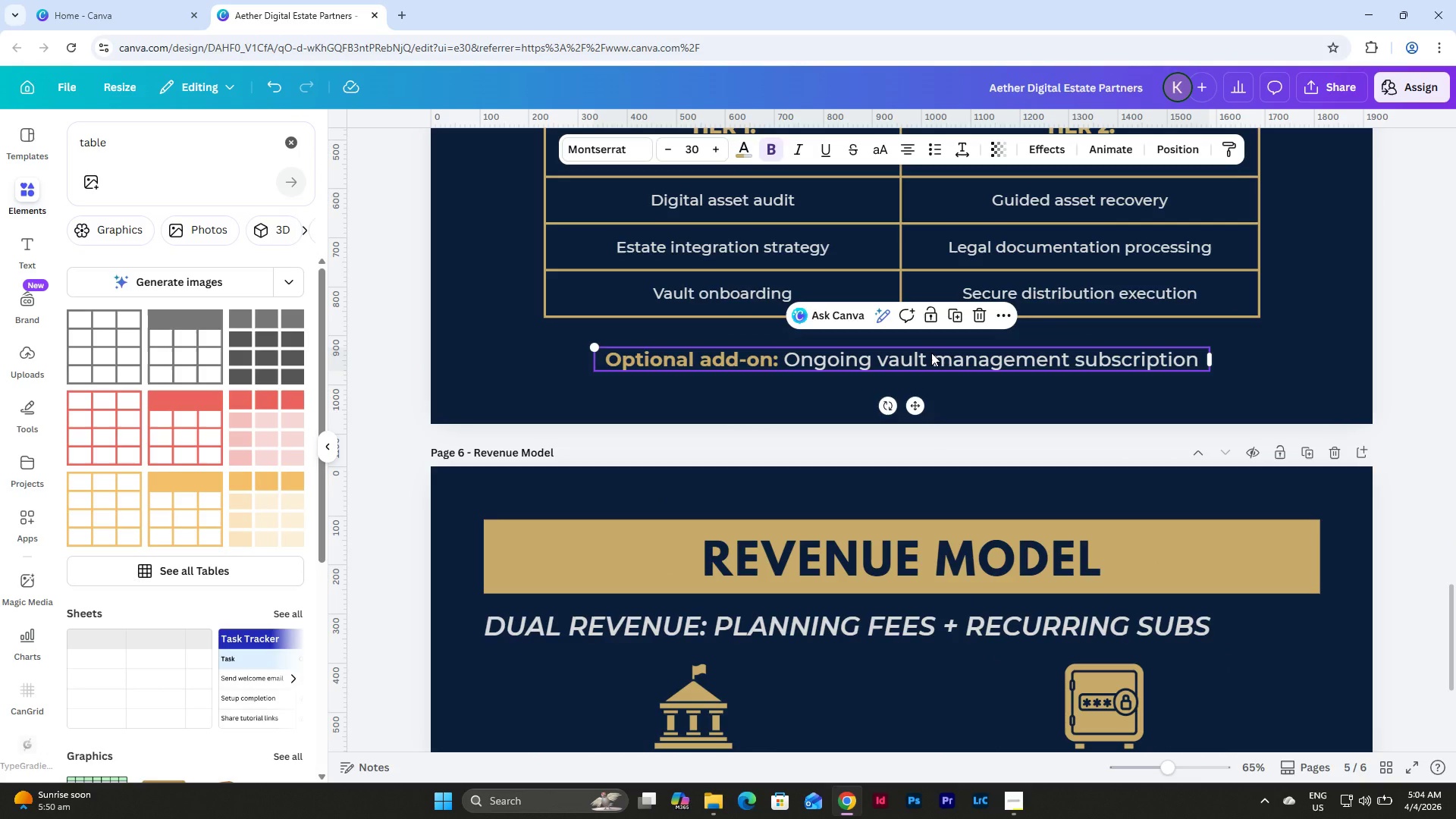 
key(Control+C)
 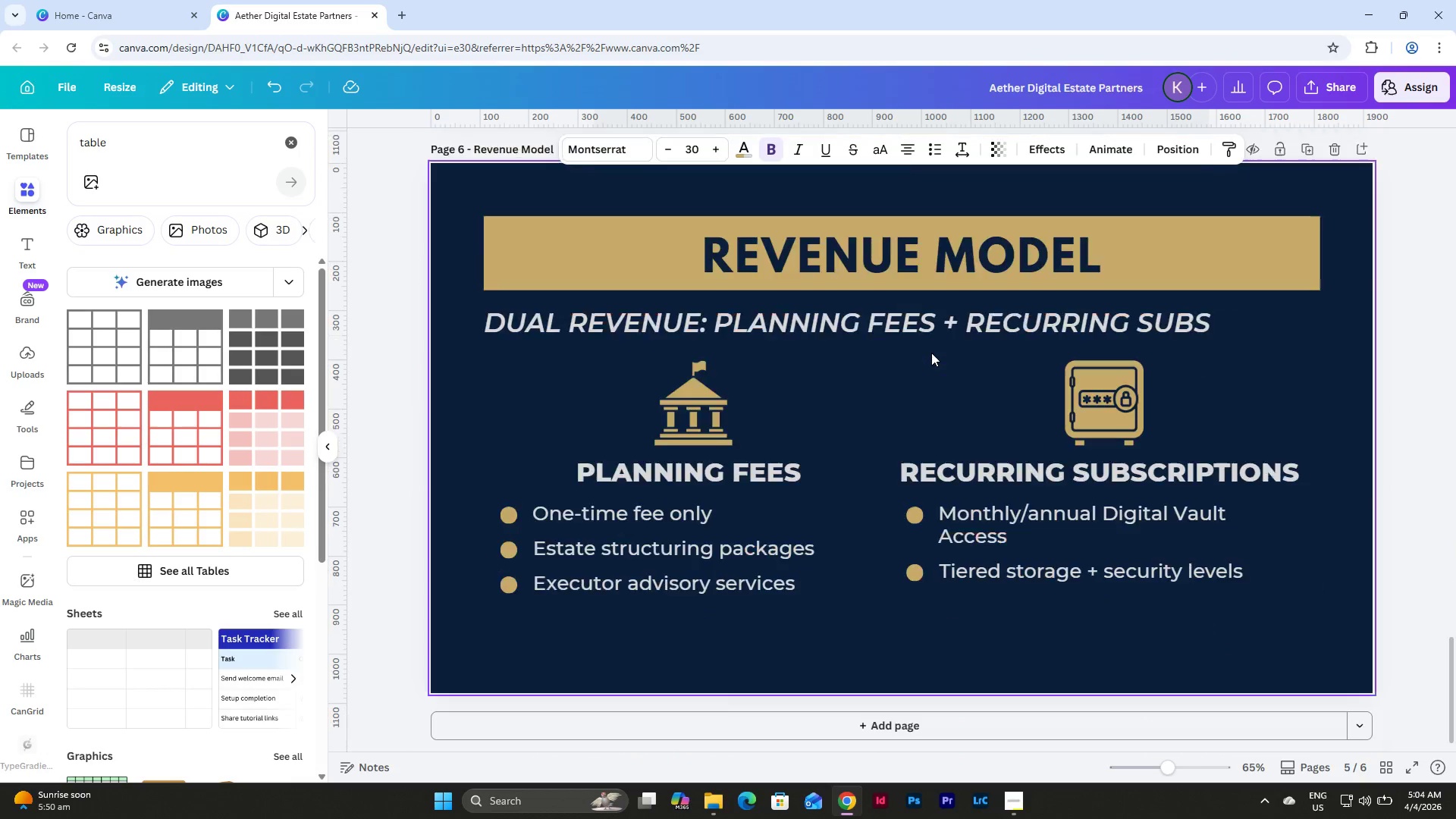 
scroll: coordinate [931, 353], scroll_direction: down, amount: 5.0
 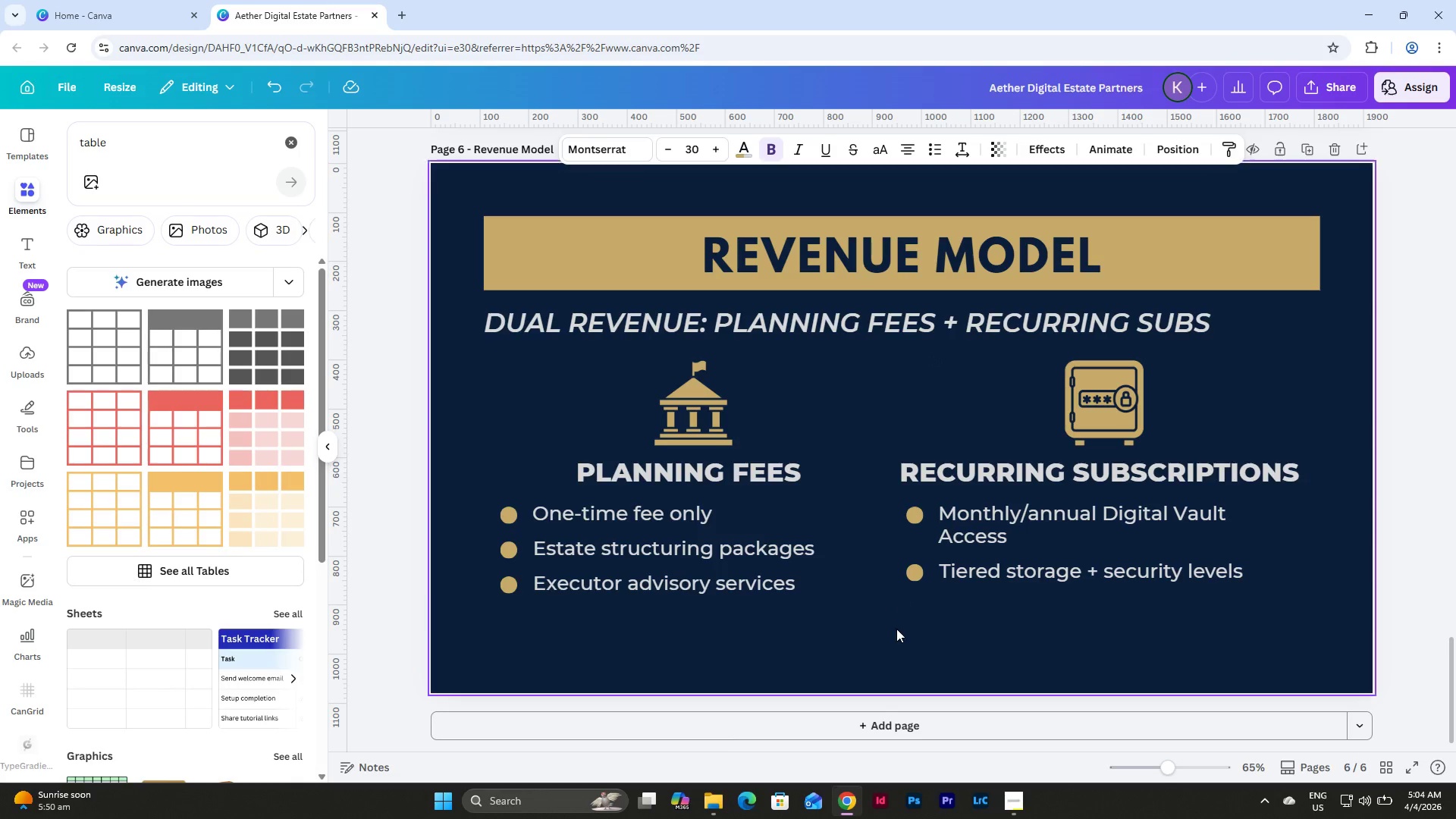 
left_click([896, 639])
 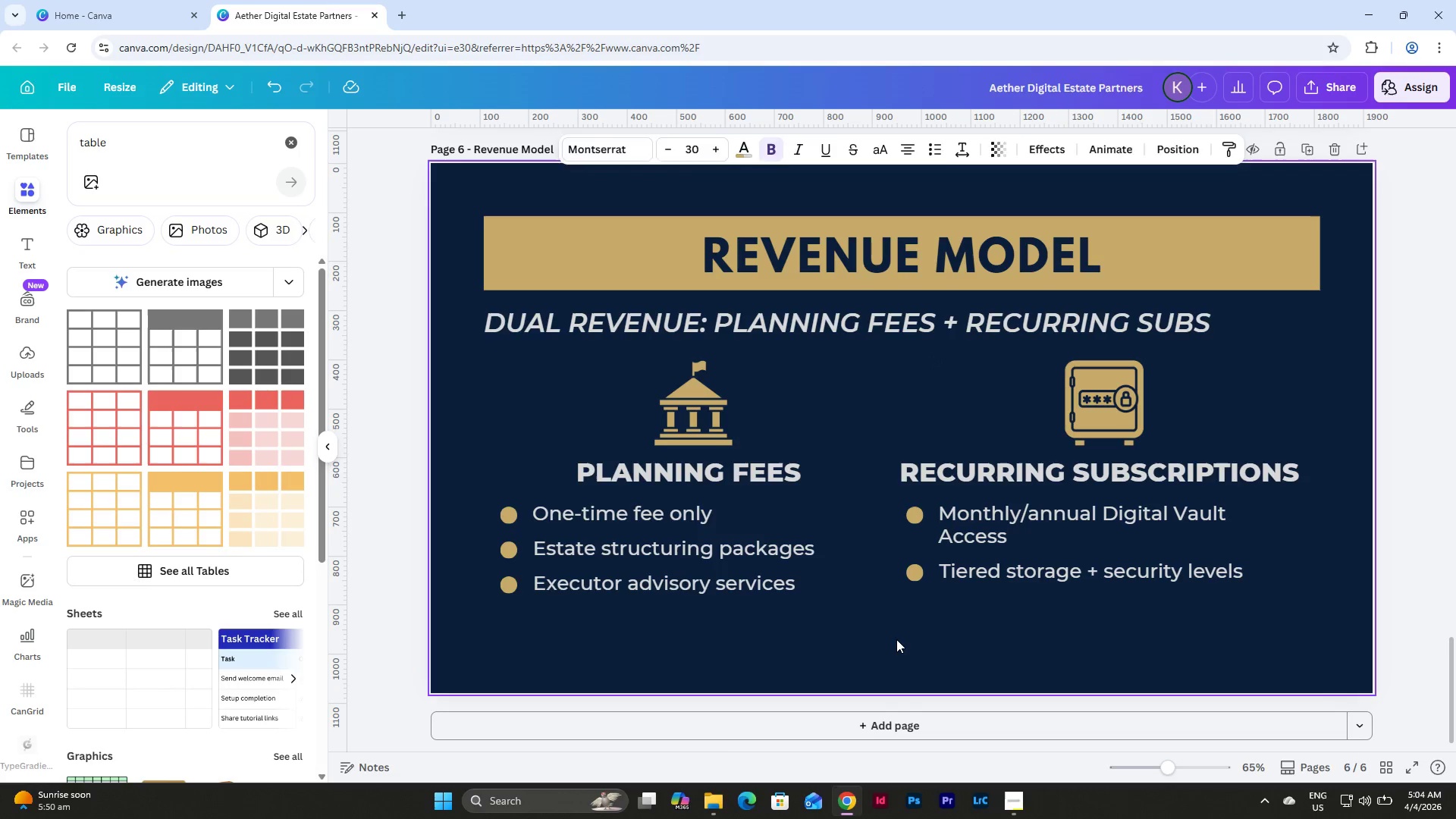 
key(Control+V)
 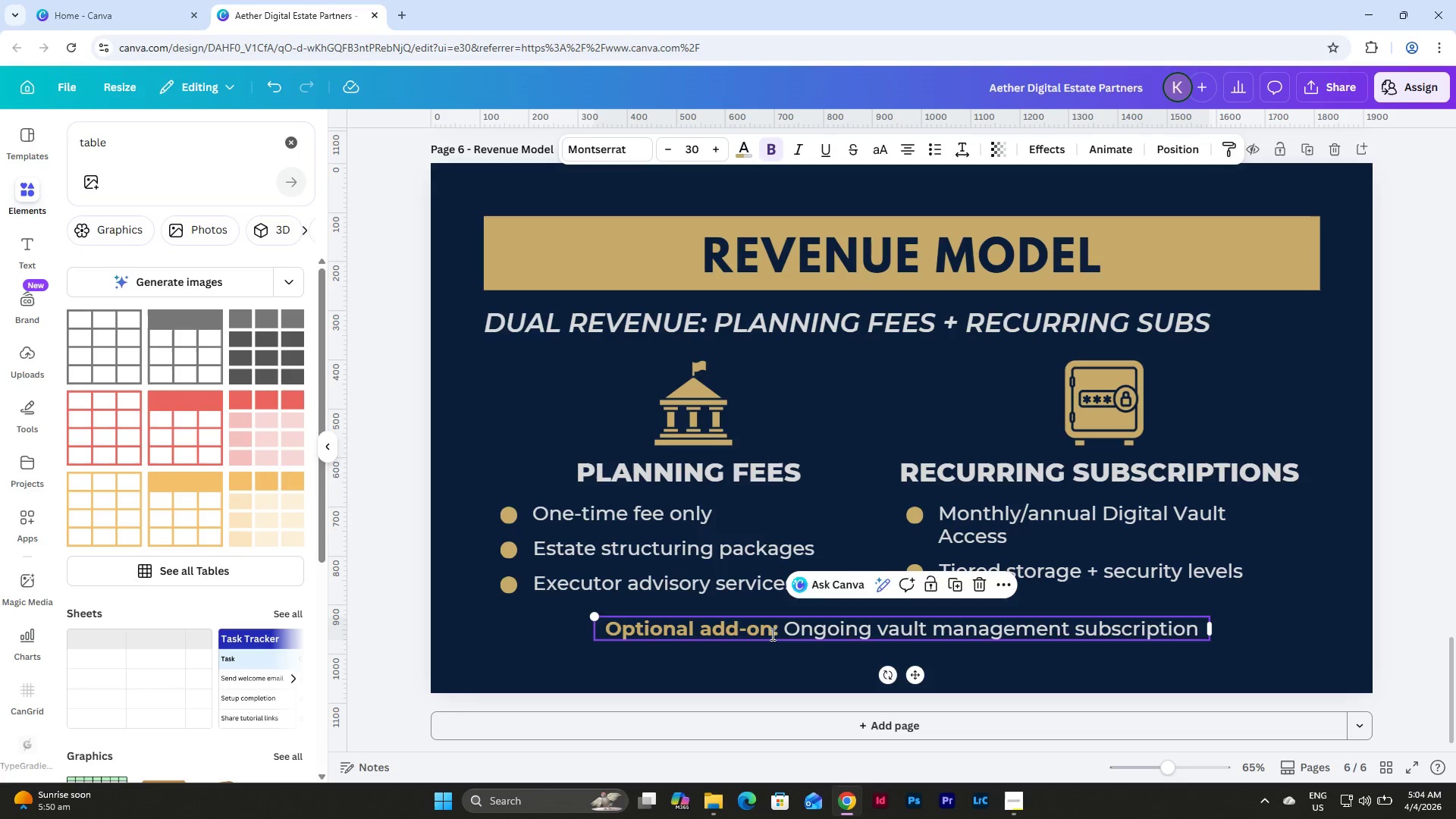 
double_click([771, 634])
 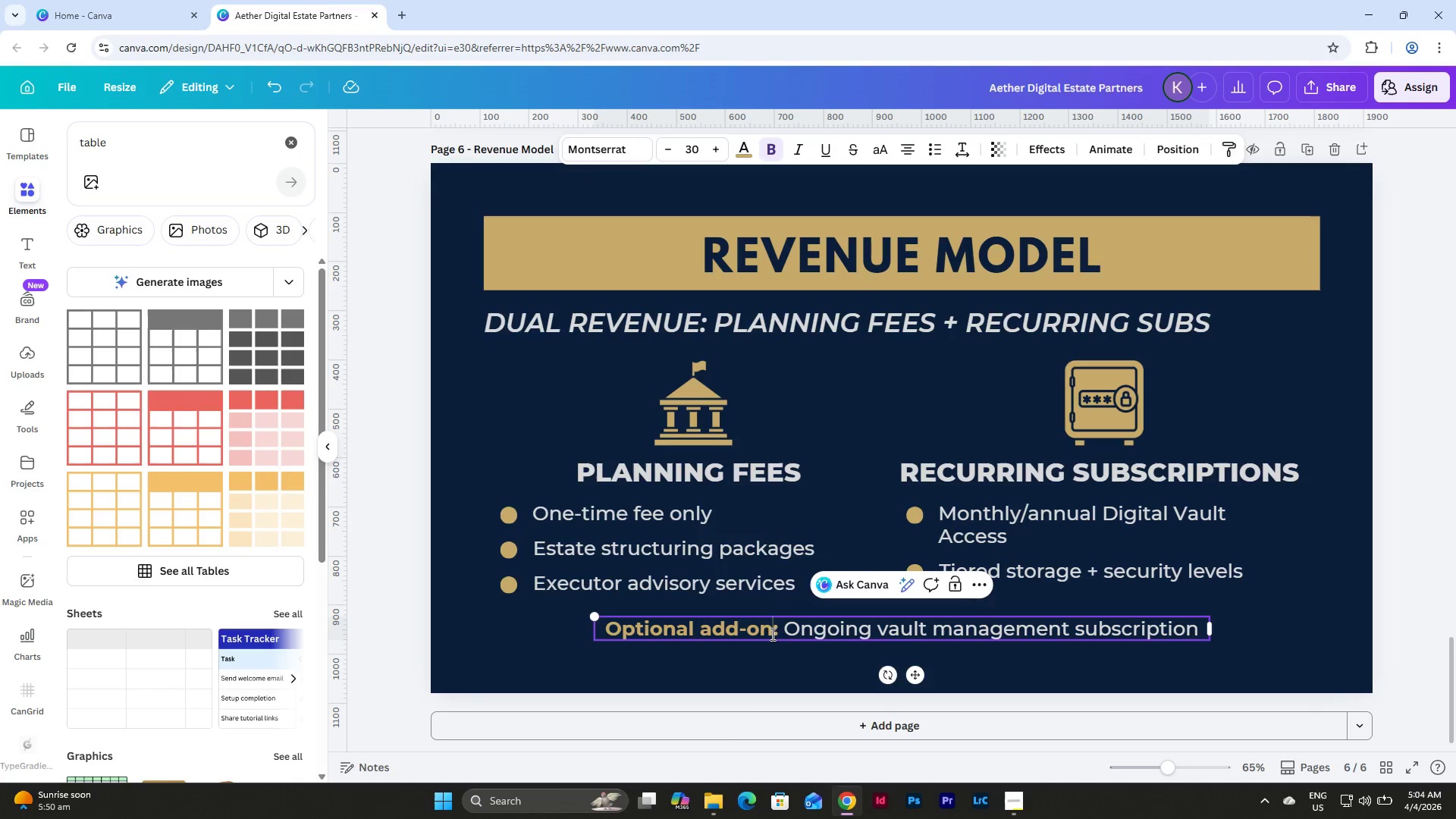 
left_click_drag(start_coordinate=[771, 634], to_coordinate=[702, 631])
 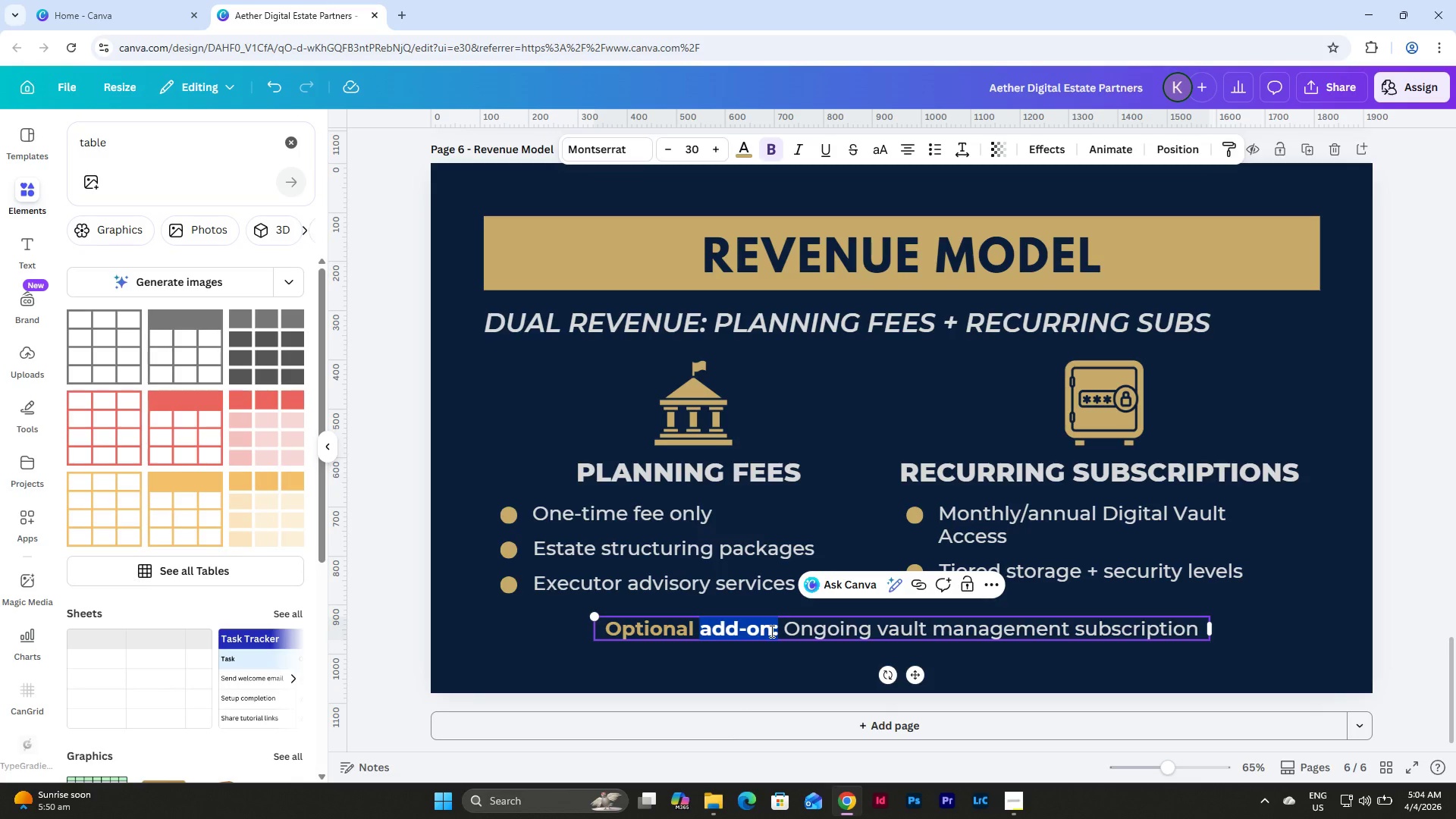 
left_click([770, 629])
 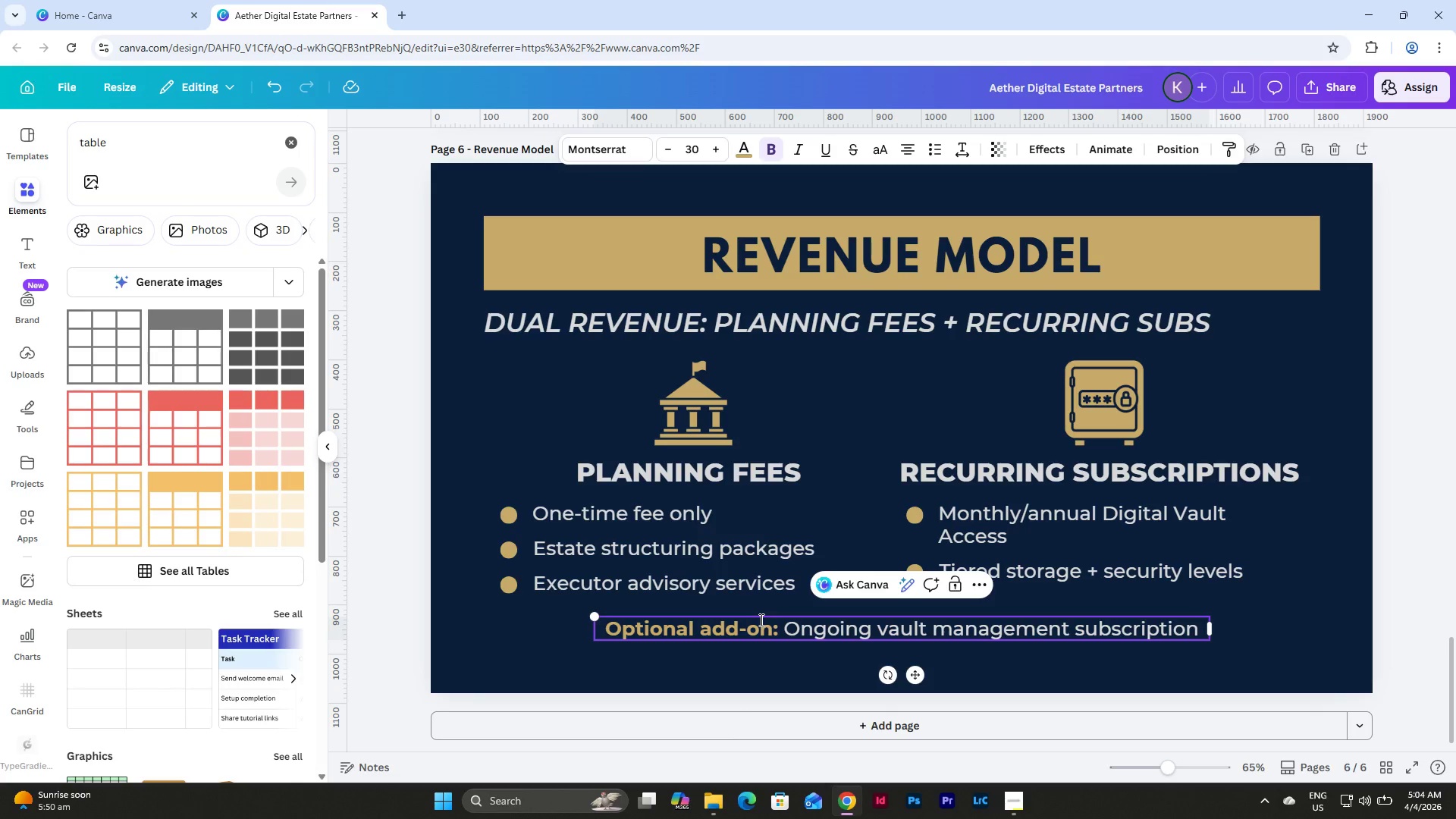 
key(Backspace)
key(Backspace)
key(Backspace)
key(Backspace)
key(Backspace)
key(Backspace)
type(i)
key(Backspace)
type(upsell)
 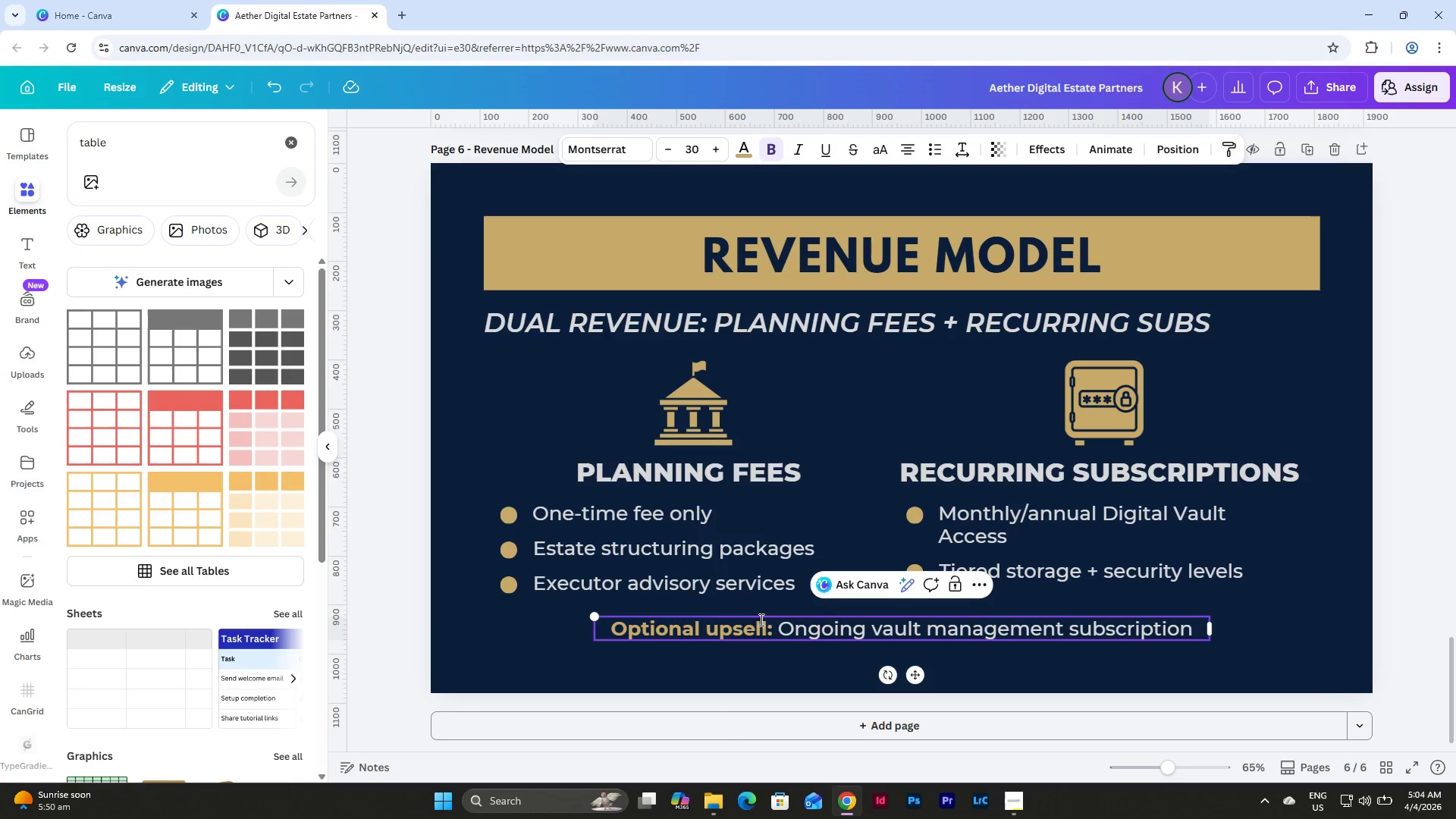 
wait(5.03)
 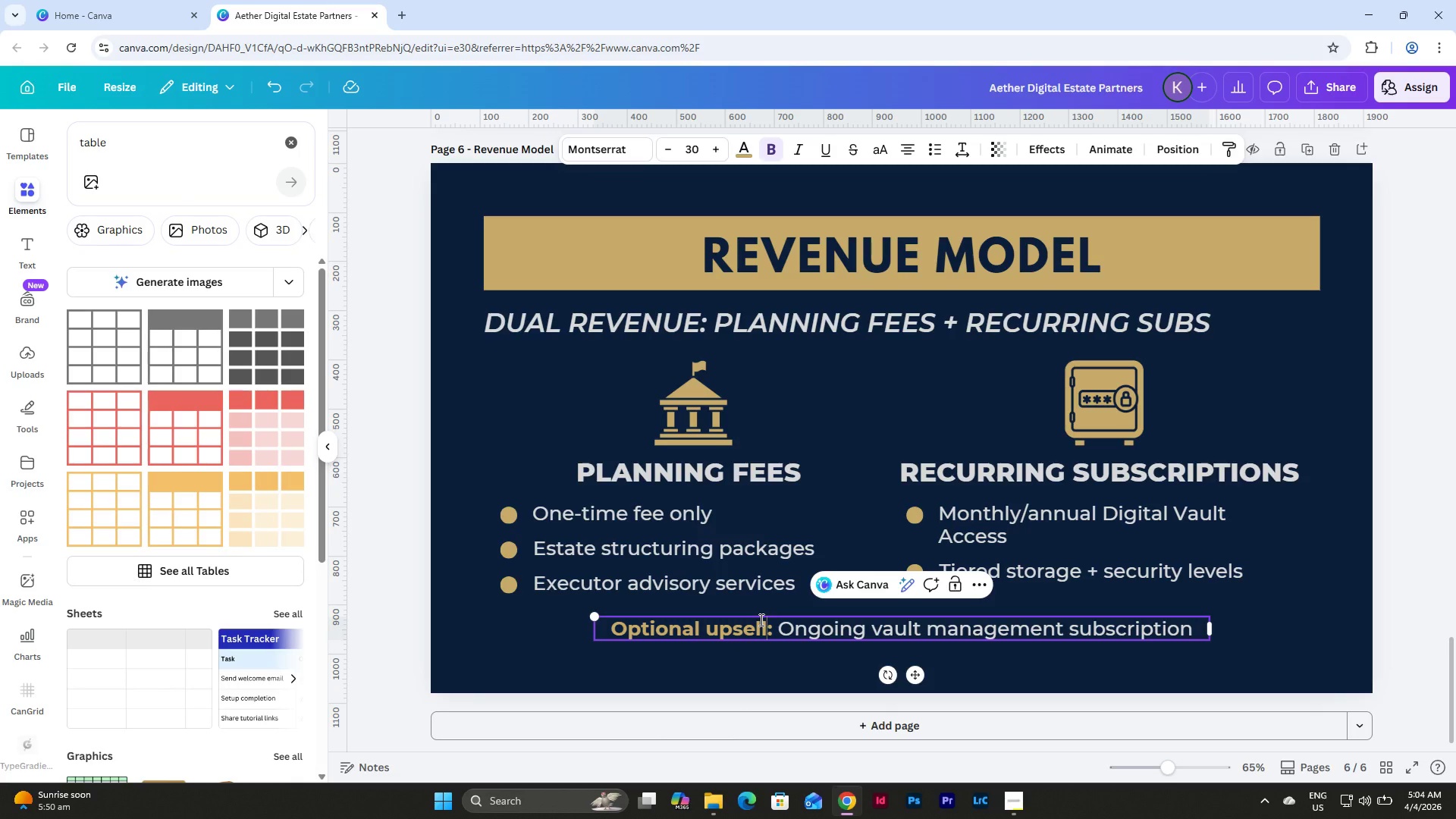 
left_click([850, 634])
 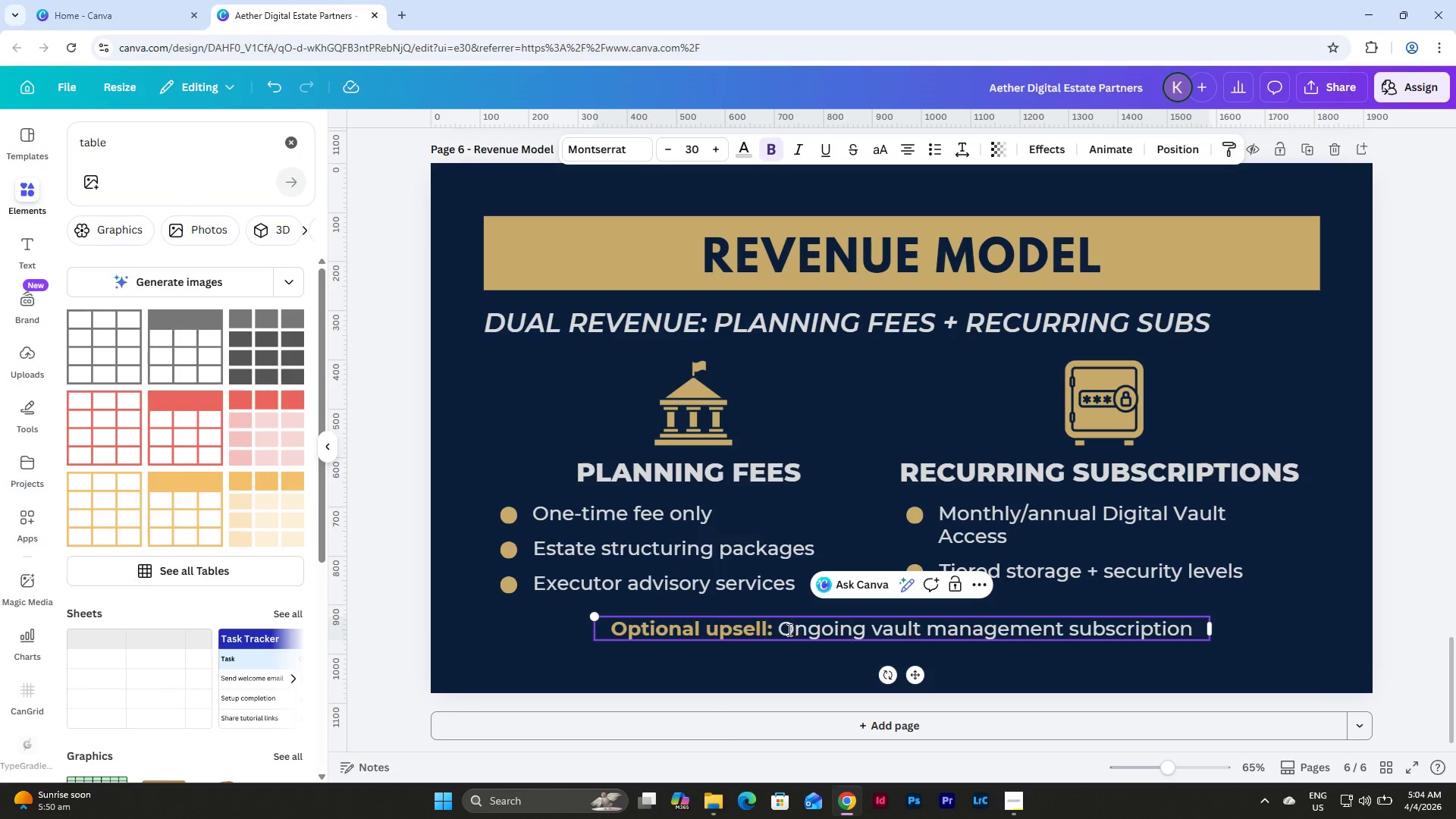 
left_click_drag(start_coordinate=[782, 629], to_coordinate=[1189, 621])
 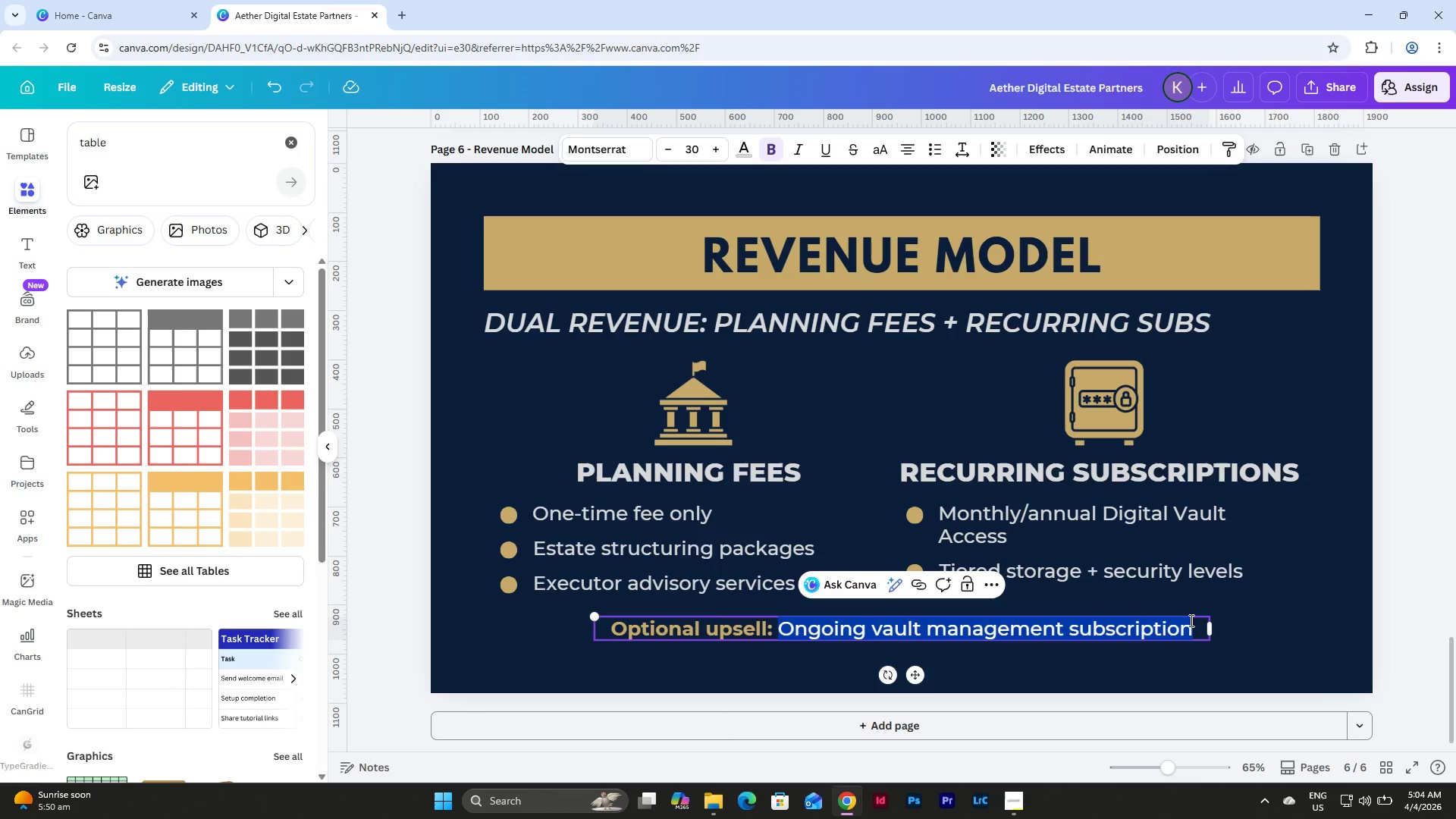 
type(Premium encrp)
key(Backspace)
type(upt)
key(Backspace)
key(Backspace)
key(Backspace)
type(yption + multi-jurisdiction coverage)
 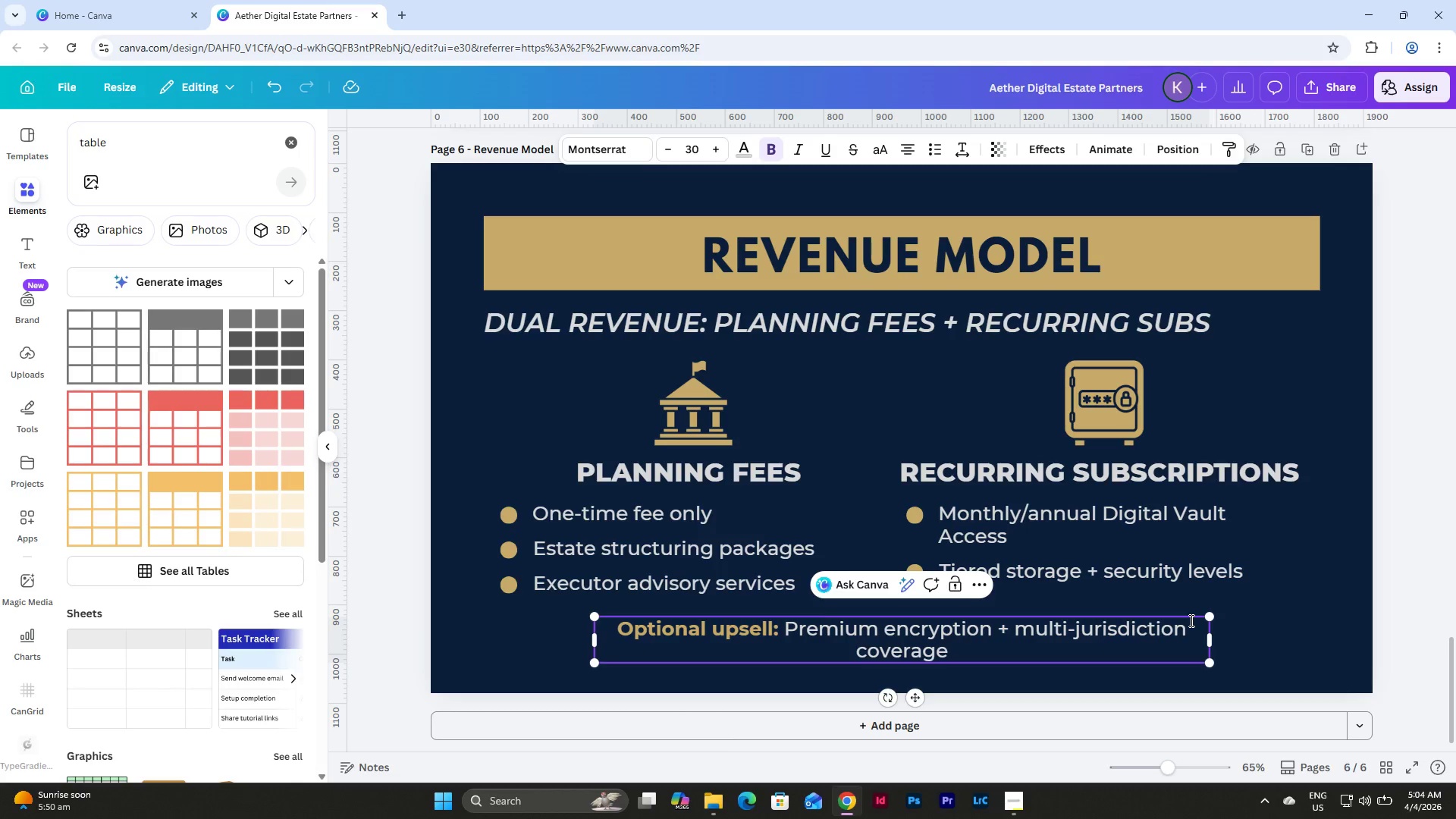 
double_click([1053, 635])
 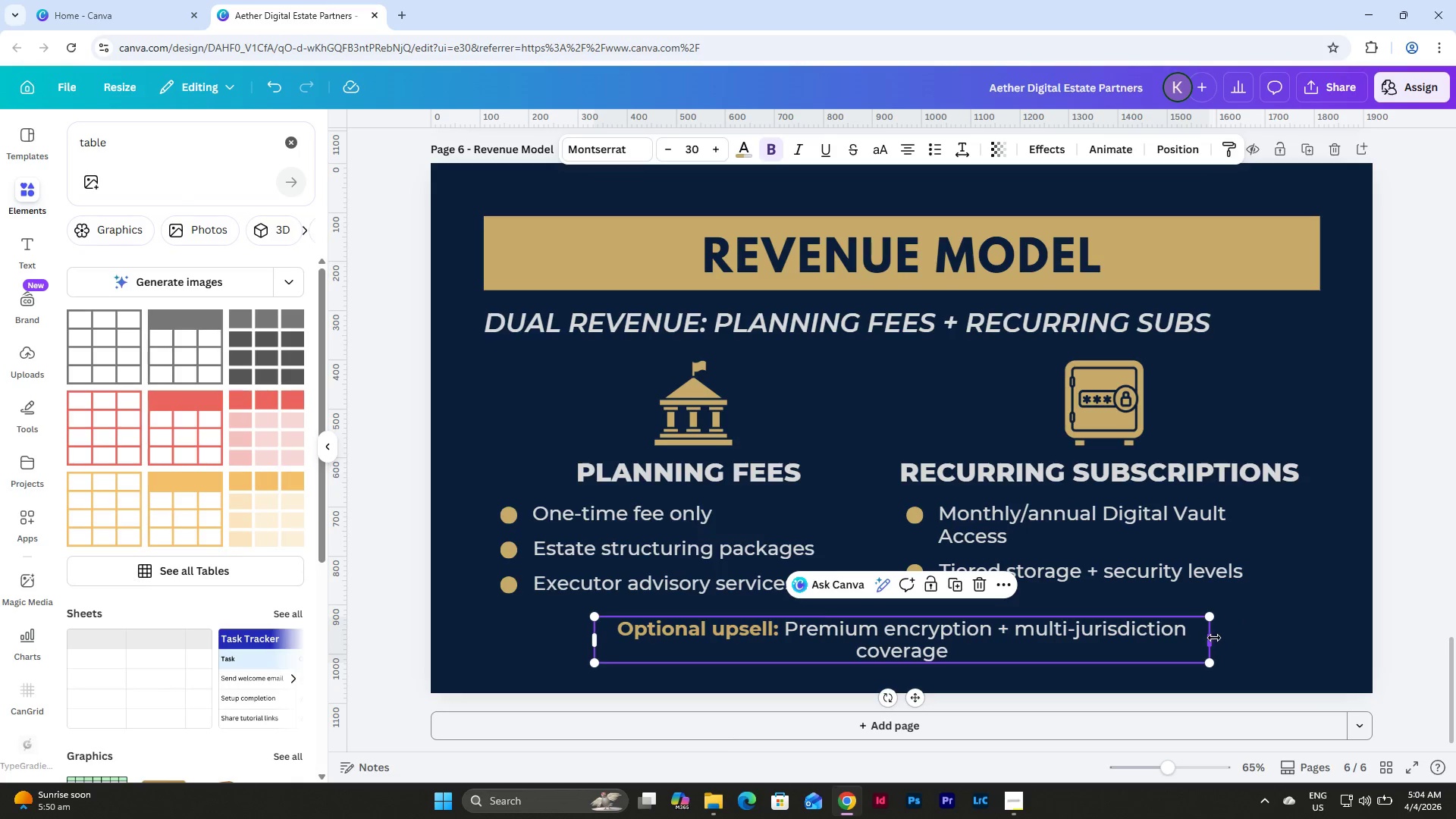 
left_click_drag(start_coordinate=[1214, 641], to_coordinate=[1326, 641])
 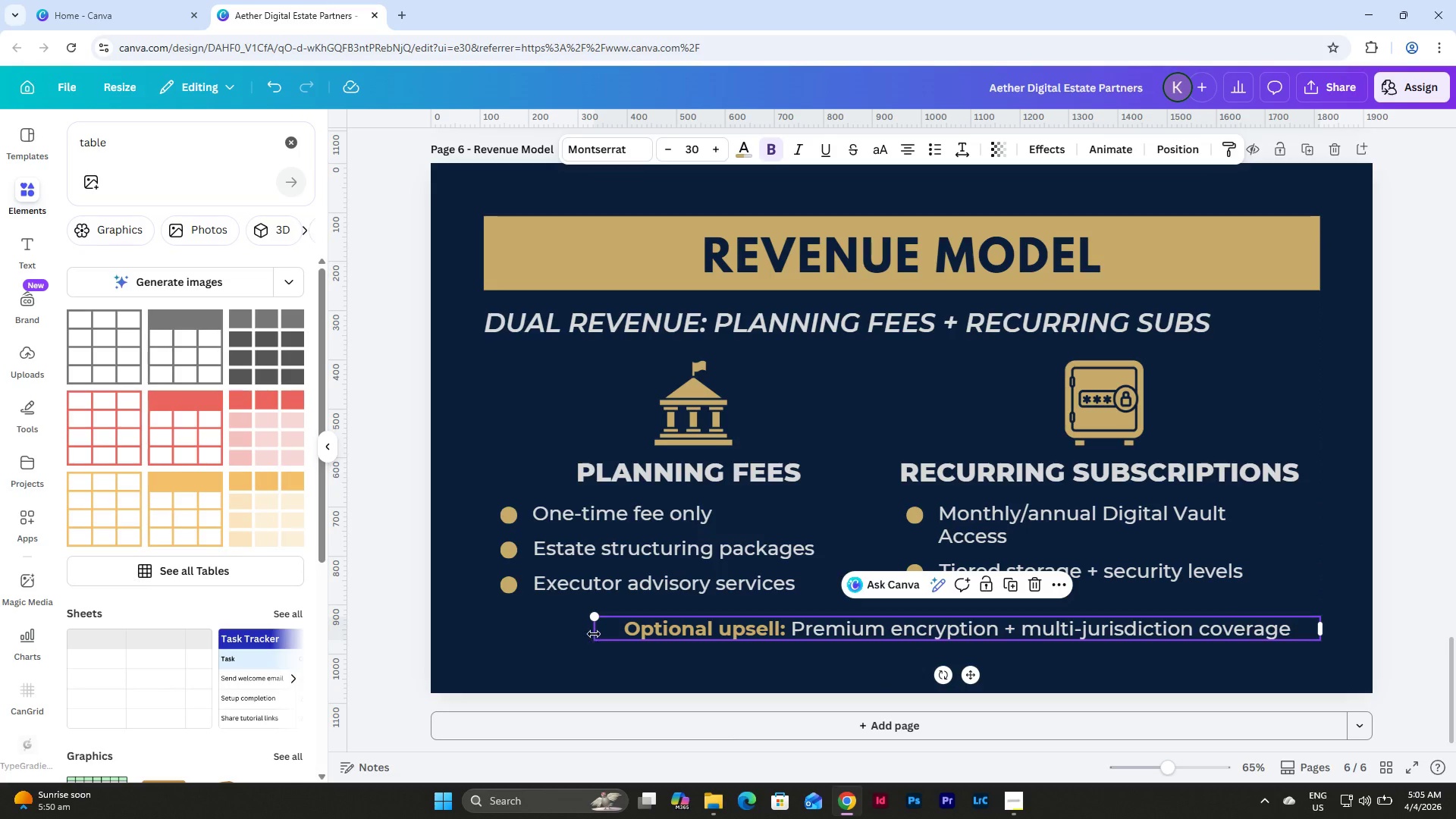 
left_click_drag(start_coordinate=[593, 633], to_coordinate=[479, 624])
 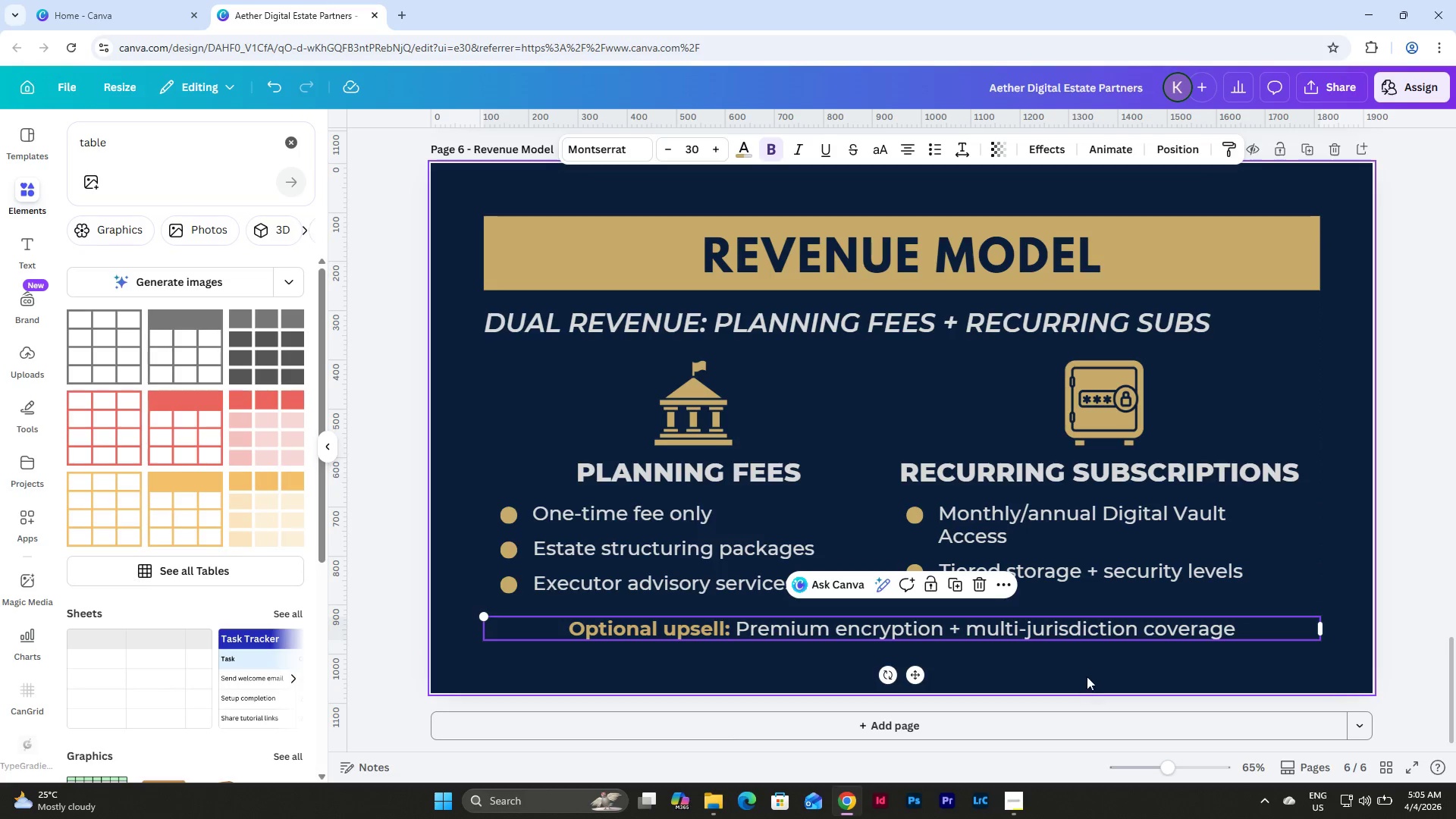 
left_click([1091, 666])
 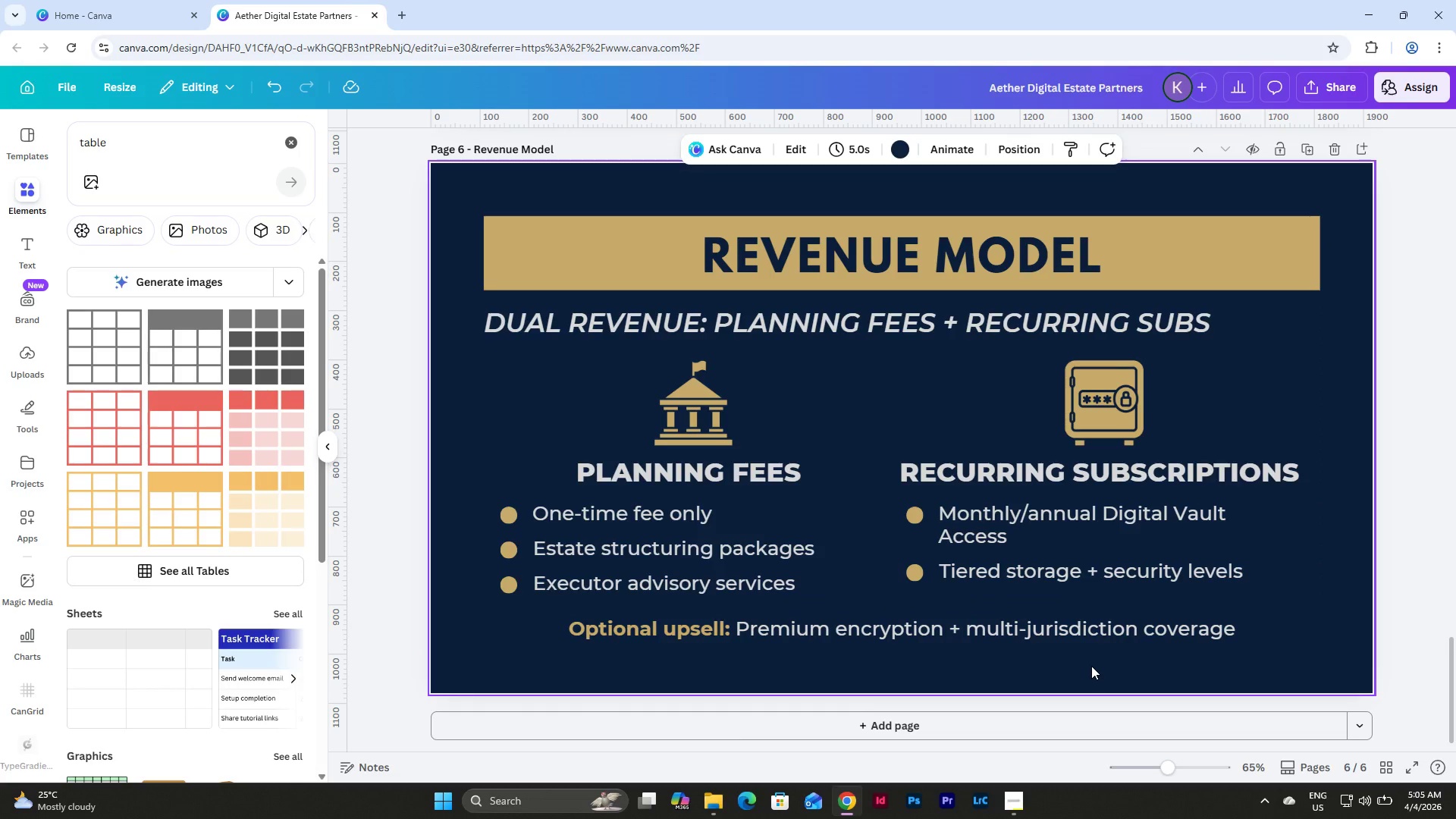 
scroll: coordinate [1091, 666], scroll_direction: up, amount: 1.0
 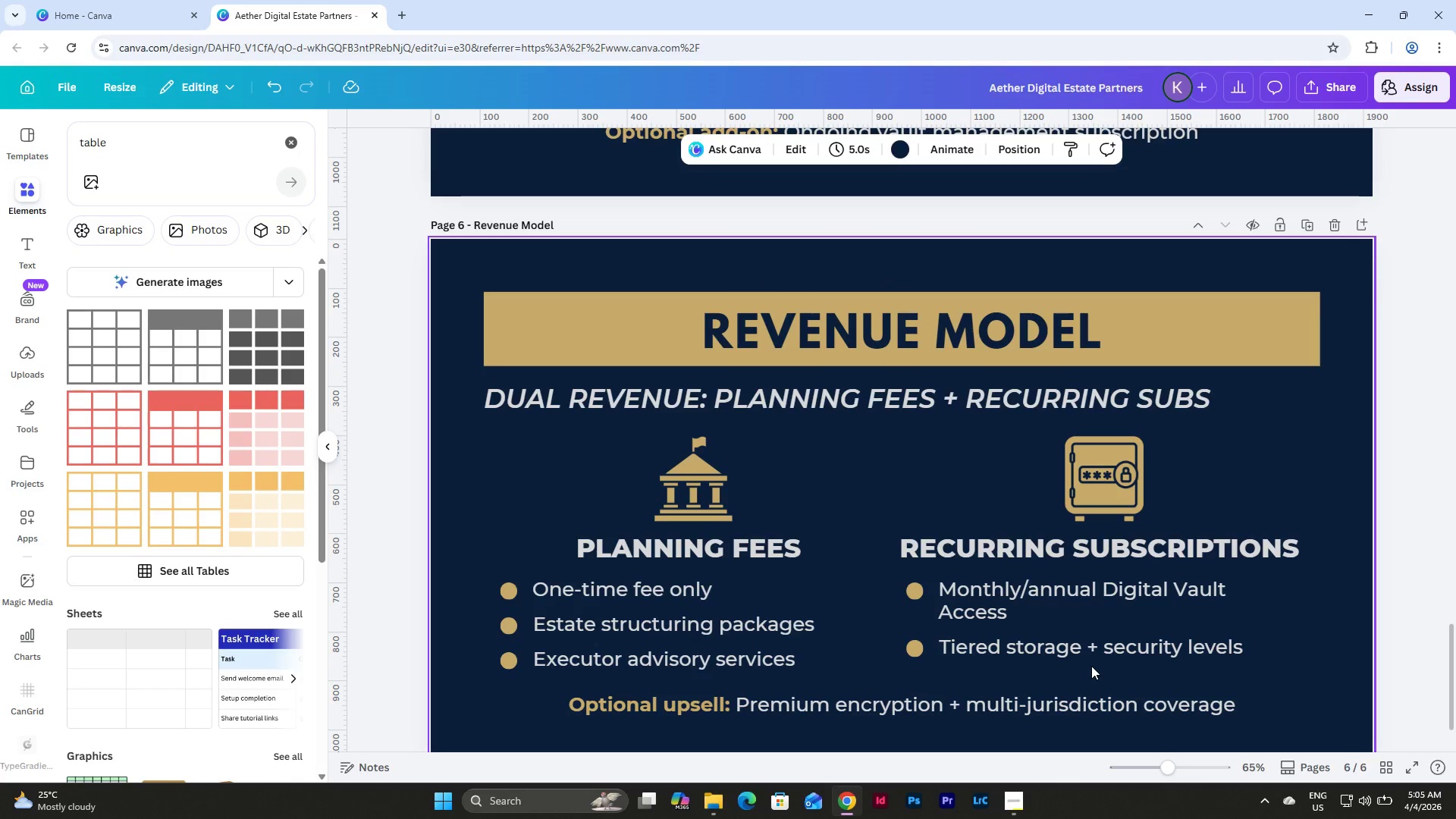 
scroll: coordinate [1091, 666], scroll_direction: down, amount: 1.0
 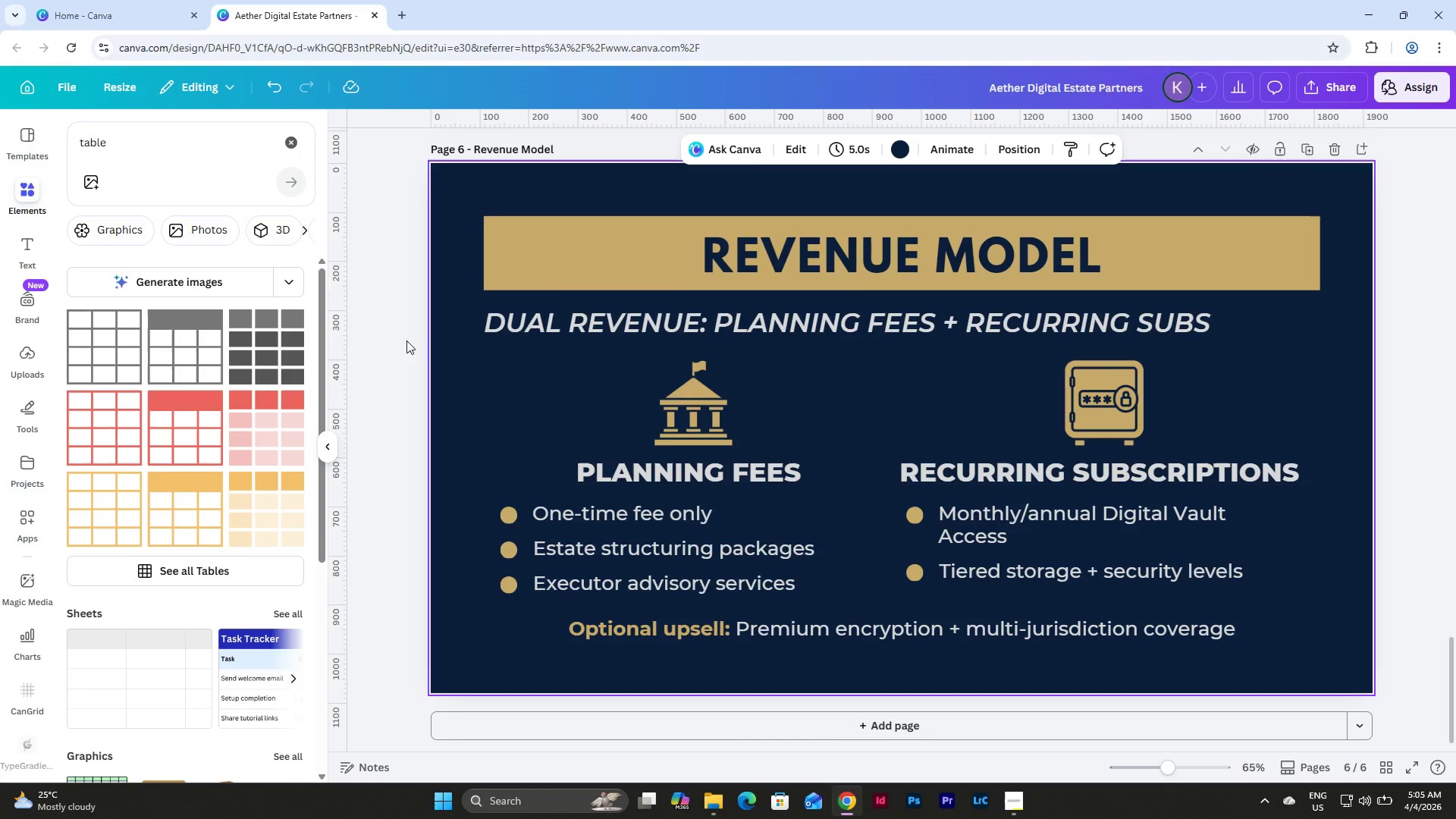 
left_click([156, 143])
 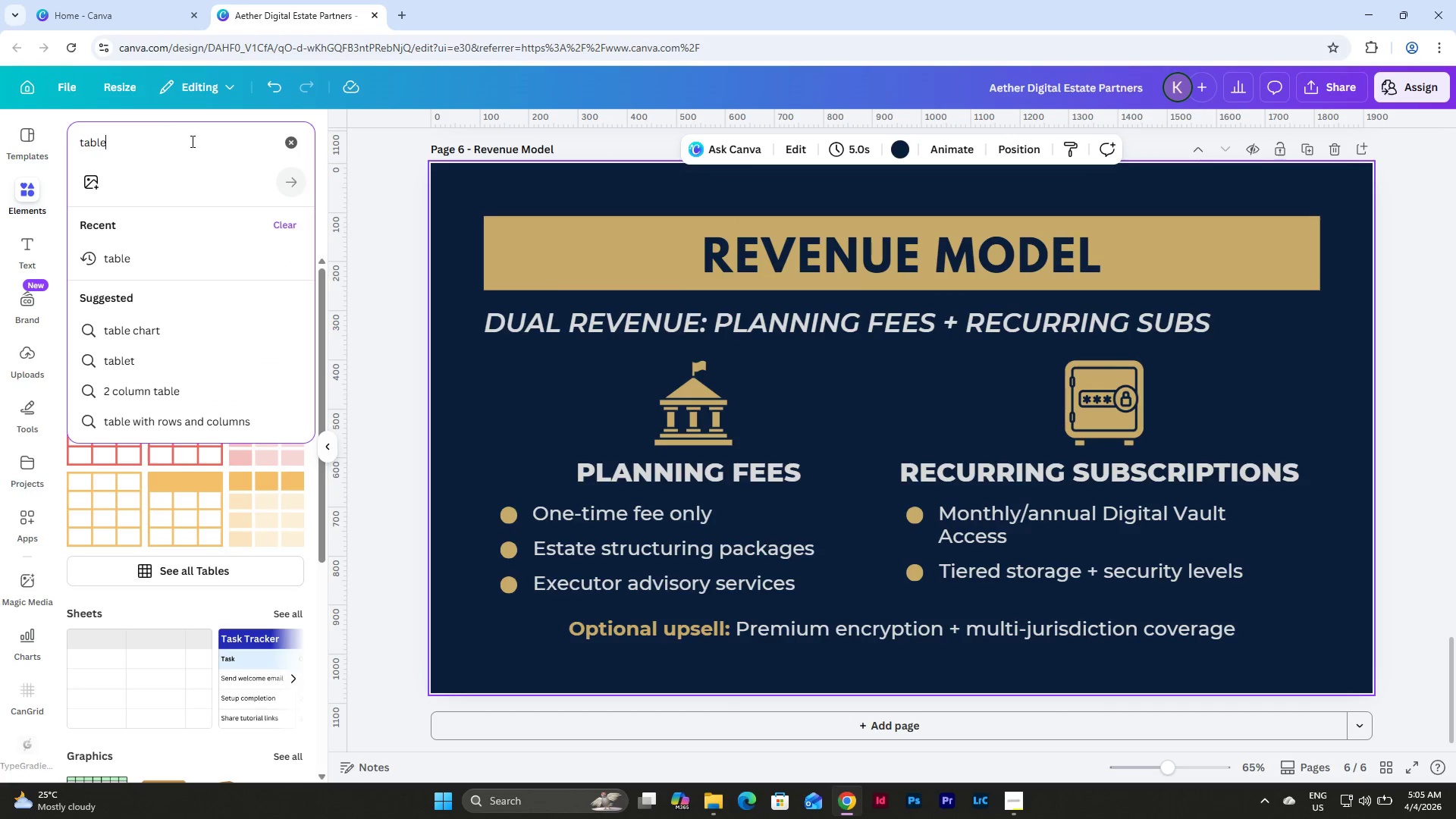 
left_click_drag(start_coordinate=[193, 140], to_coordinate=[57, 138])
 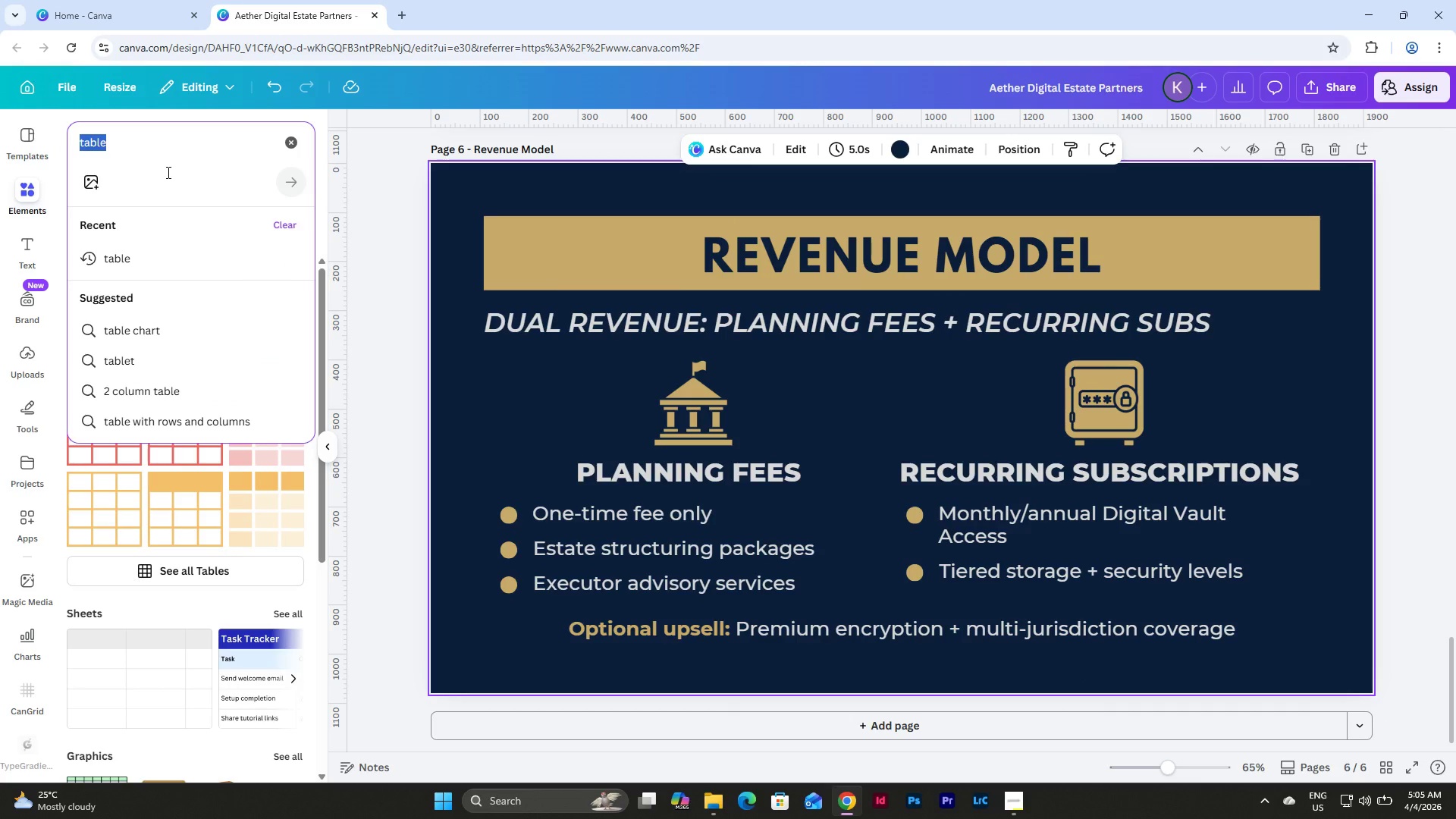 
type(coin)
 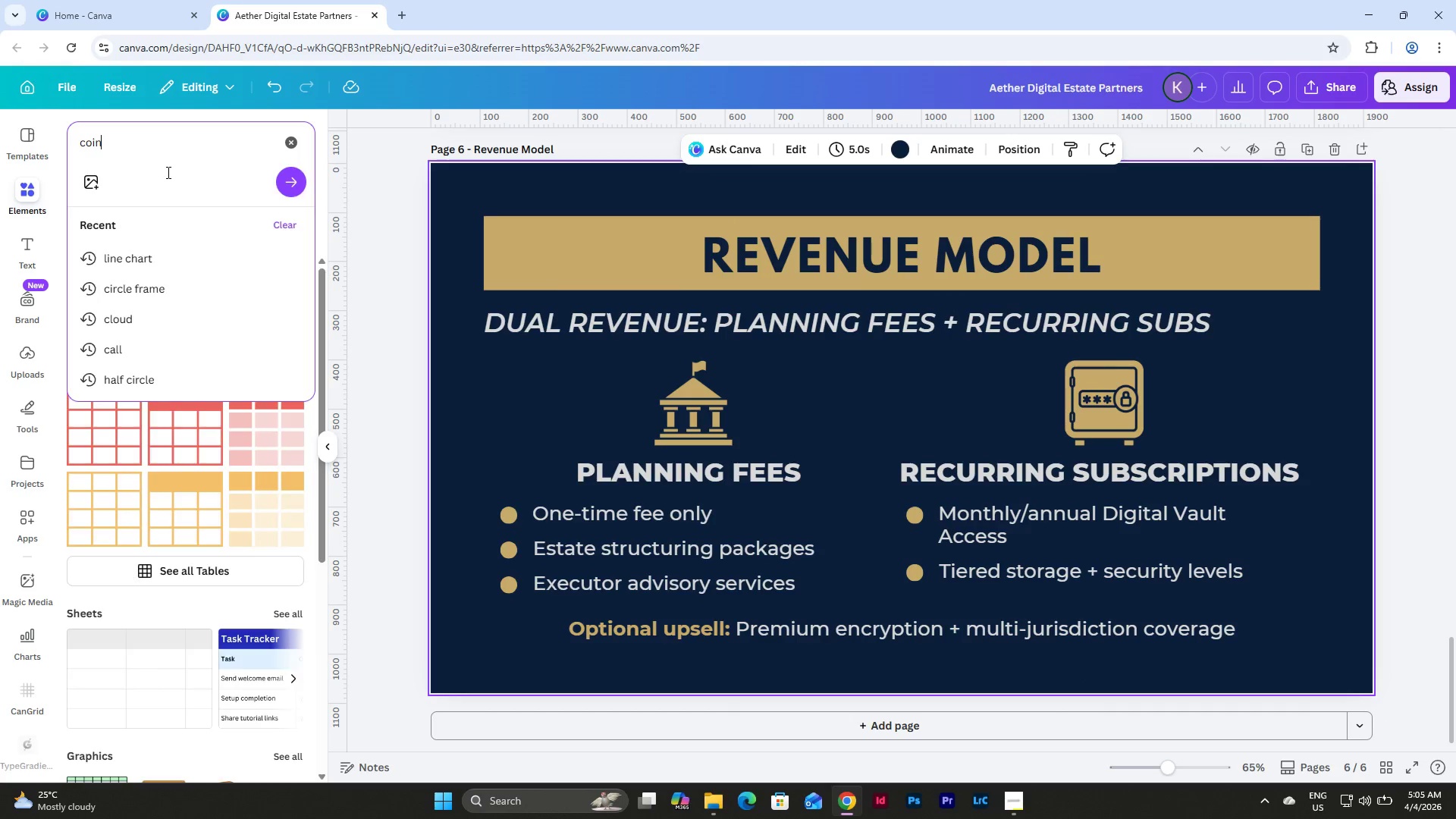 
key(Enter)
 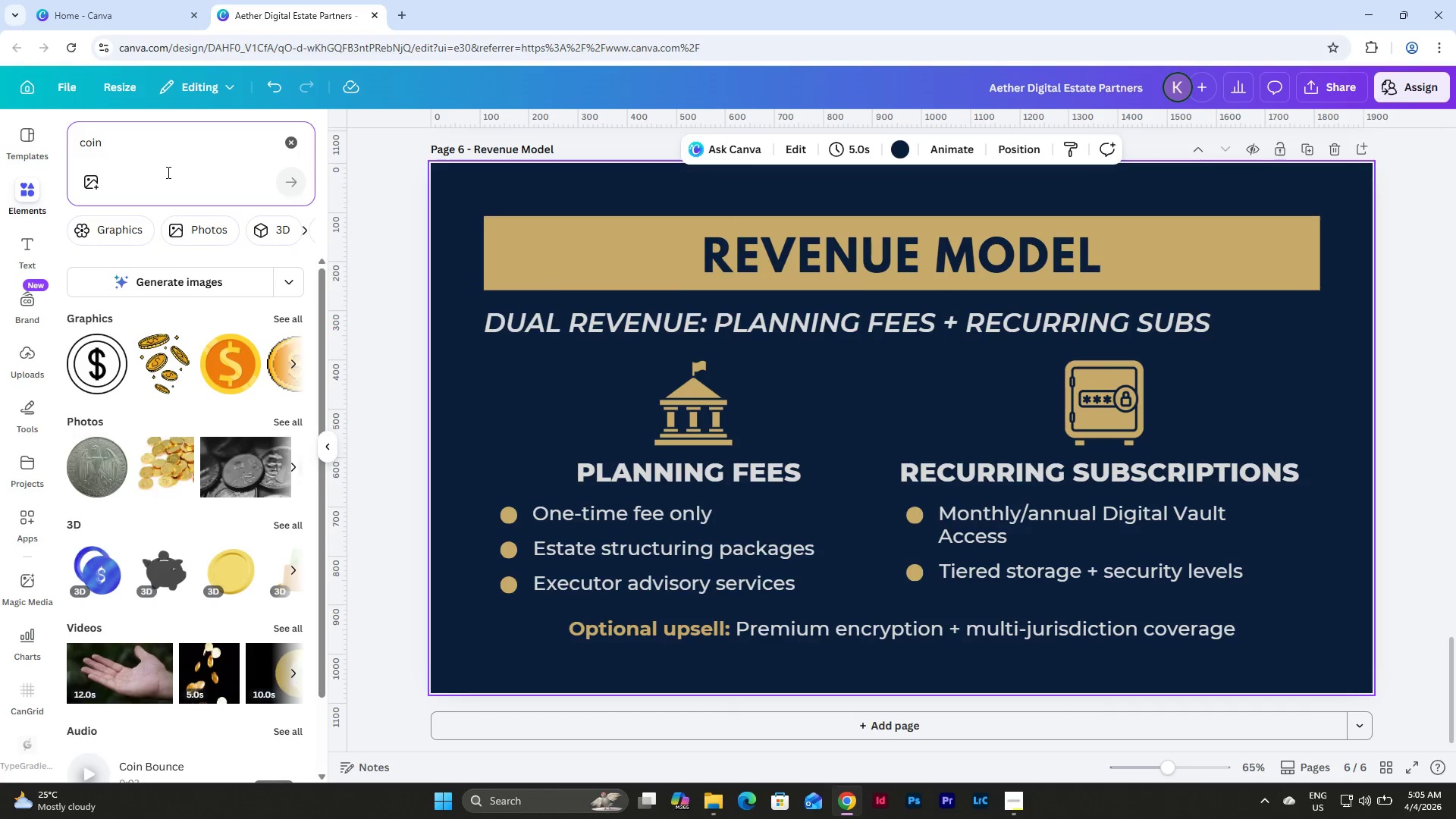 
left_click([167, 172])
 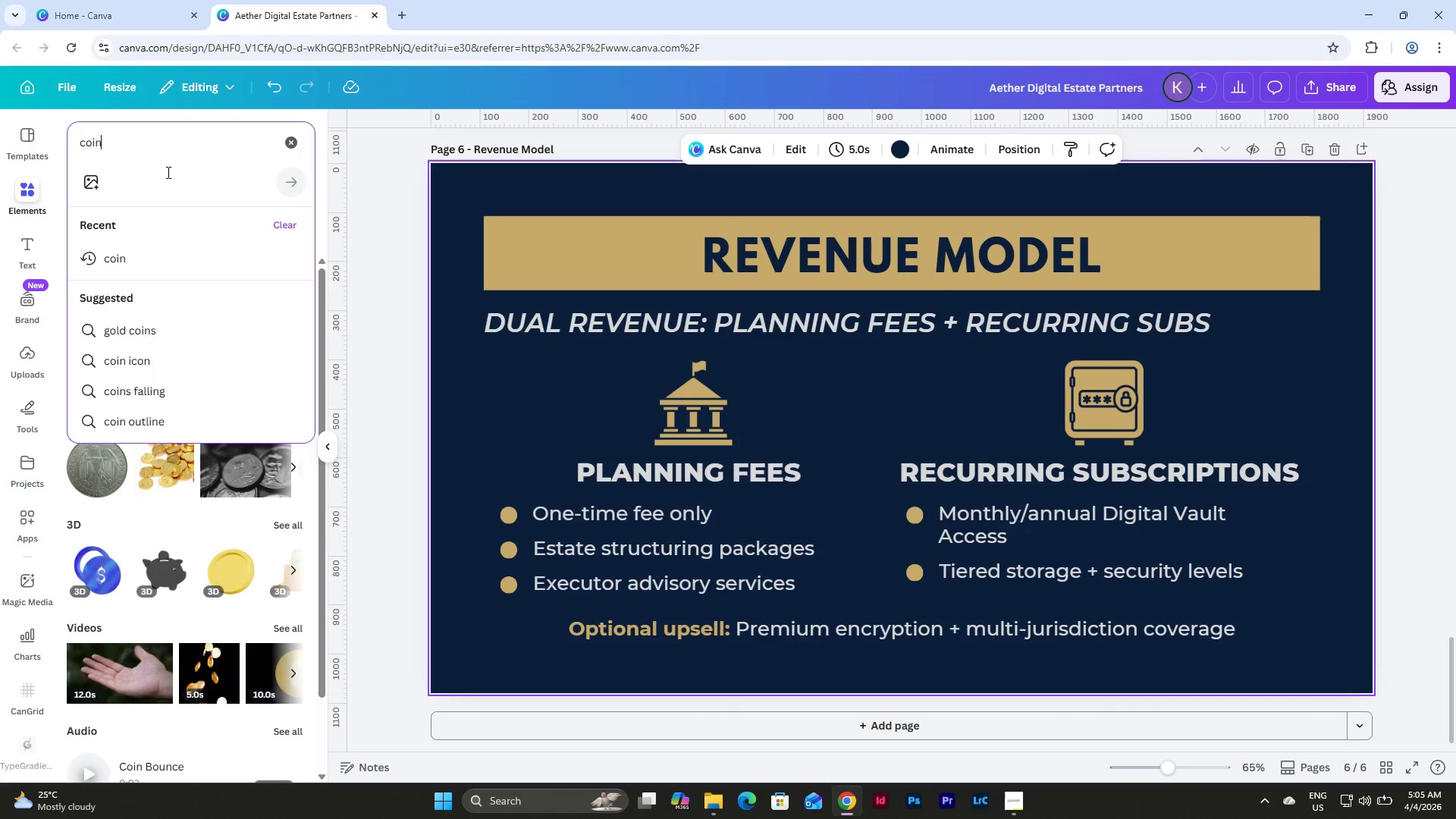 
key(S)
 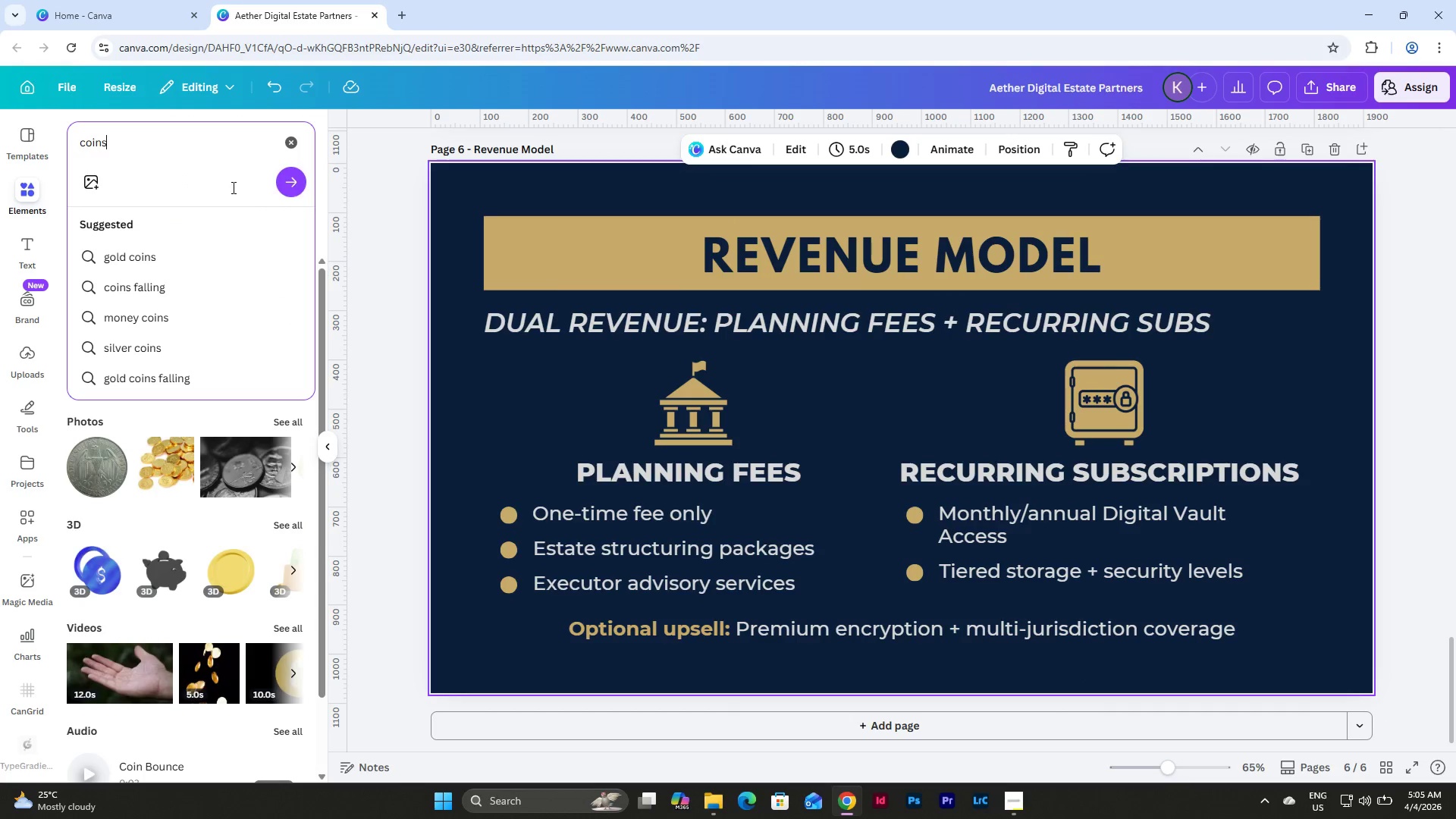 
left_click([290, 187])
 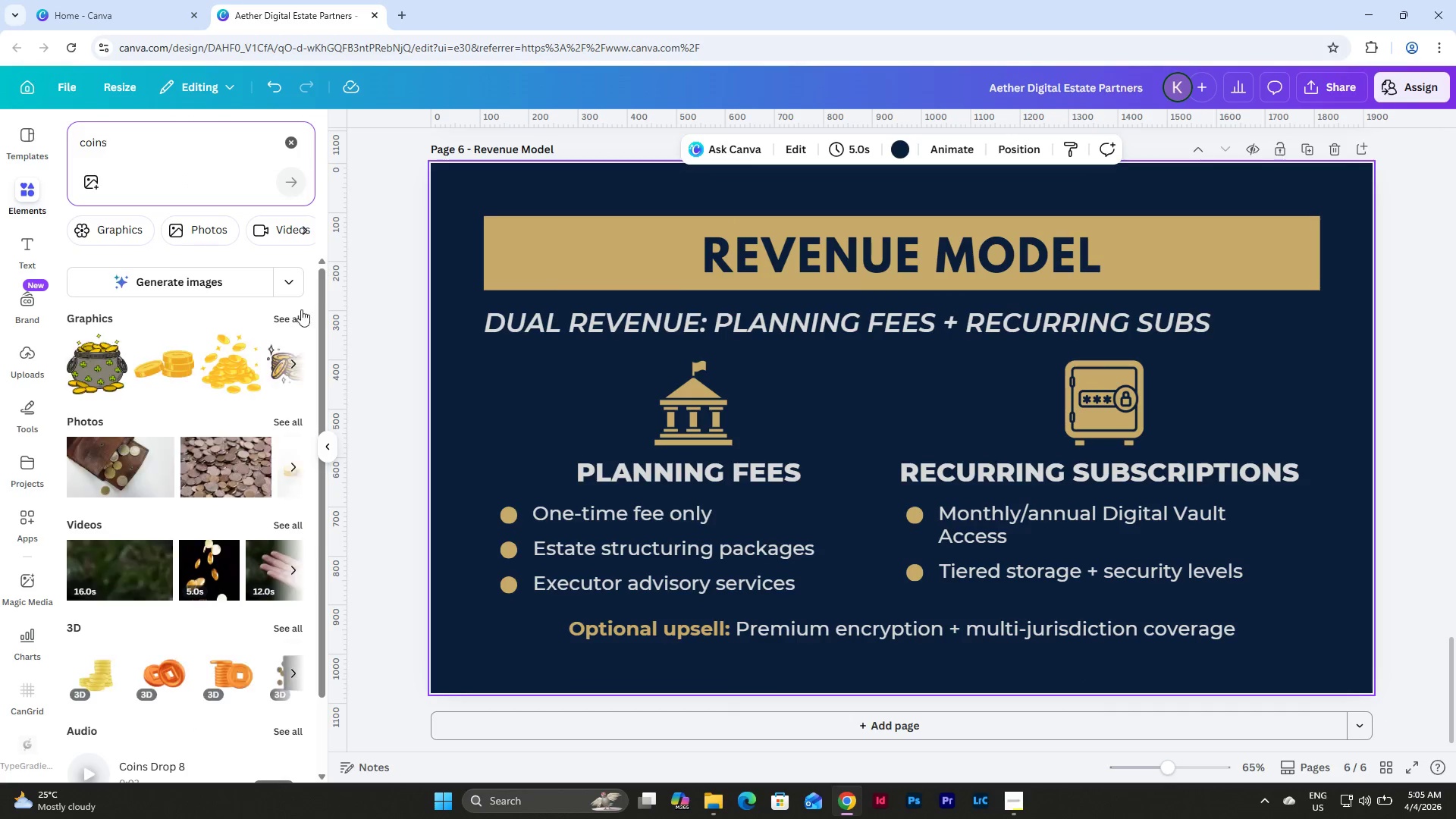 
left_click([290, 318])
 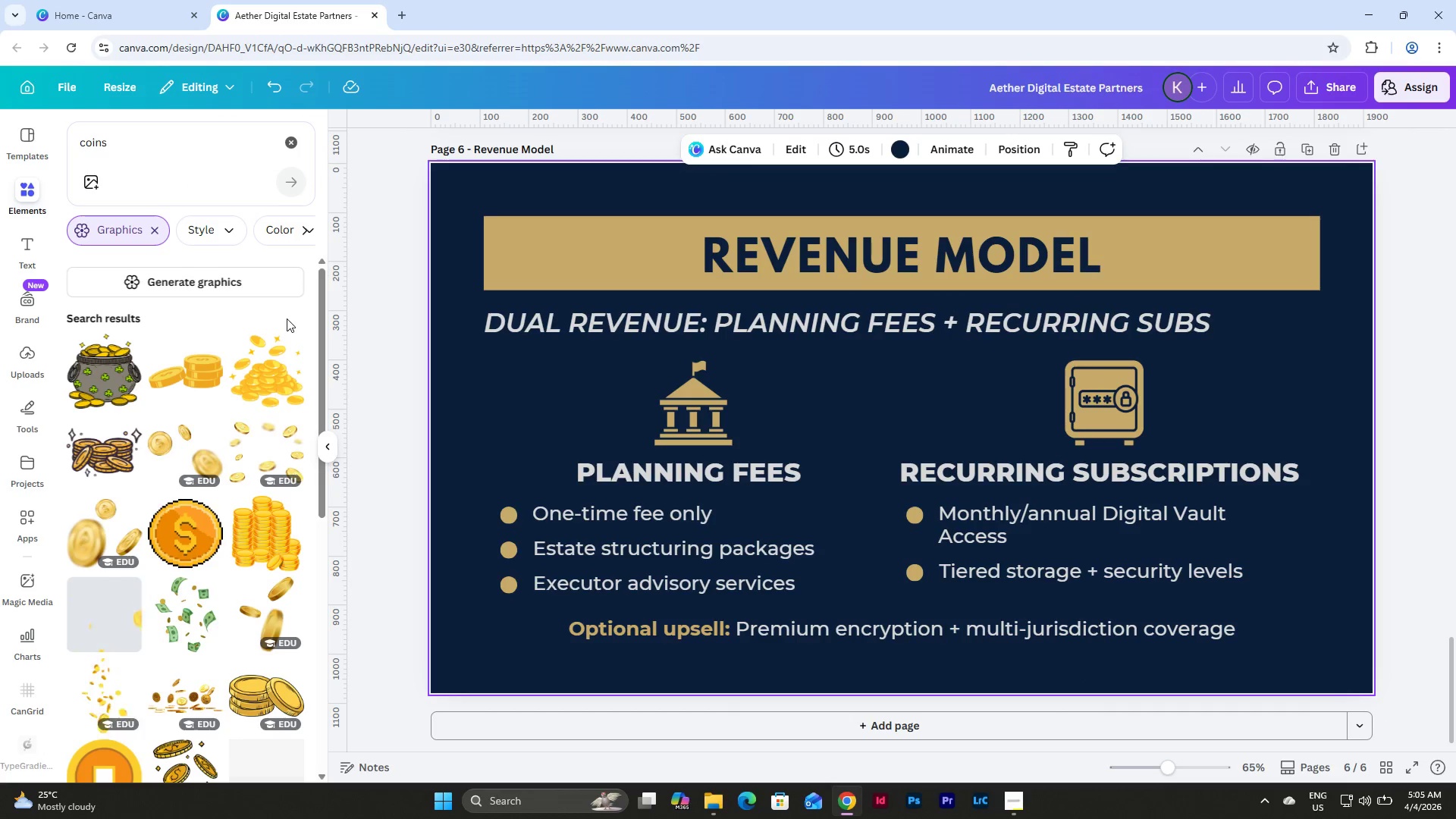 
scroll: coordinate [259, 355], scroll_direction: down, amount: 9.0
 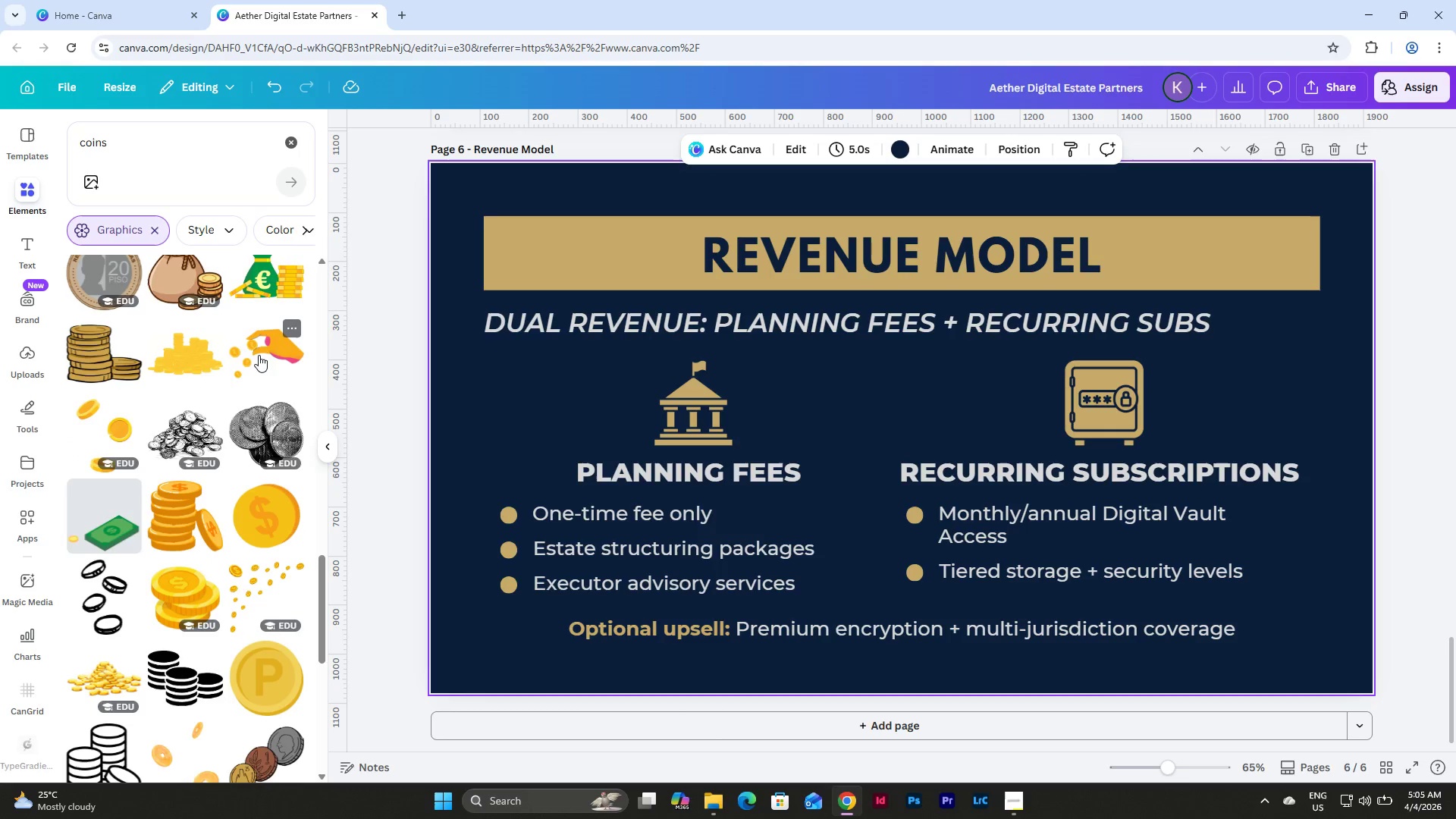 
left_click([171, 446])
 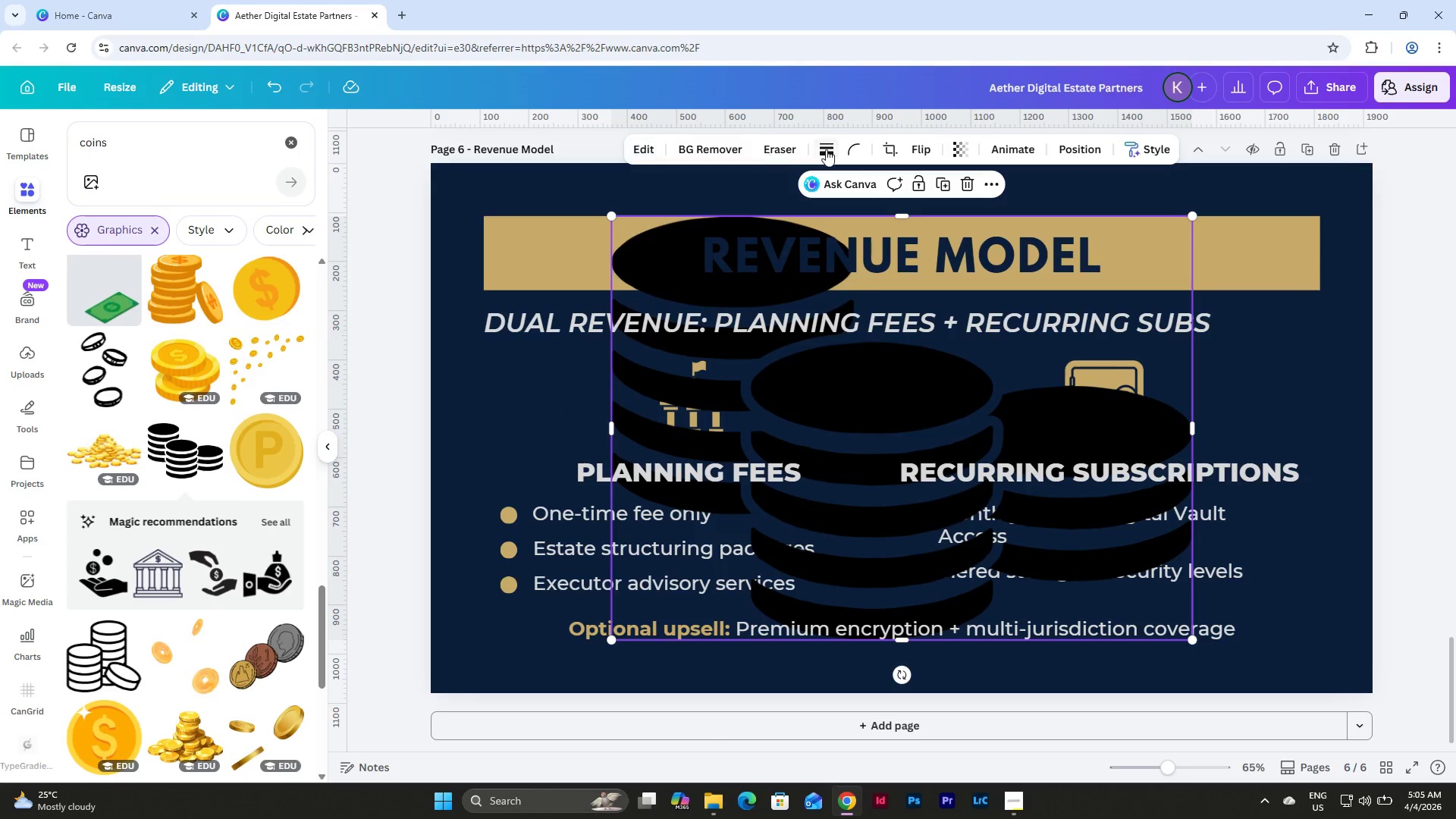 
left_click_drag(start_coordinate=[896, 392], to_coordinate=[814, 415])
 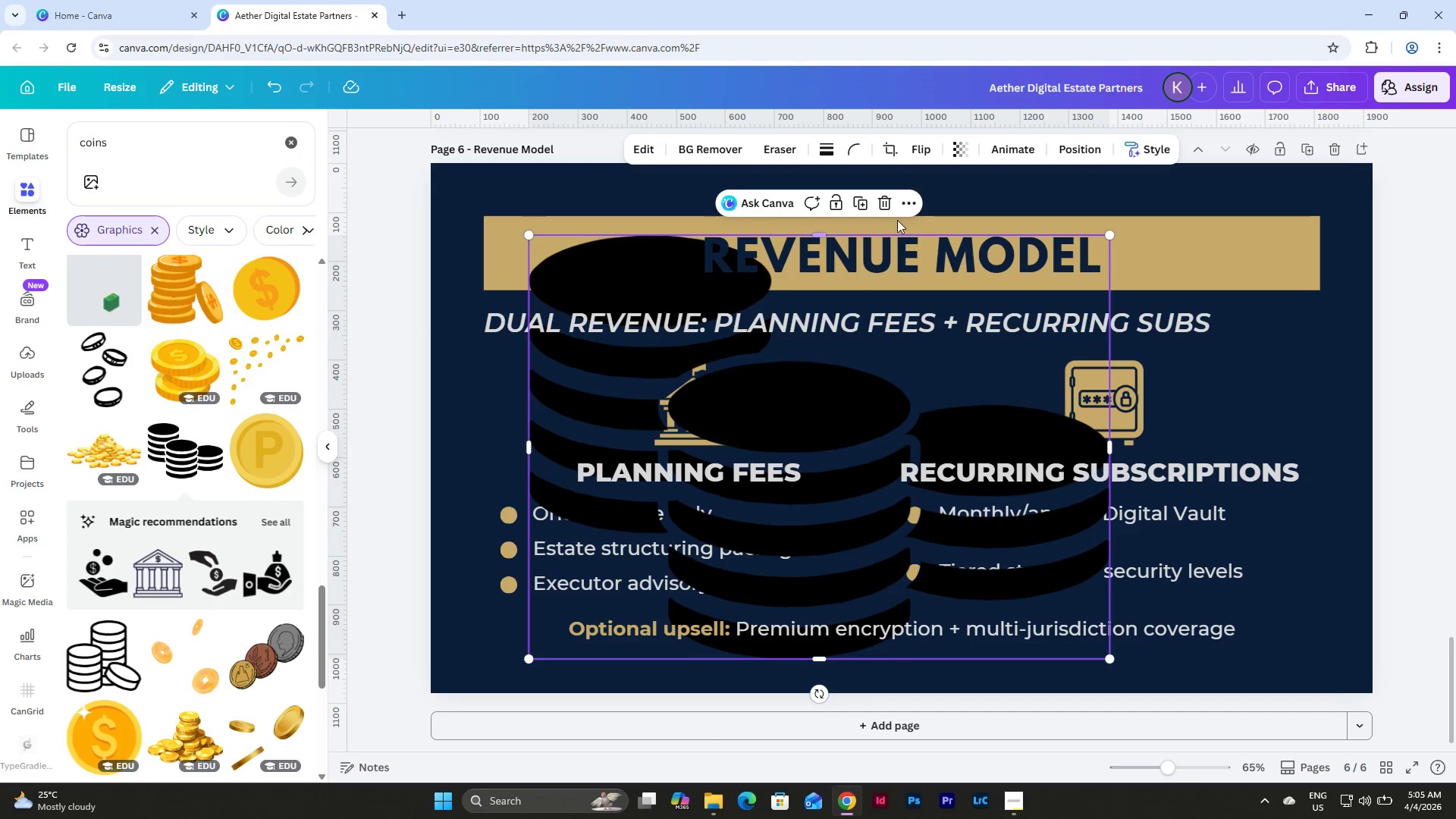 
left_click([886, 204])
 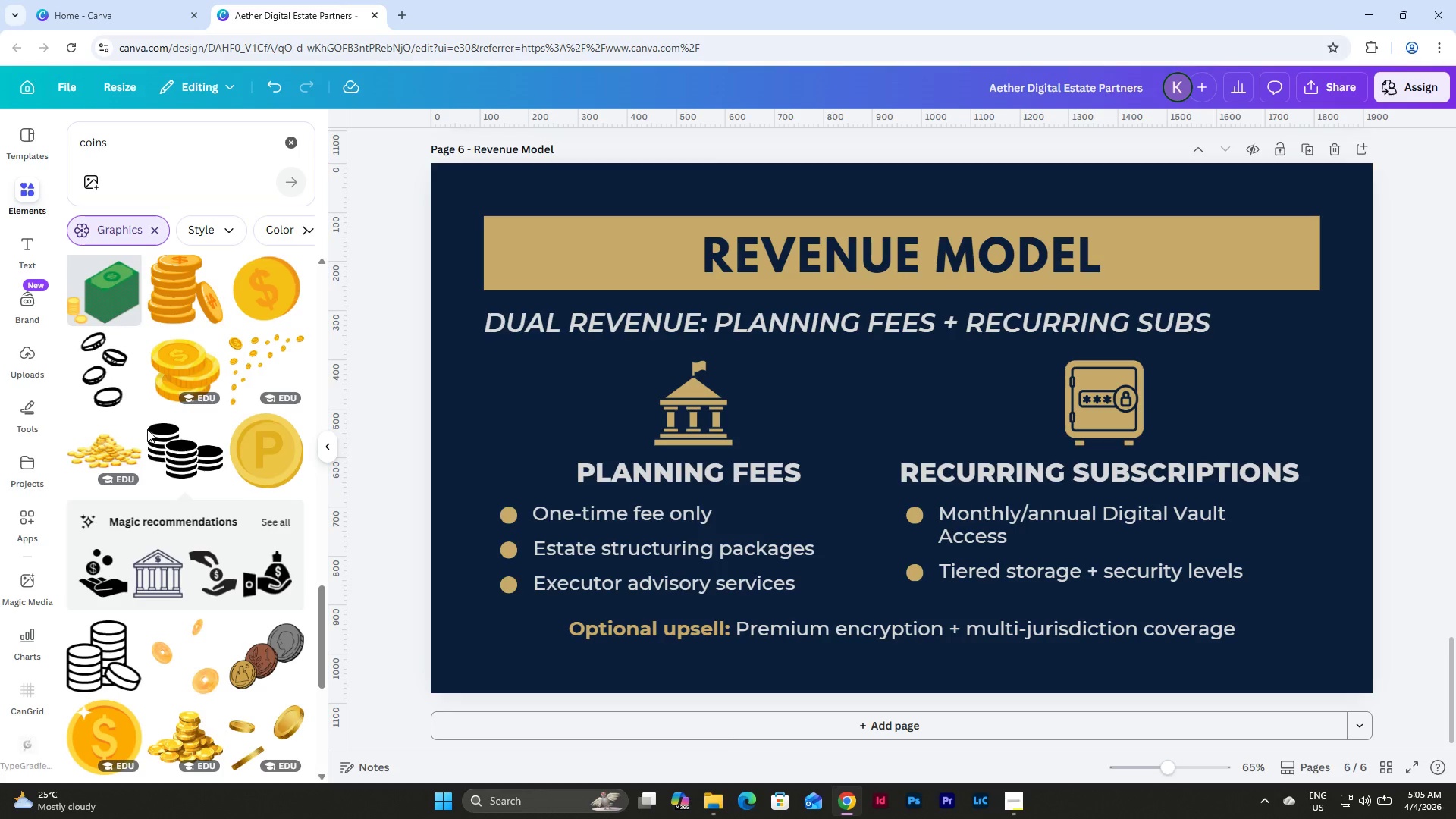 
scroll: coordinate [276, 431], scroll_direction: down, amount: 6.0
 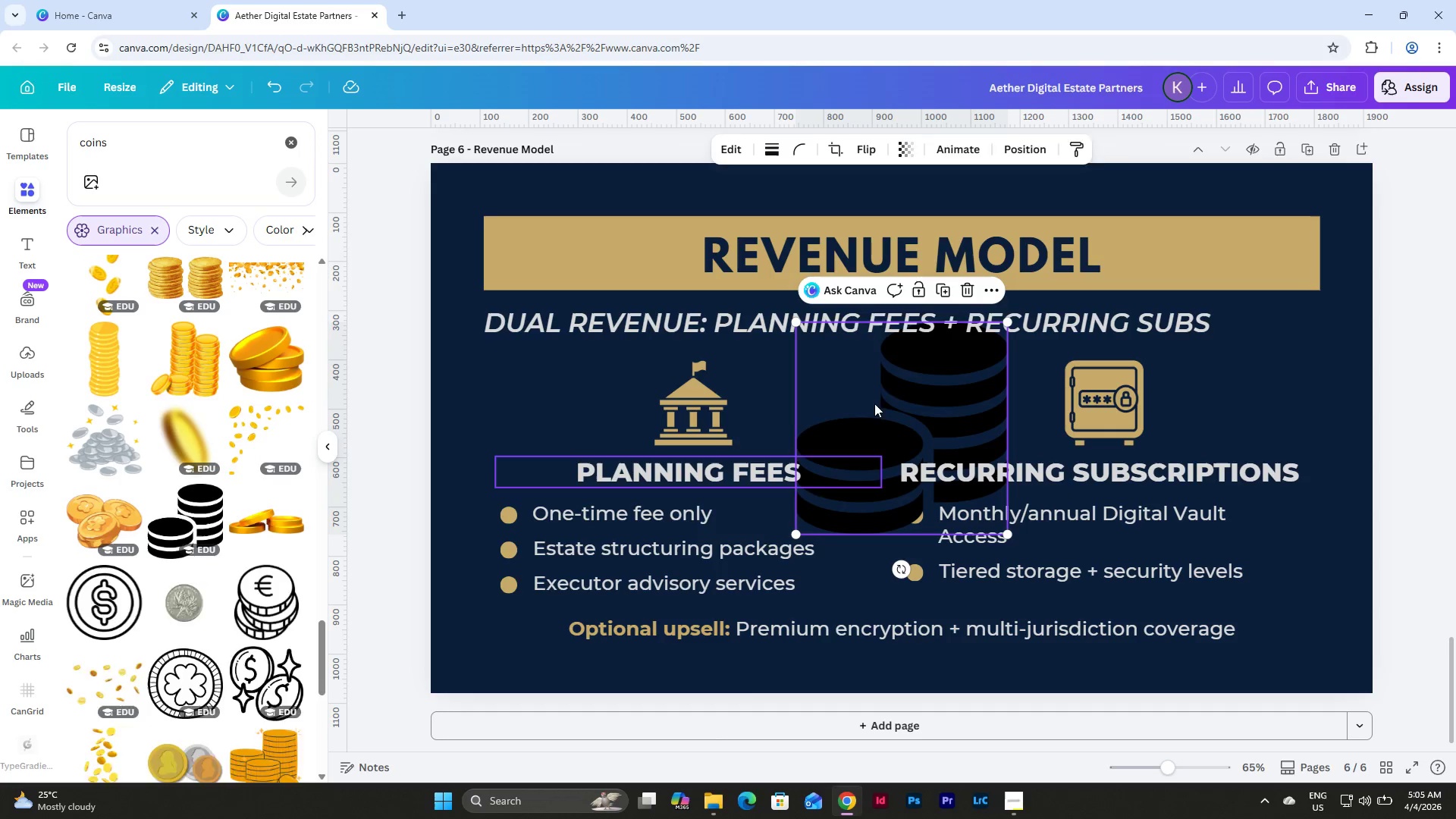 
left_click([744, 145])
 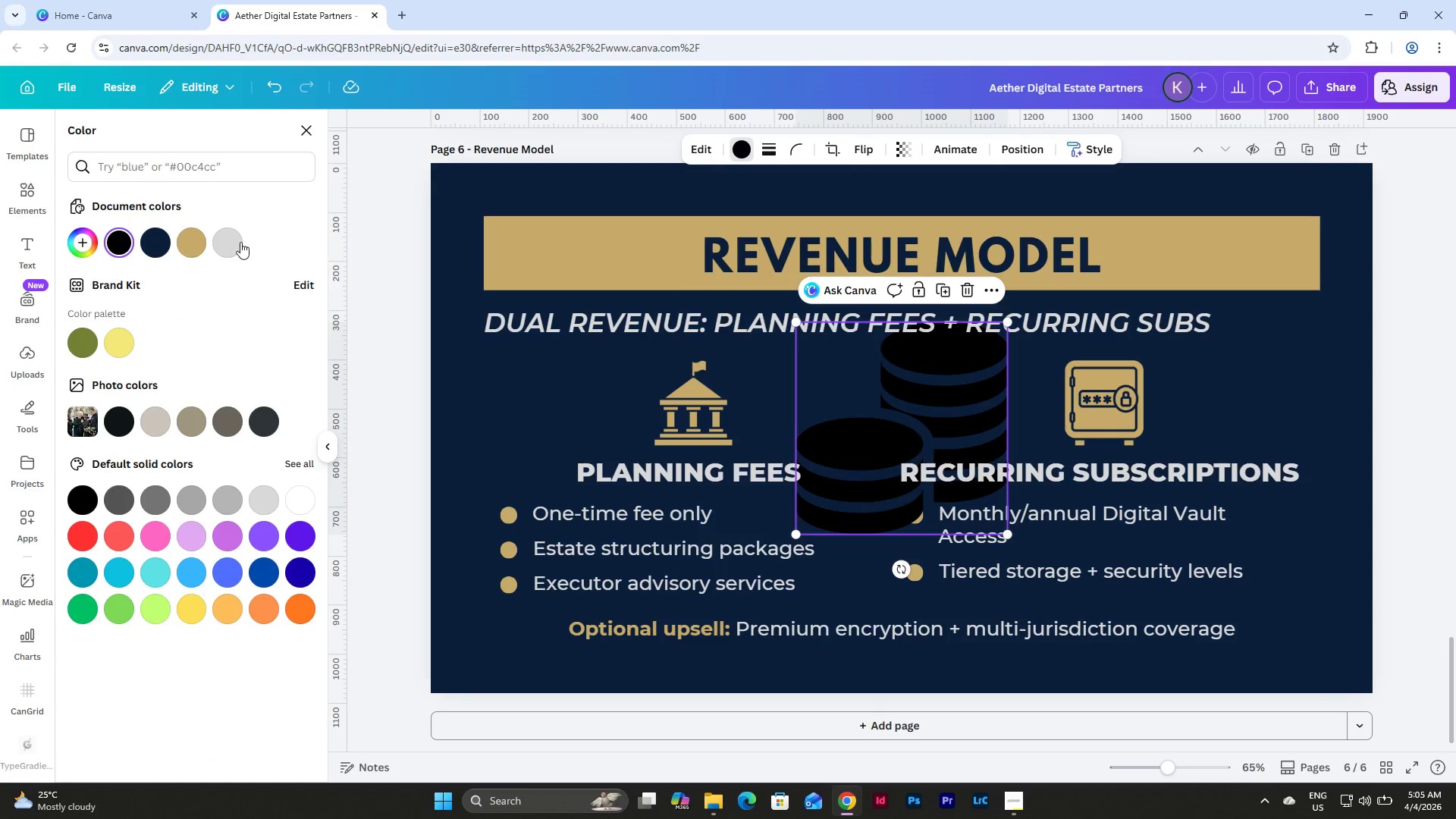 
left_click([193, 243])
 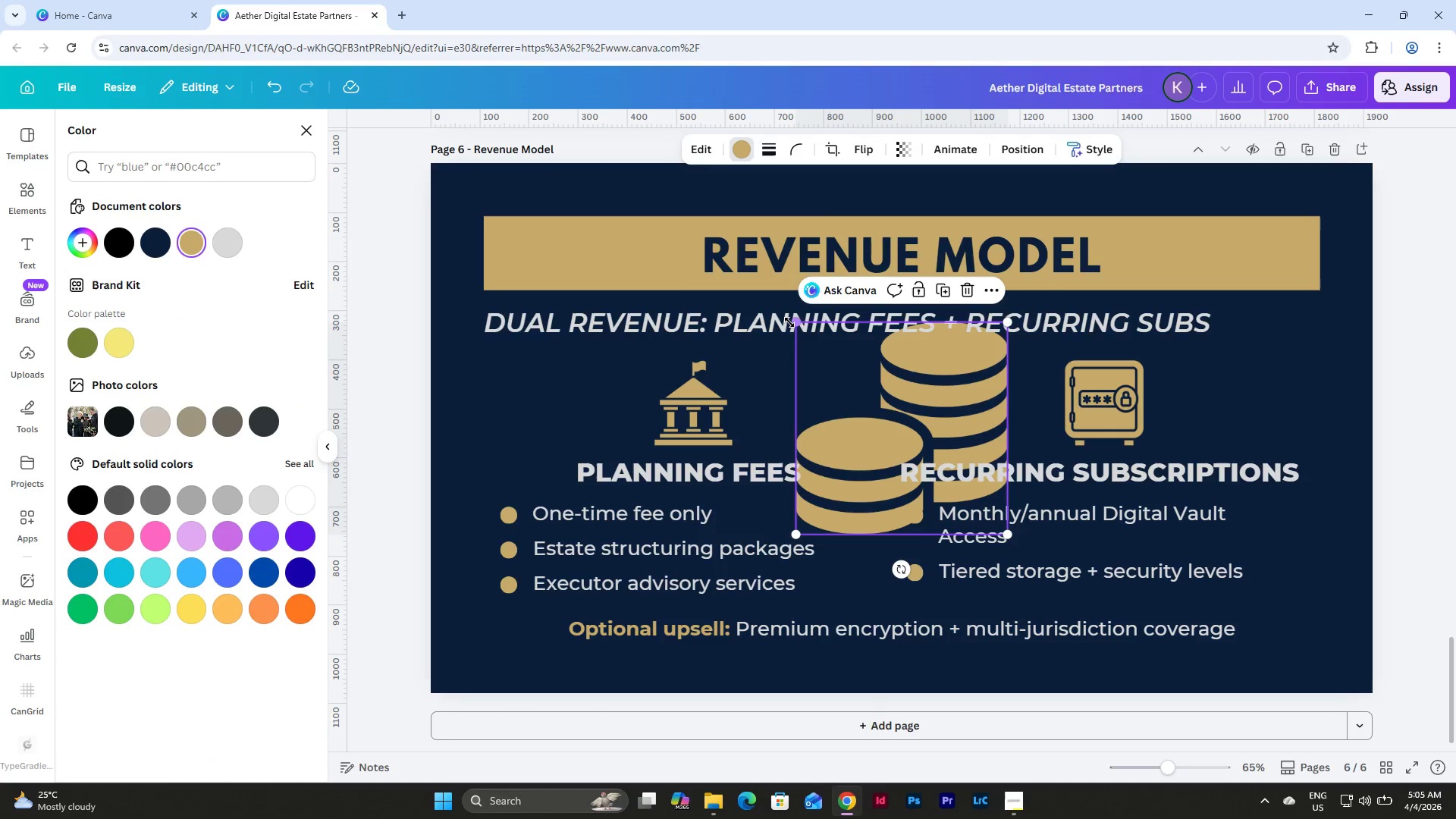 
left_click_drag(start_coordinate=[791, 322], to_coordinate=[864, 391])
 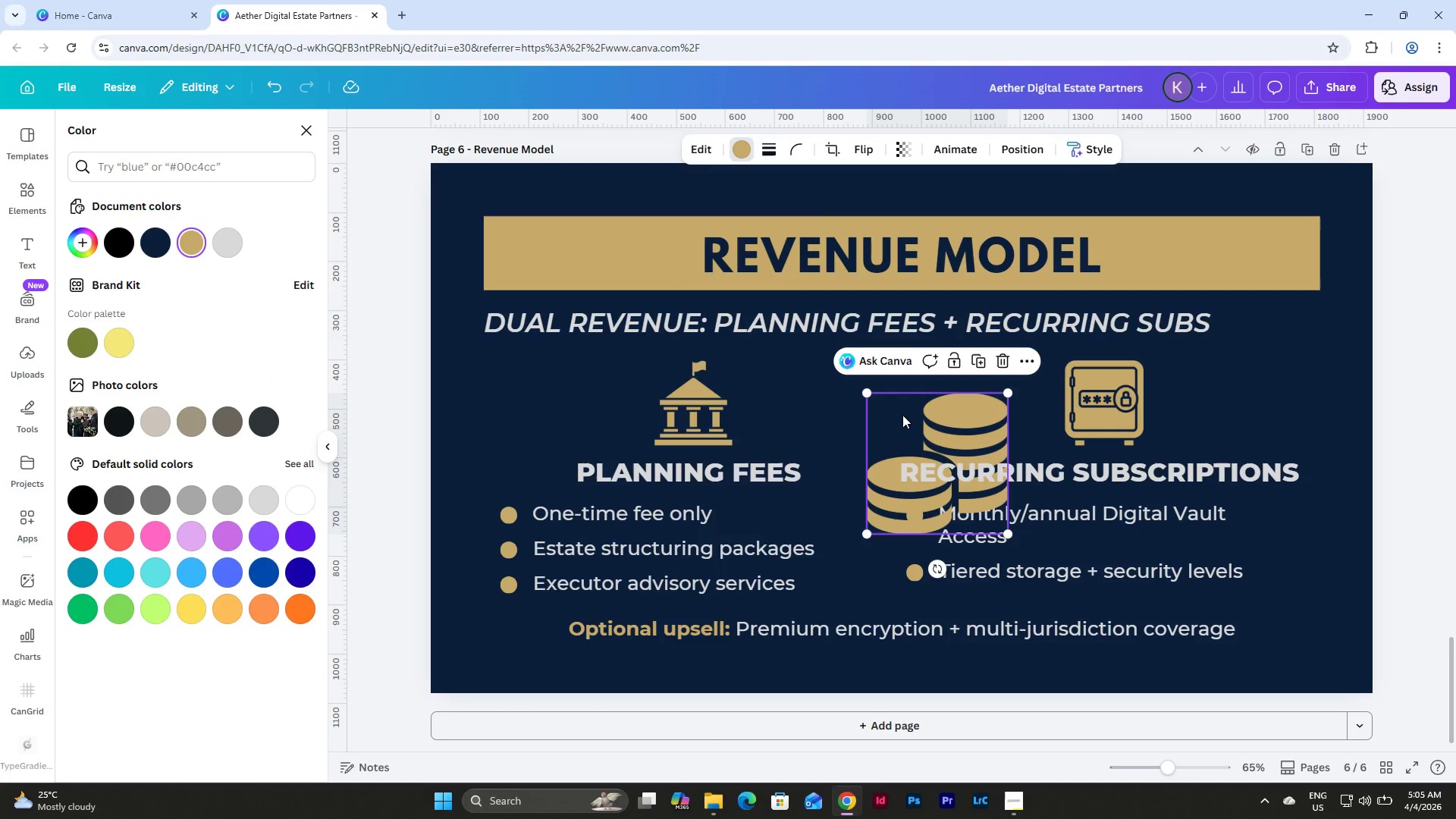 
left_click_drag(start_coordinate=[902, 418], to_coordinate=[658, 329])
 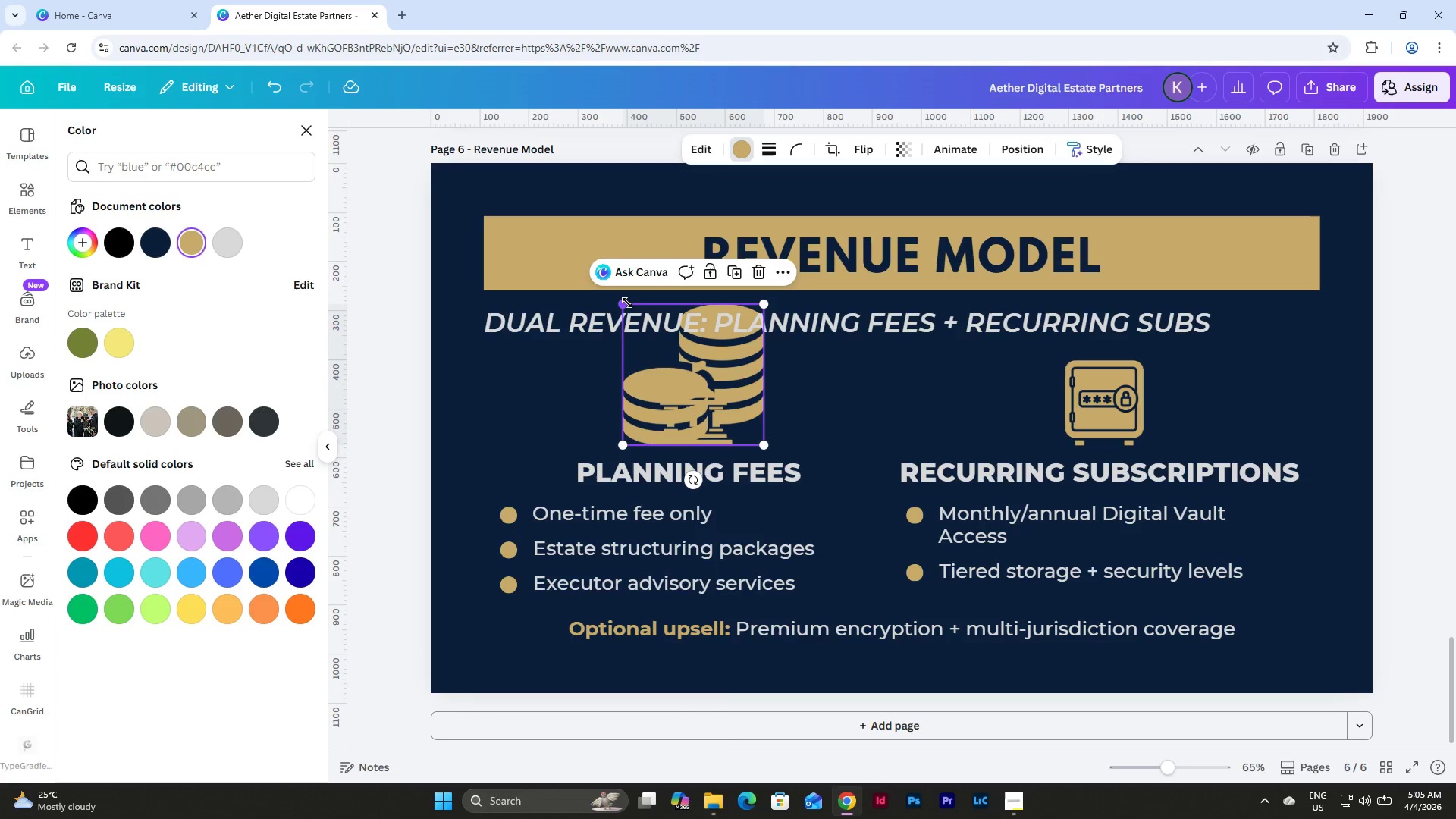 
left_click_drag(start_coordinate=[626, 303], to_coordinate=[676, 369])
 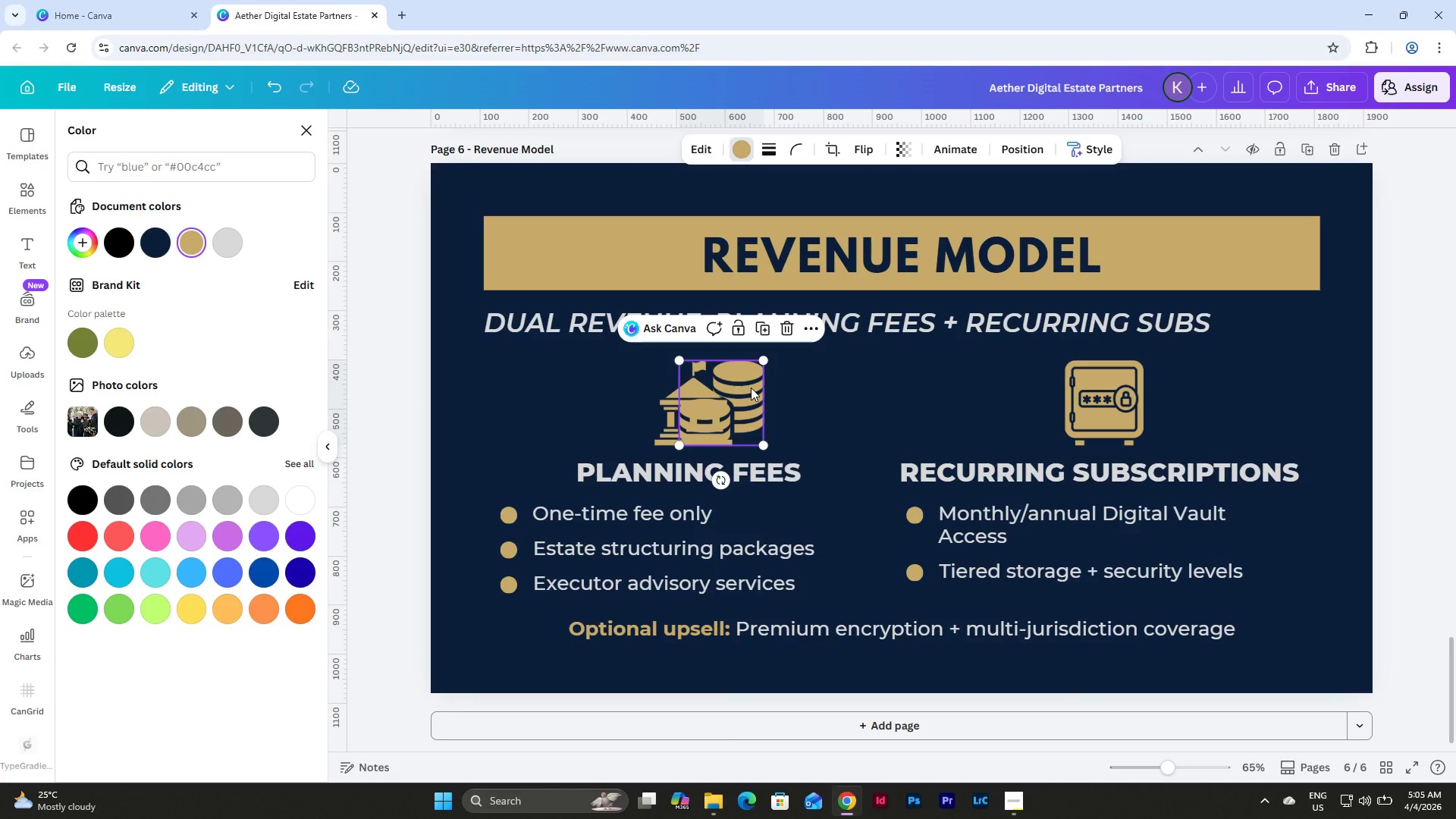 
left_click_drag(start_coordinate=[751, 388], to_coordinate=[723, 389])
 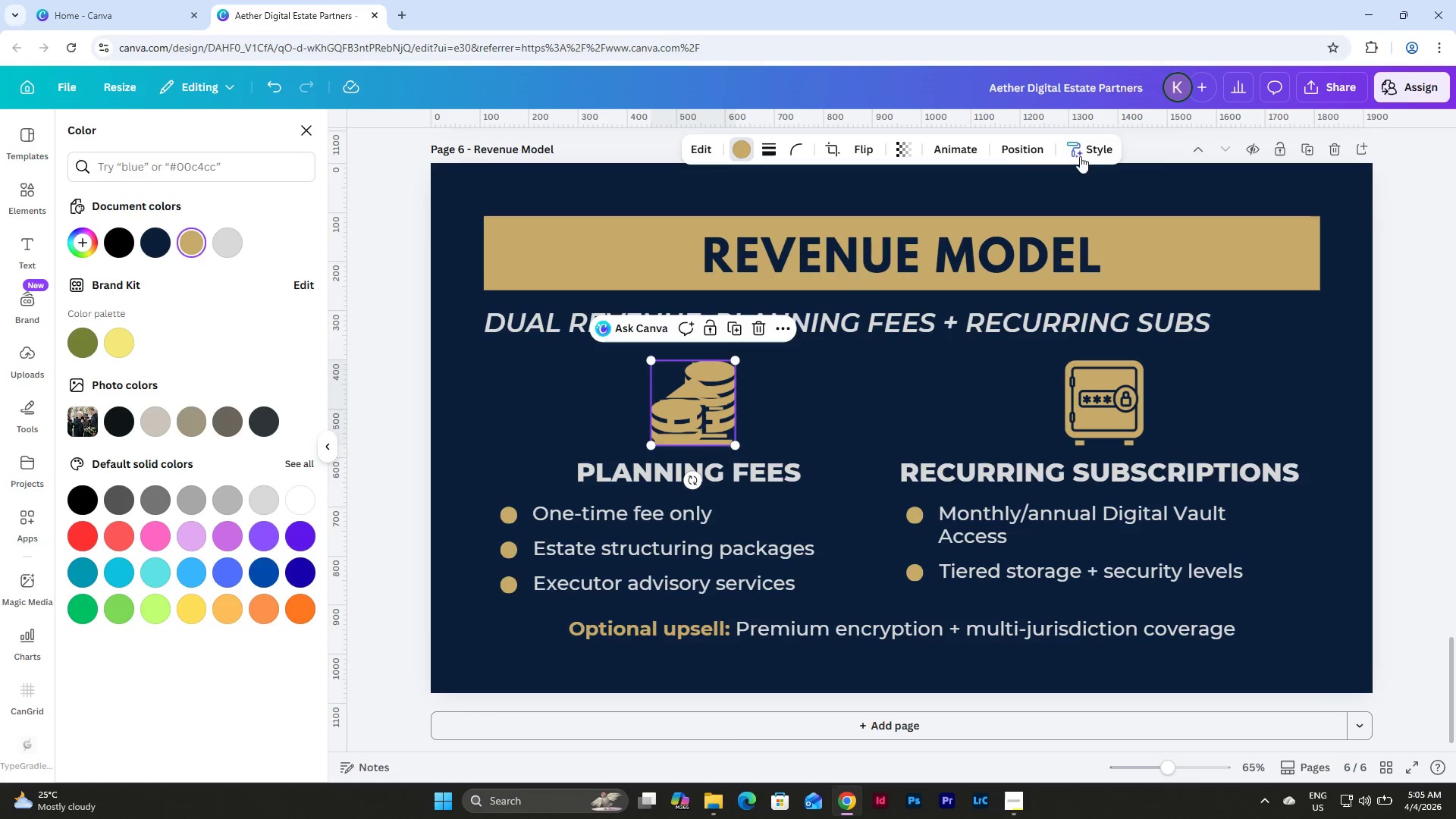 
left_click([1009, 145])
 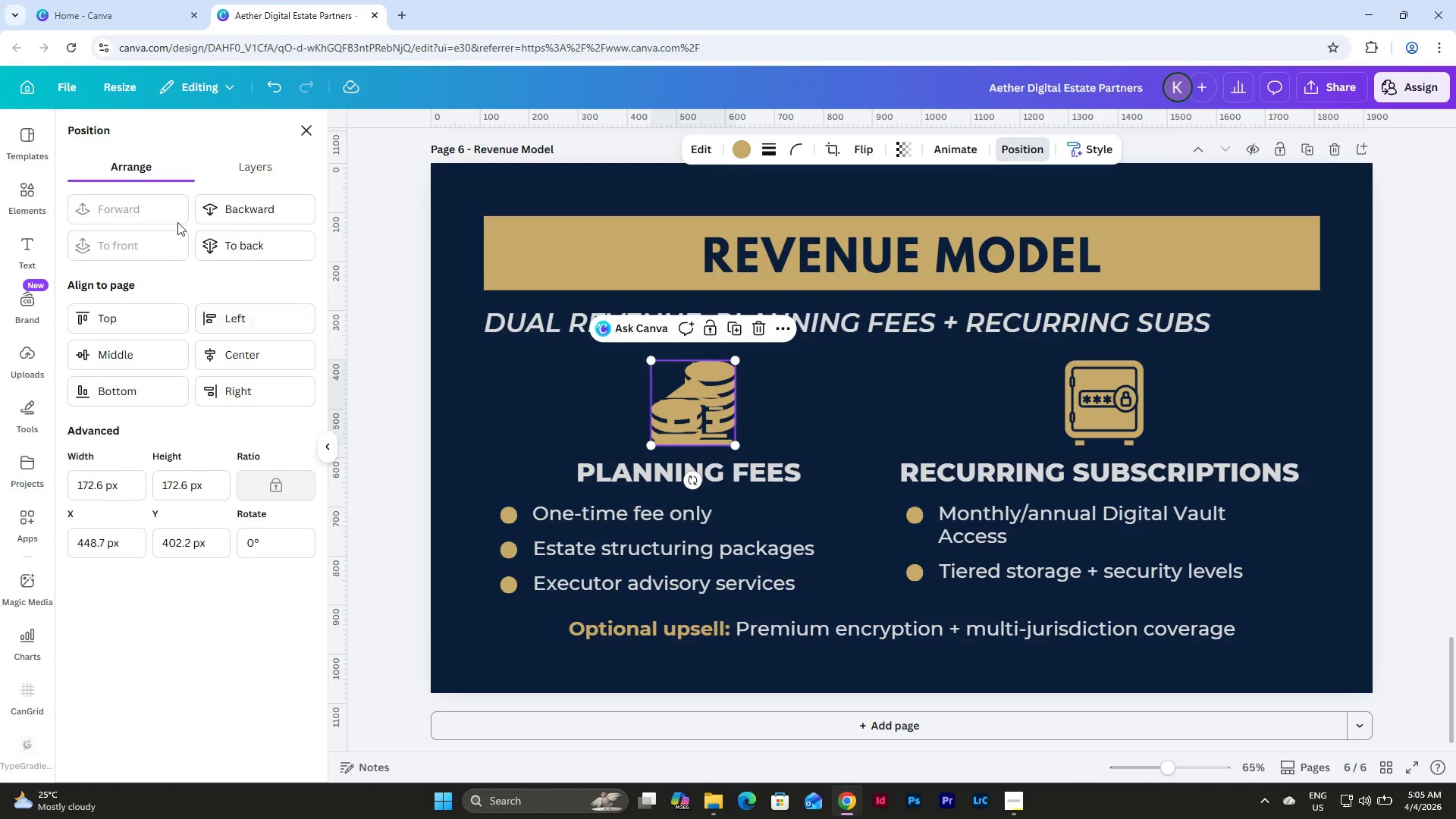 
left_click([246, 165])
 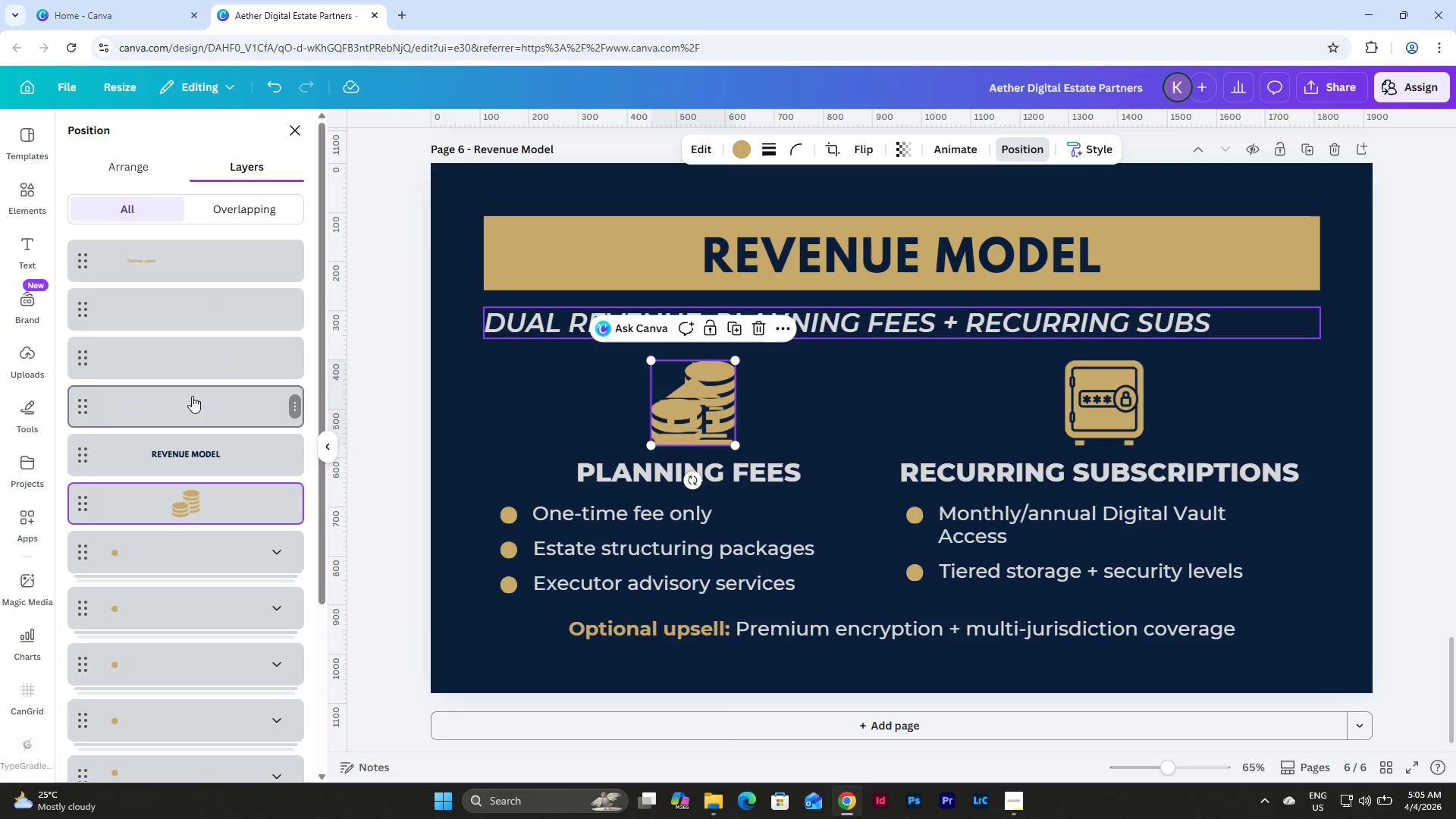 
scroll: coordinate [192, 401], scroll_direction: down, amount: 11.0
 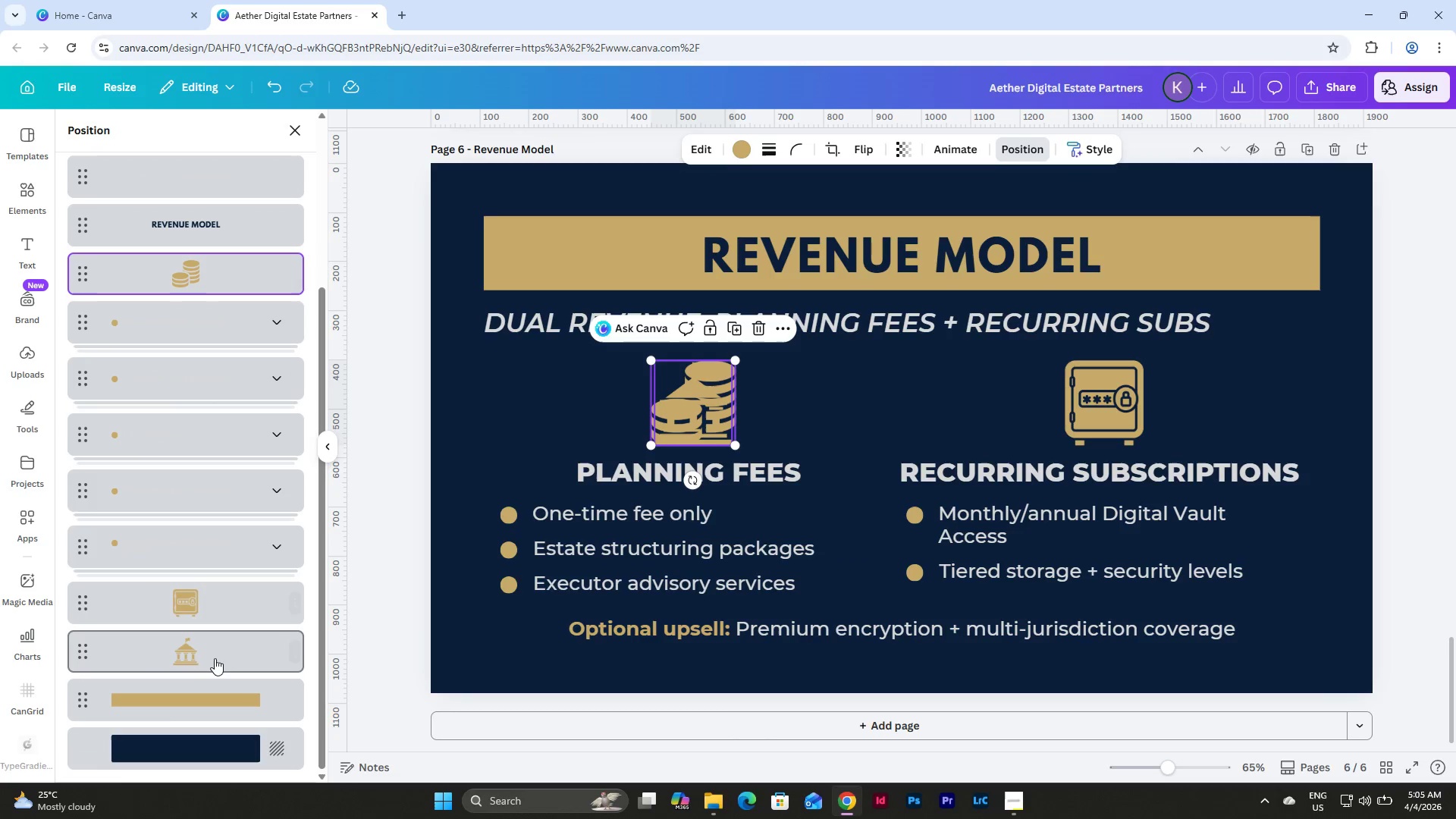 
left_click([203, 662])
 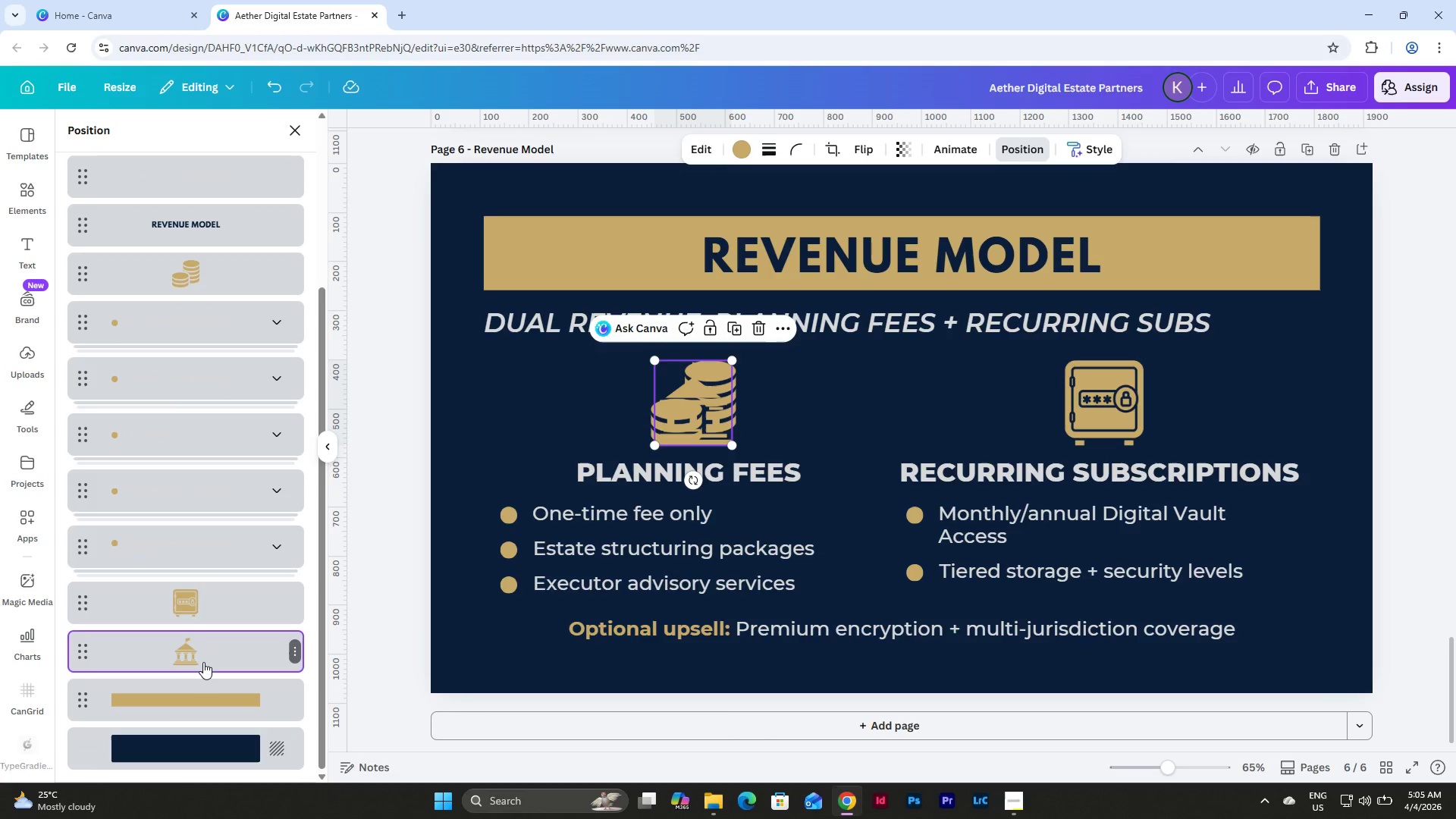 
key(Backspace)
 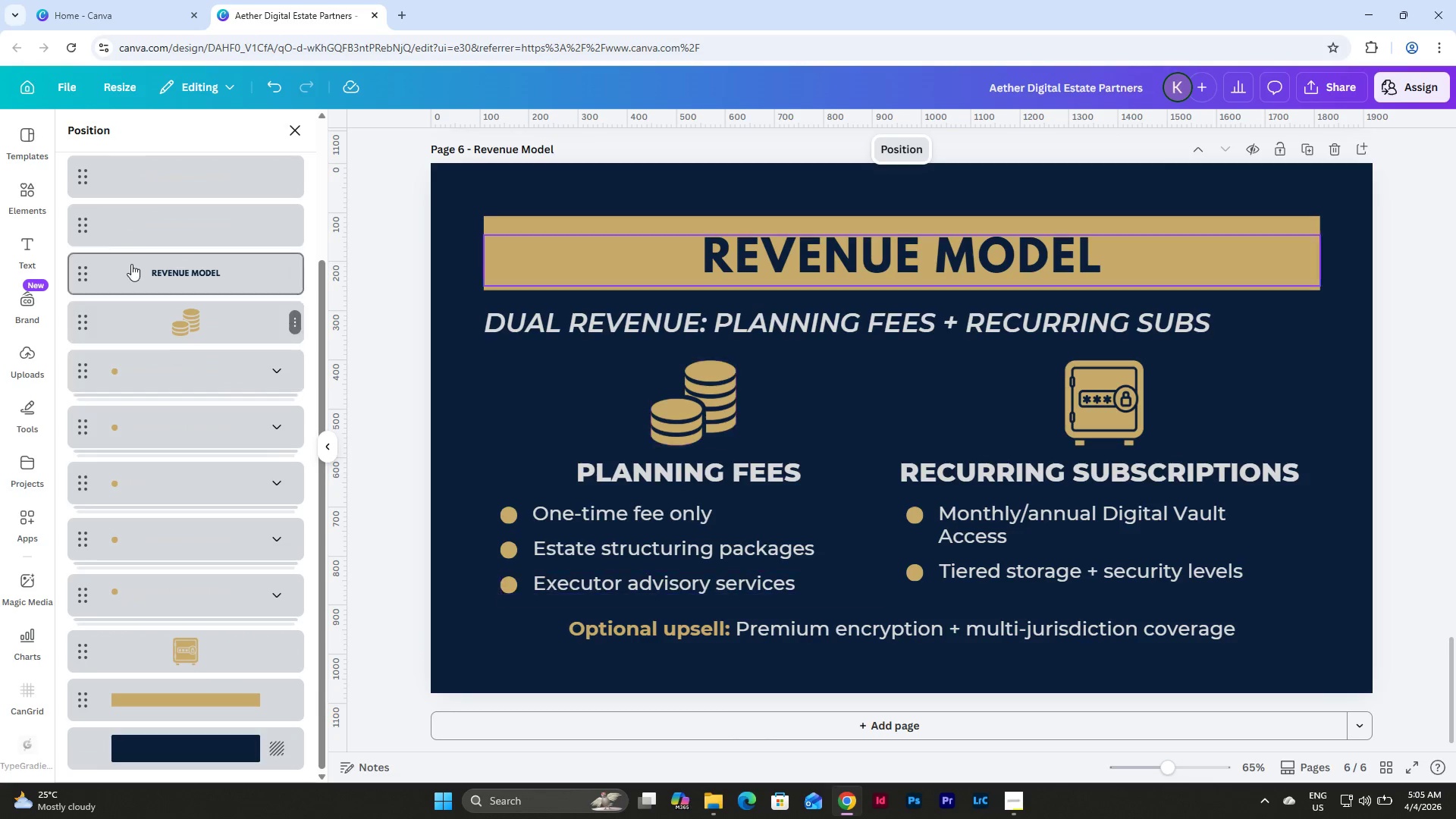 
scroll: coordinate [270, 259], scroll_direction: up, amount: 9.0
 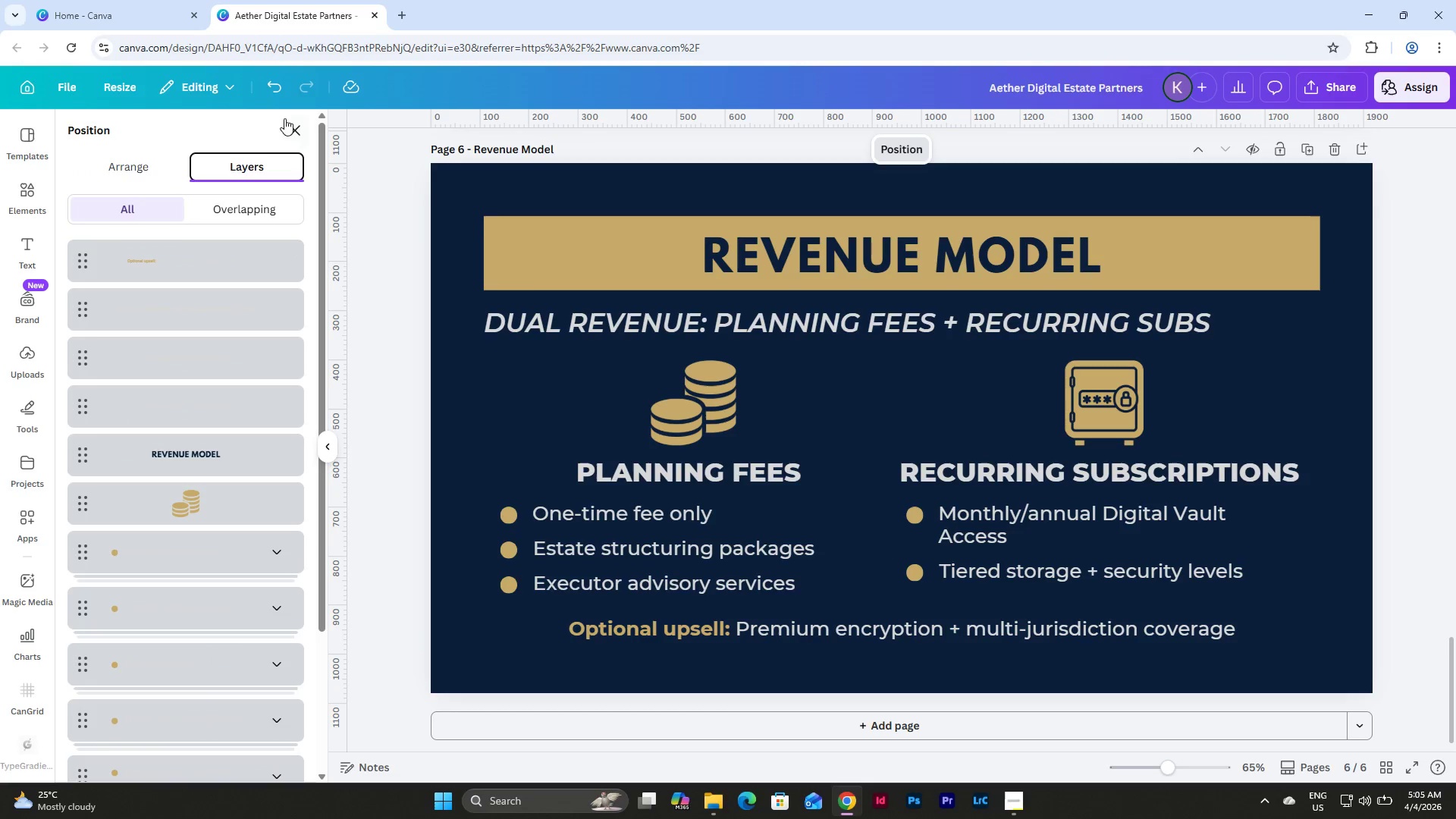 
left_click([290, 120])
 